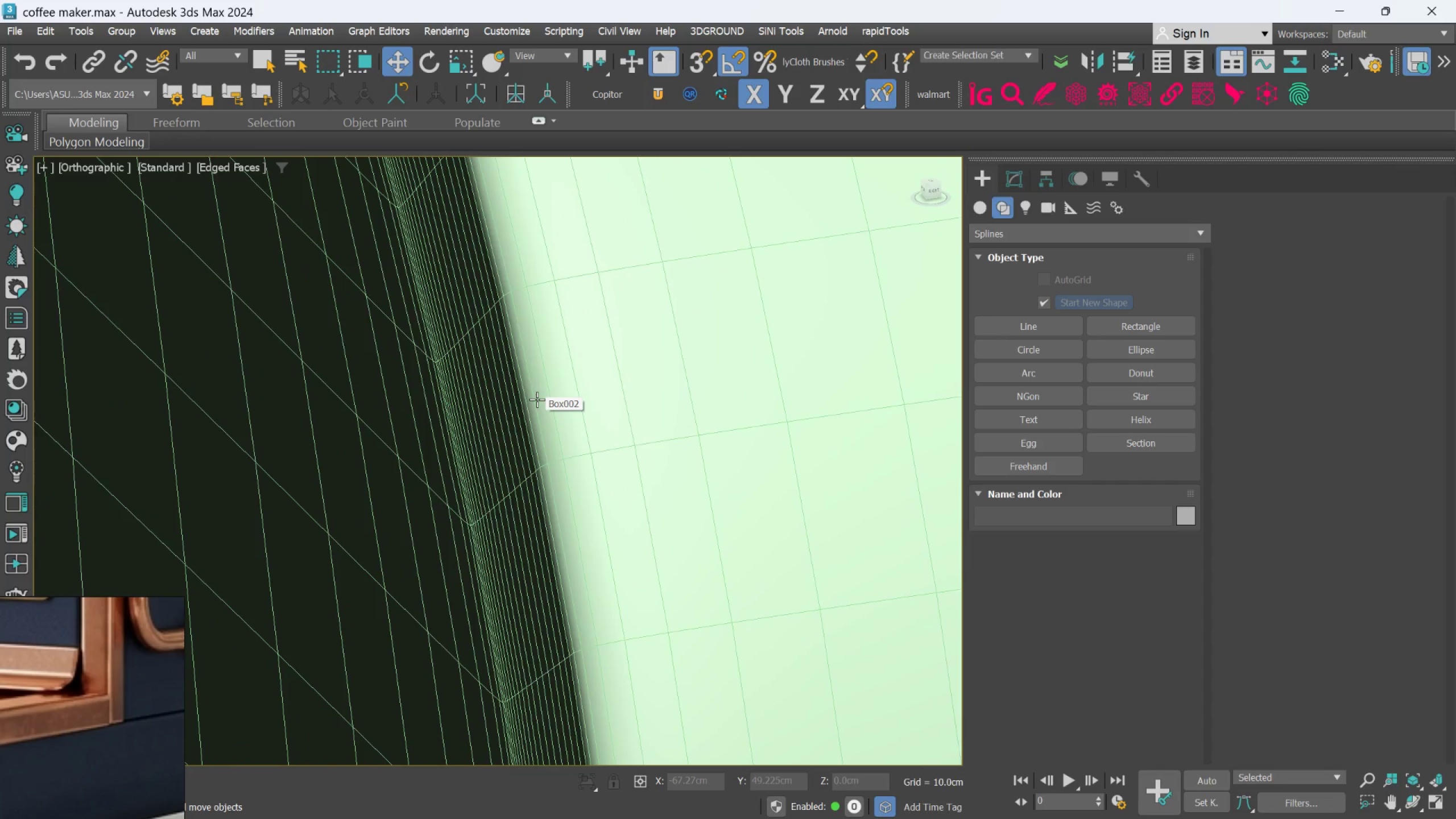 
hold_key(key=AltLeft, duration=0.37)
 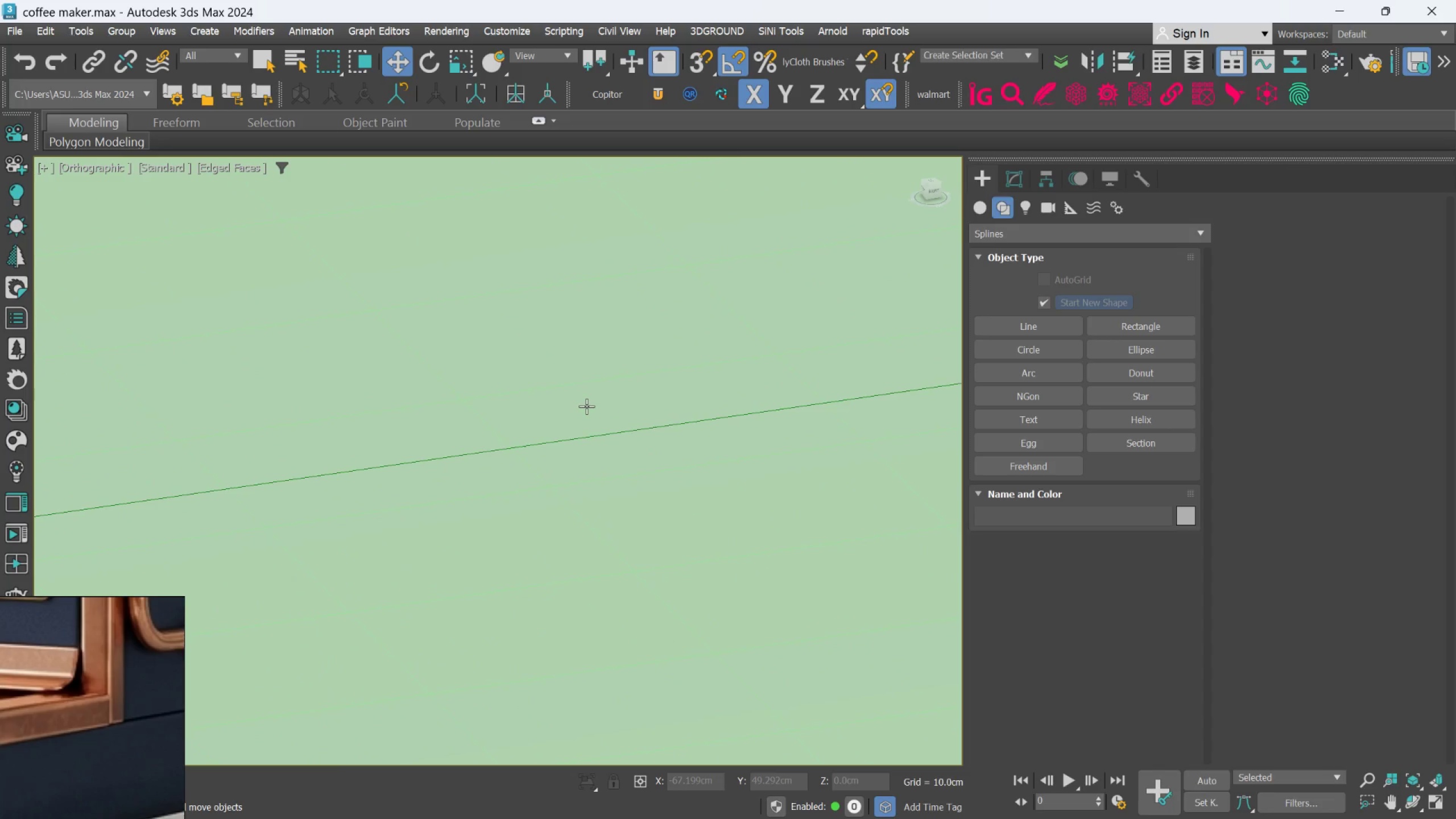 
scroll: coordinate [543, 515], scroll_direction: down, amount: 9.0
 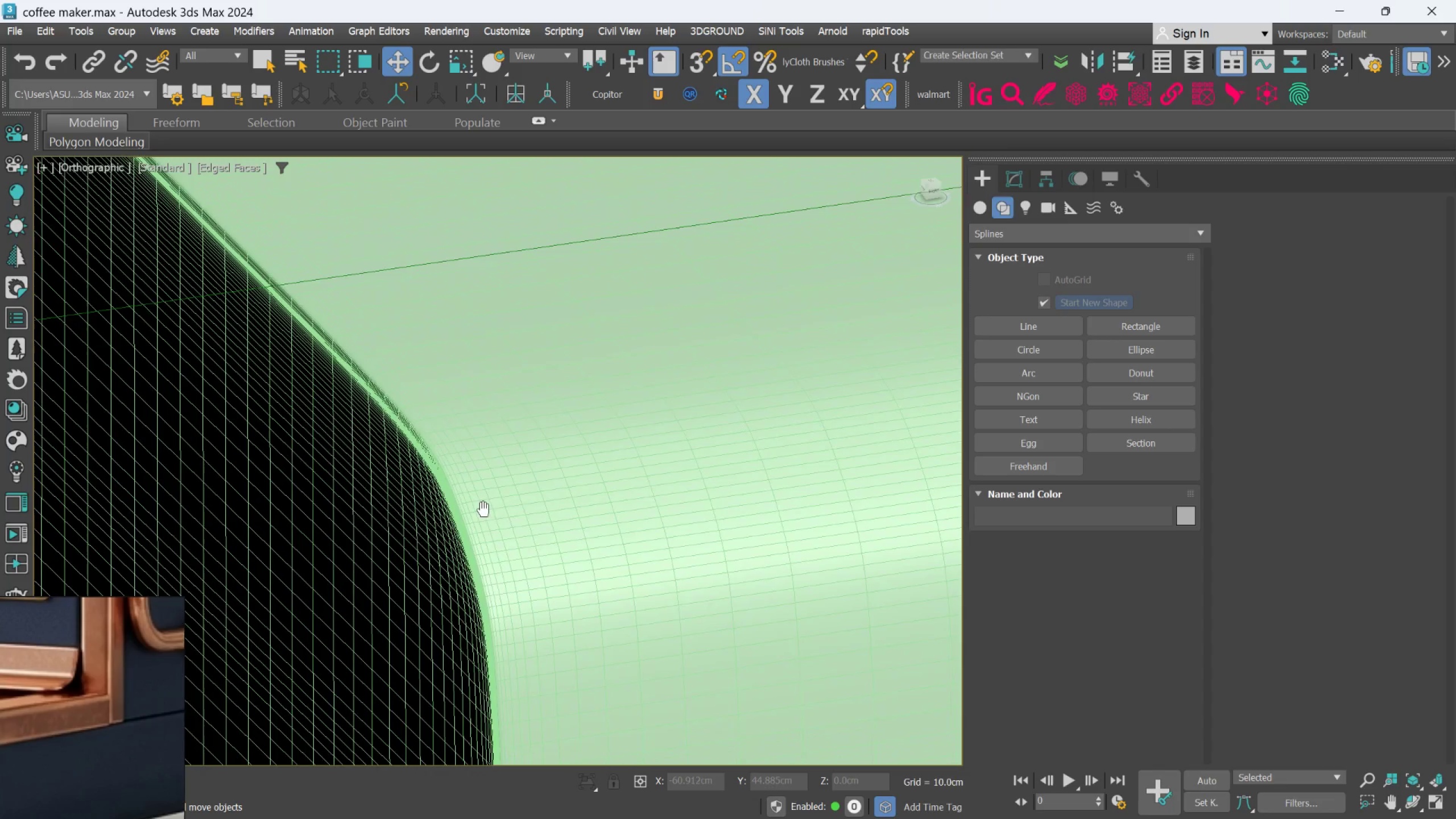 
scroll: coordinate [506, 503], scroll_direction: up, amount: 2.0
 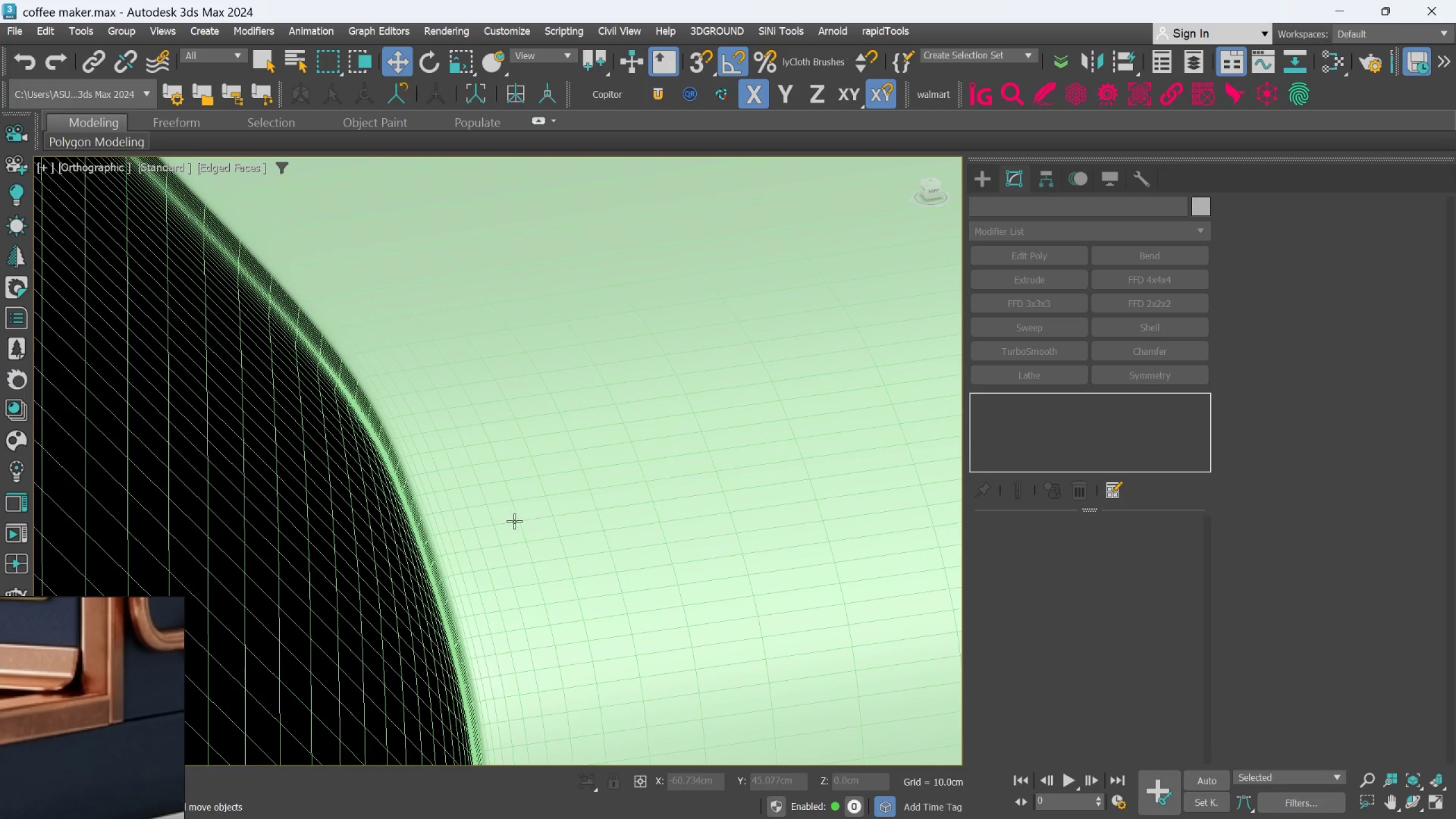 
left_click([543, 498])
 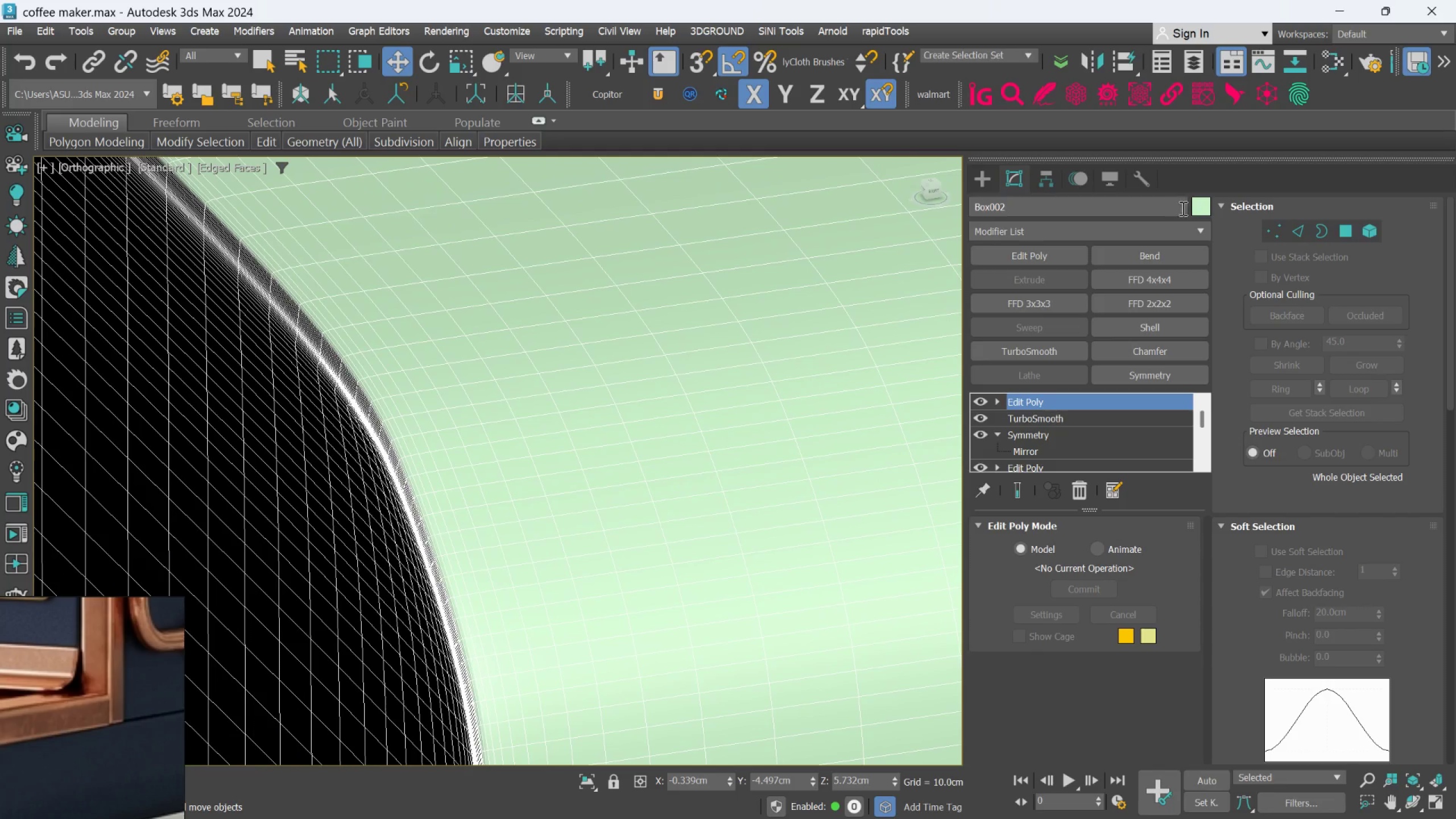 
left_click([1295, 237])
 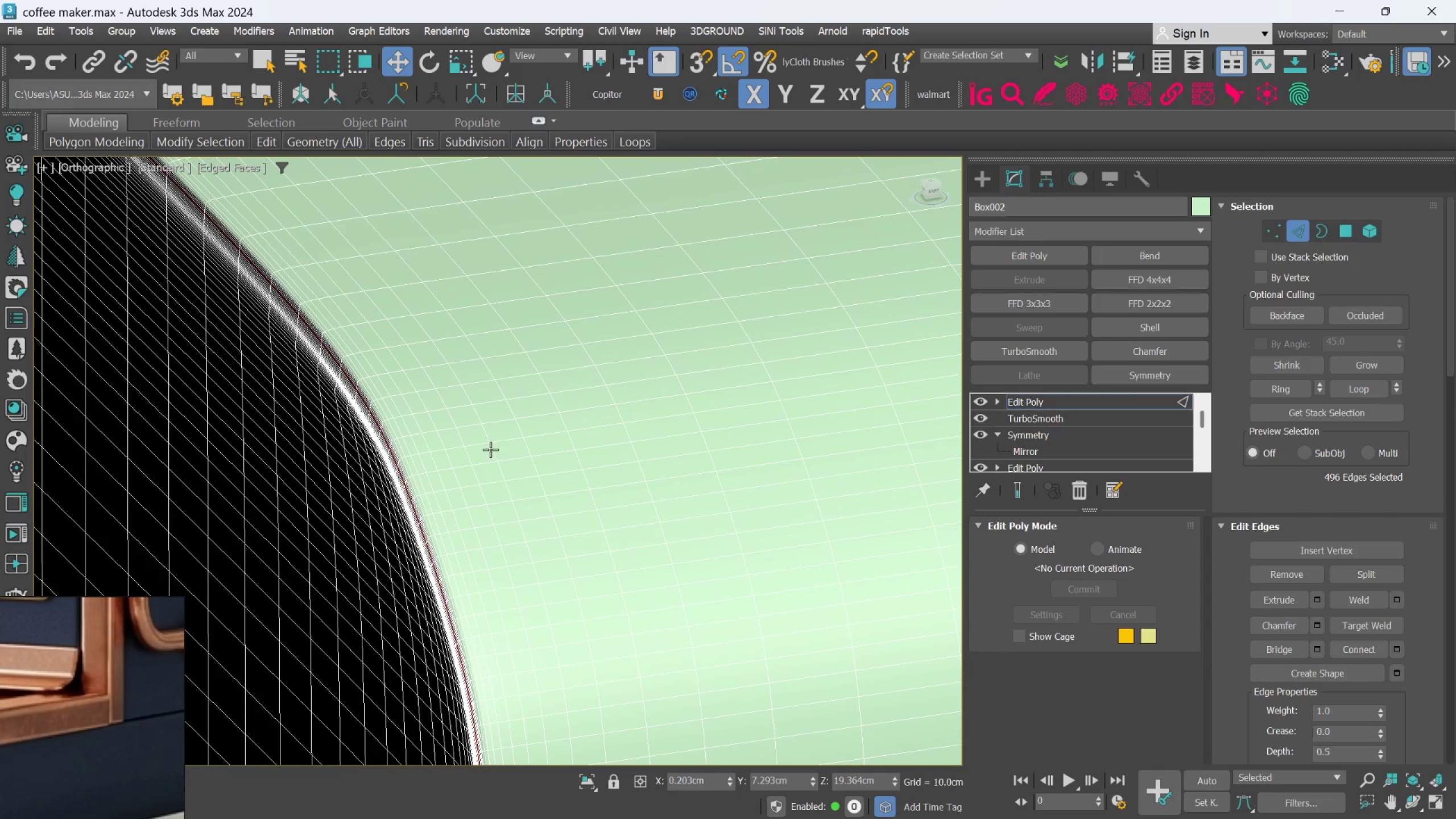 
double_click([490, 449])
 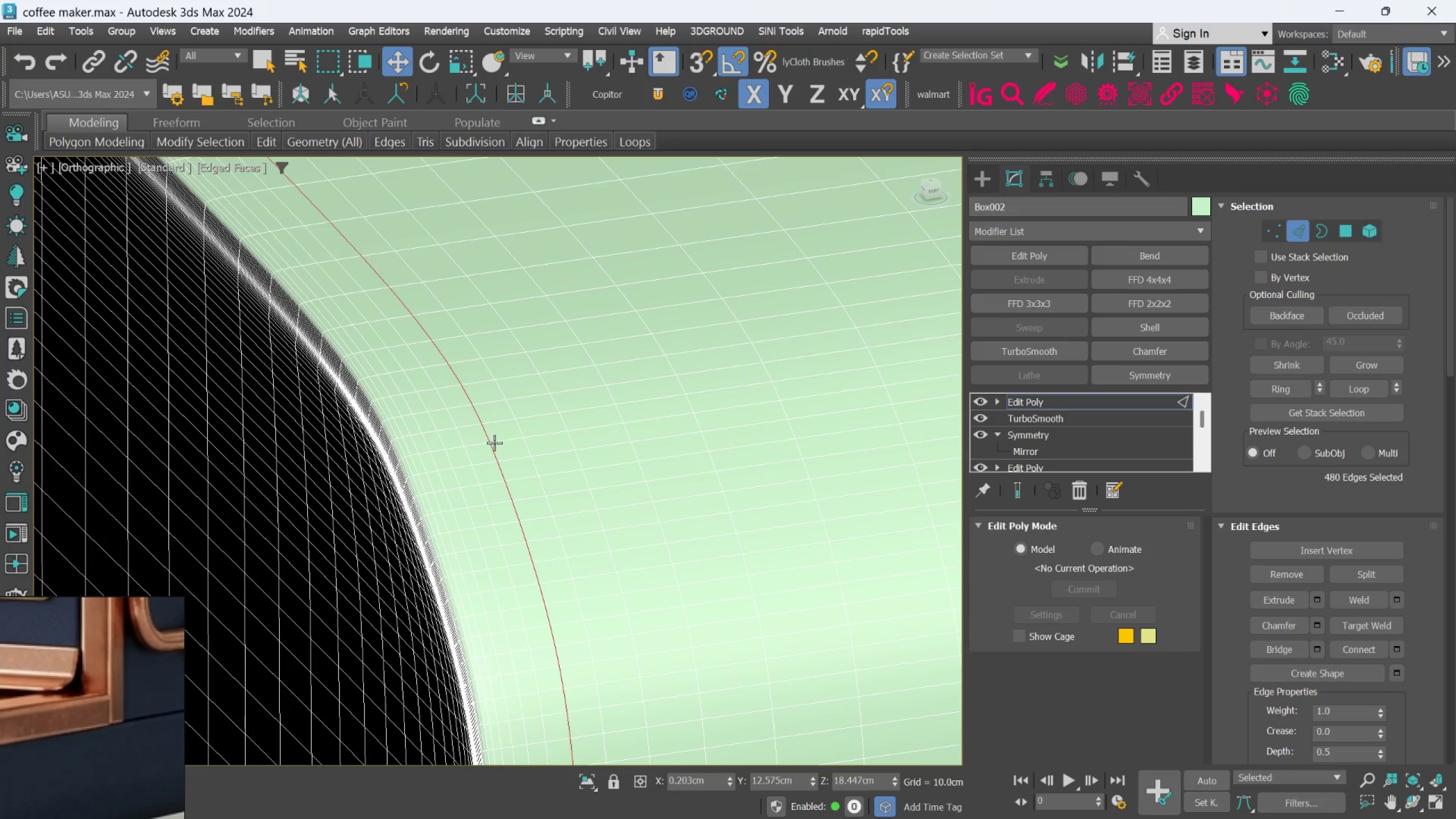 
hold_key(key=AltLeft, duration=1.04)
 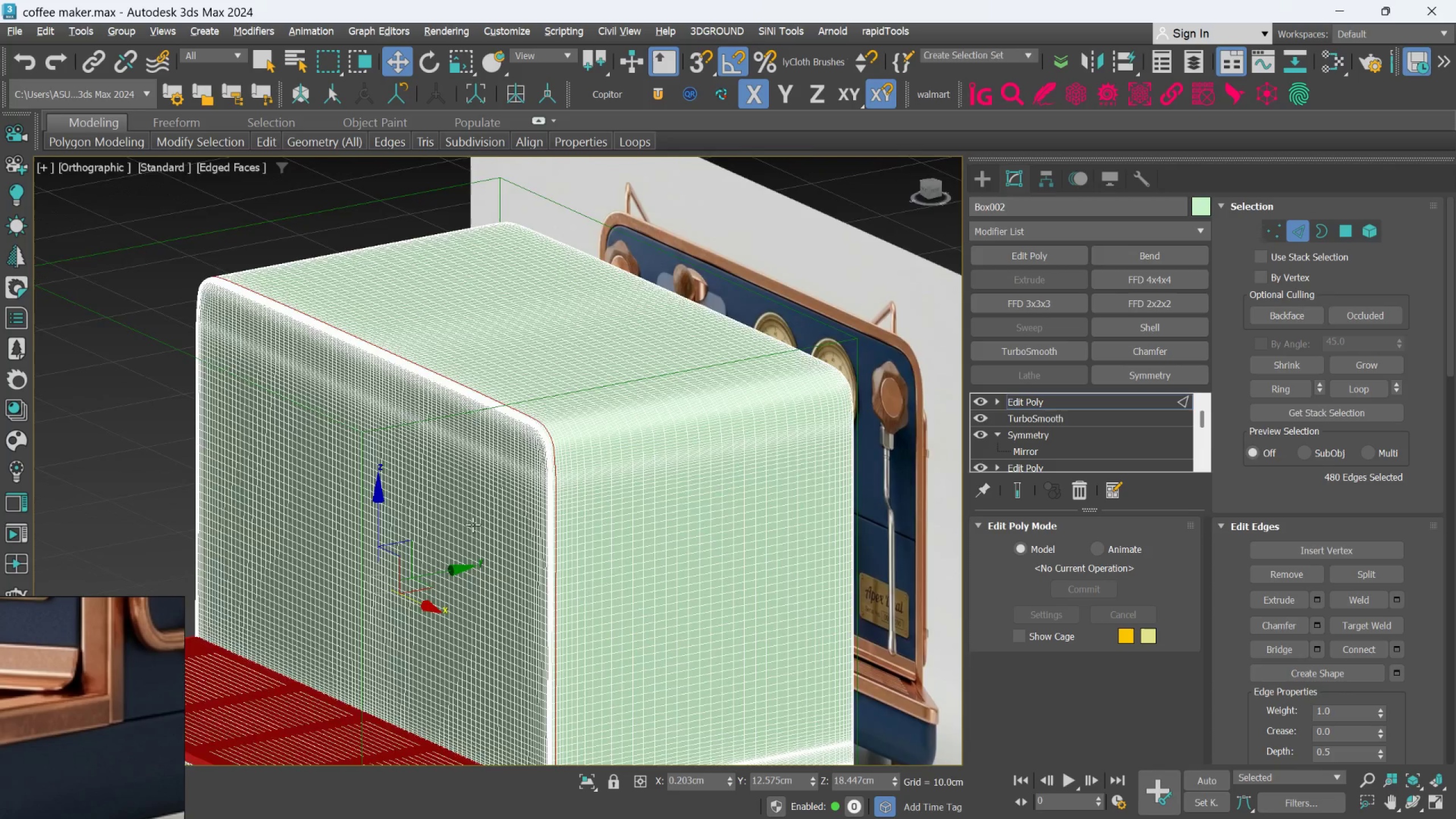 
scroll: coordinate [487, 473], scroll_direction: down, amount: 8.0
 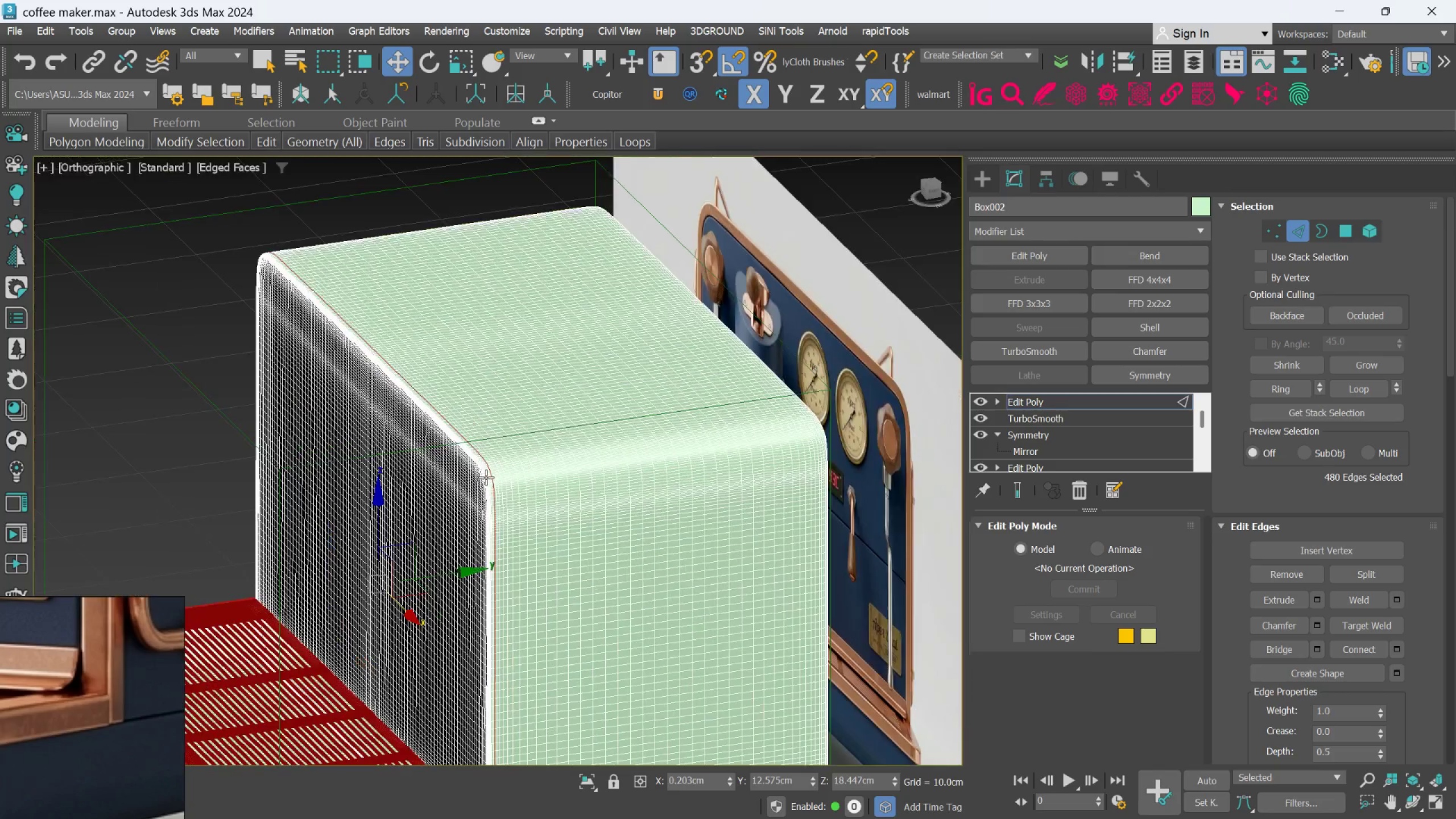 
scroll: coordinate [471, 525], scroll_direction: up, amount: 2.0
 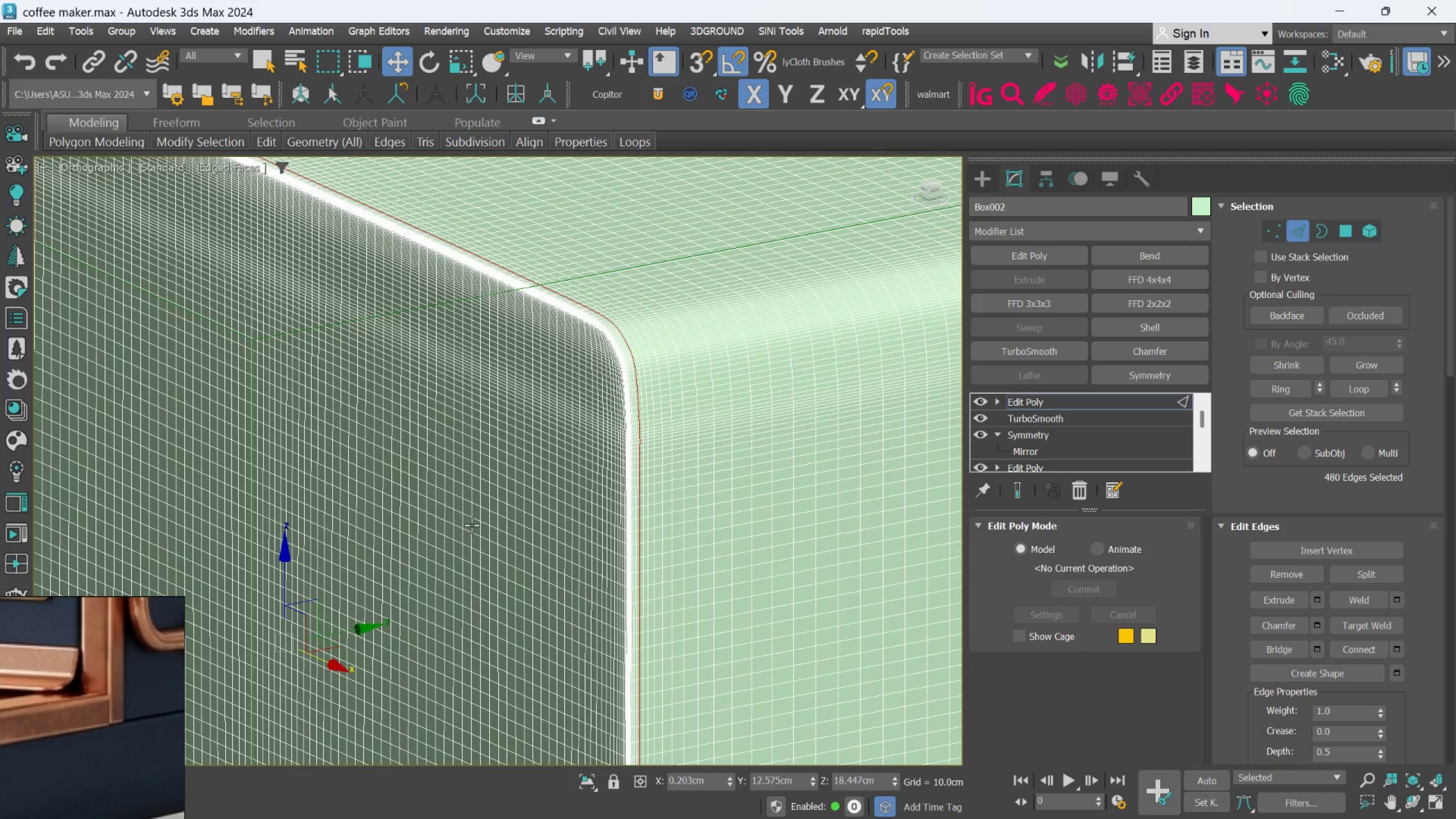 
hold_key(key=AltLeft, duration=0.41)
 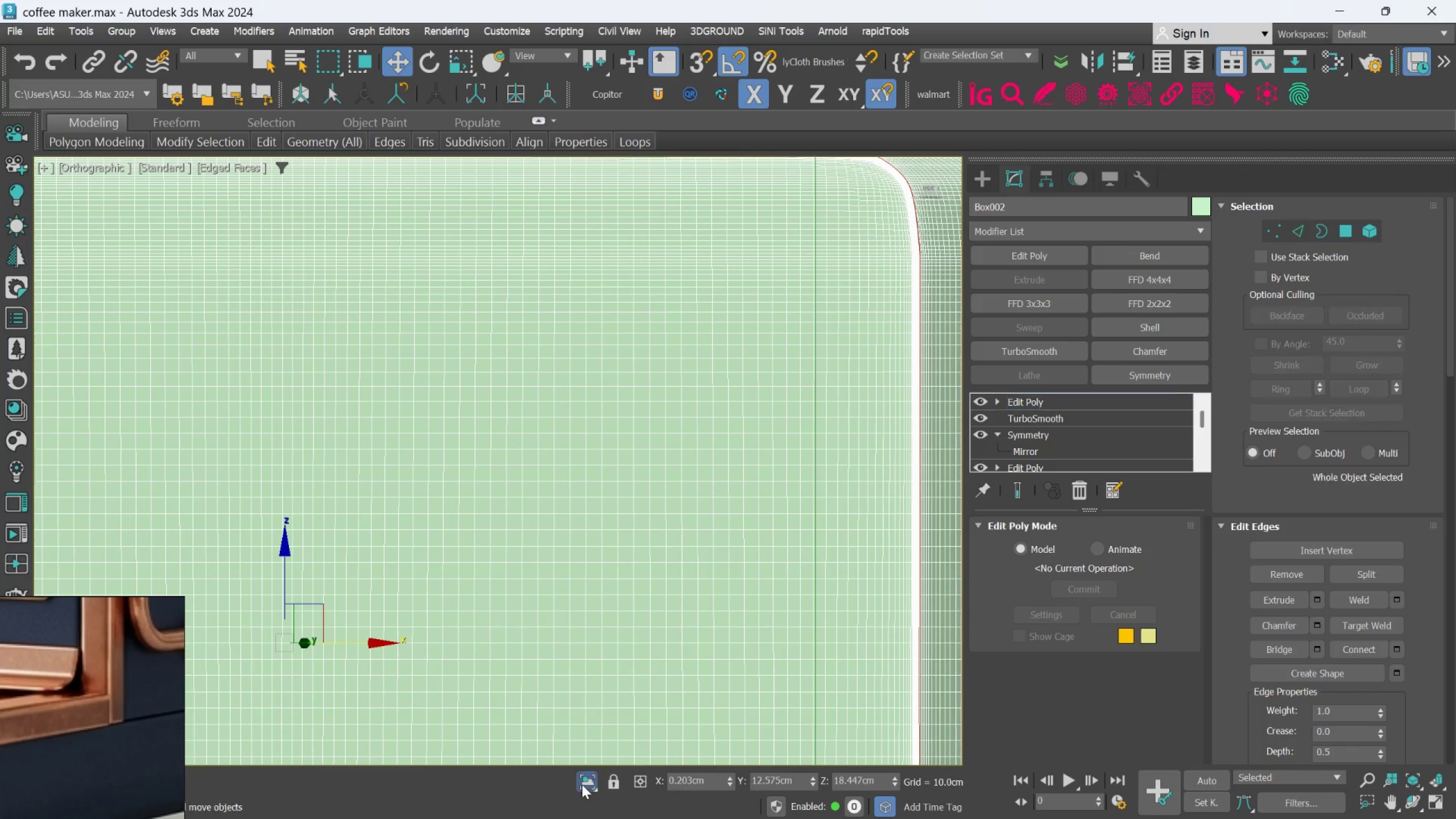 
scroll: coordinate [585, 665], scroll_direction: down, amount: 4.0
 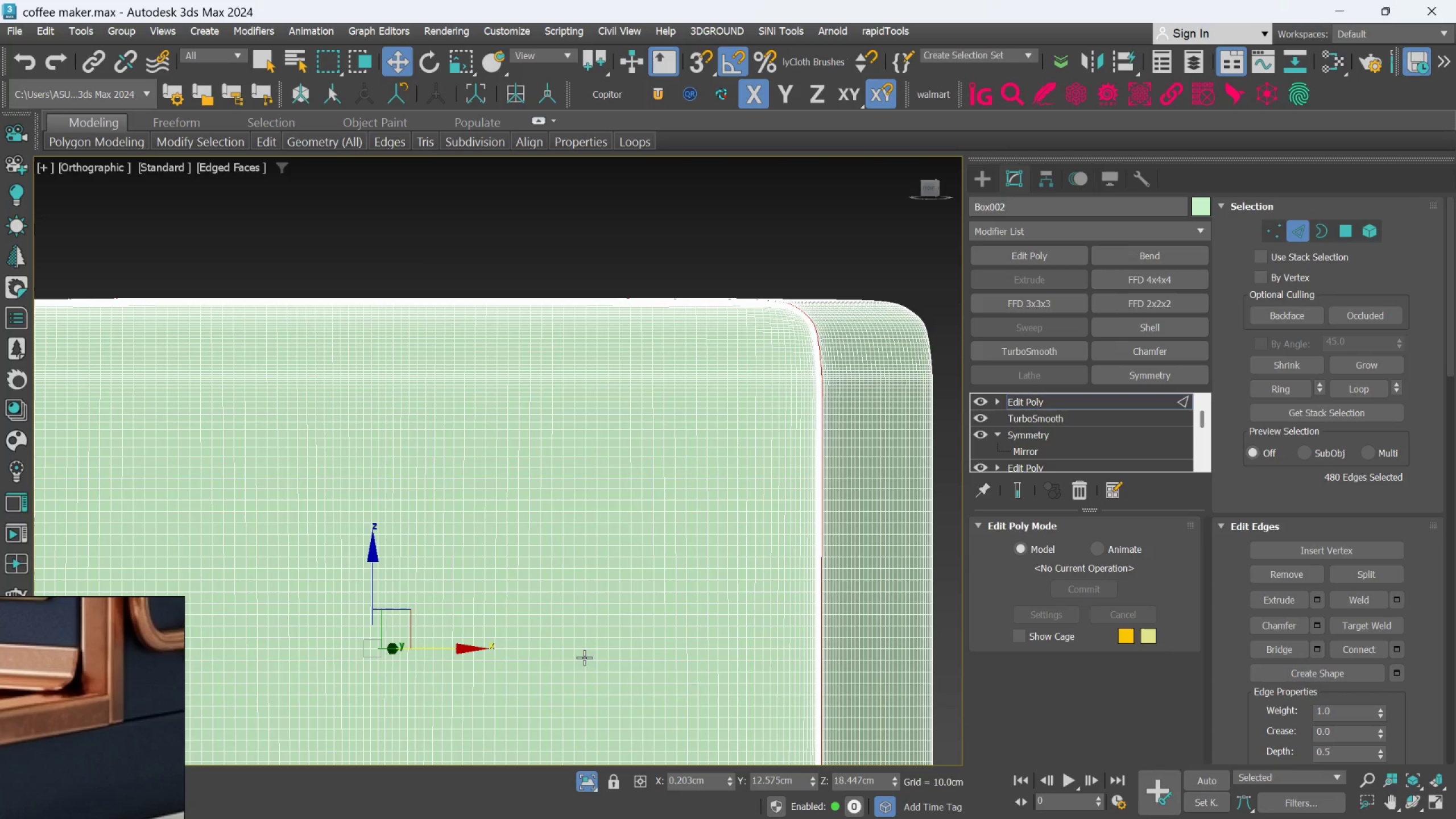 
hold_key(key=AltLeft, duration=0.52)
 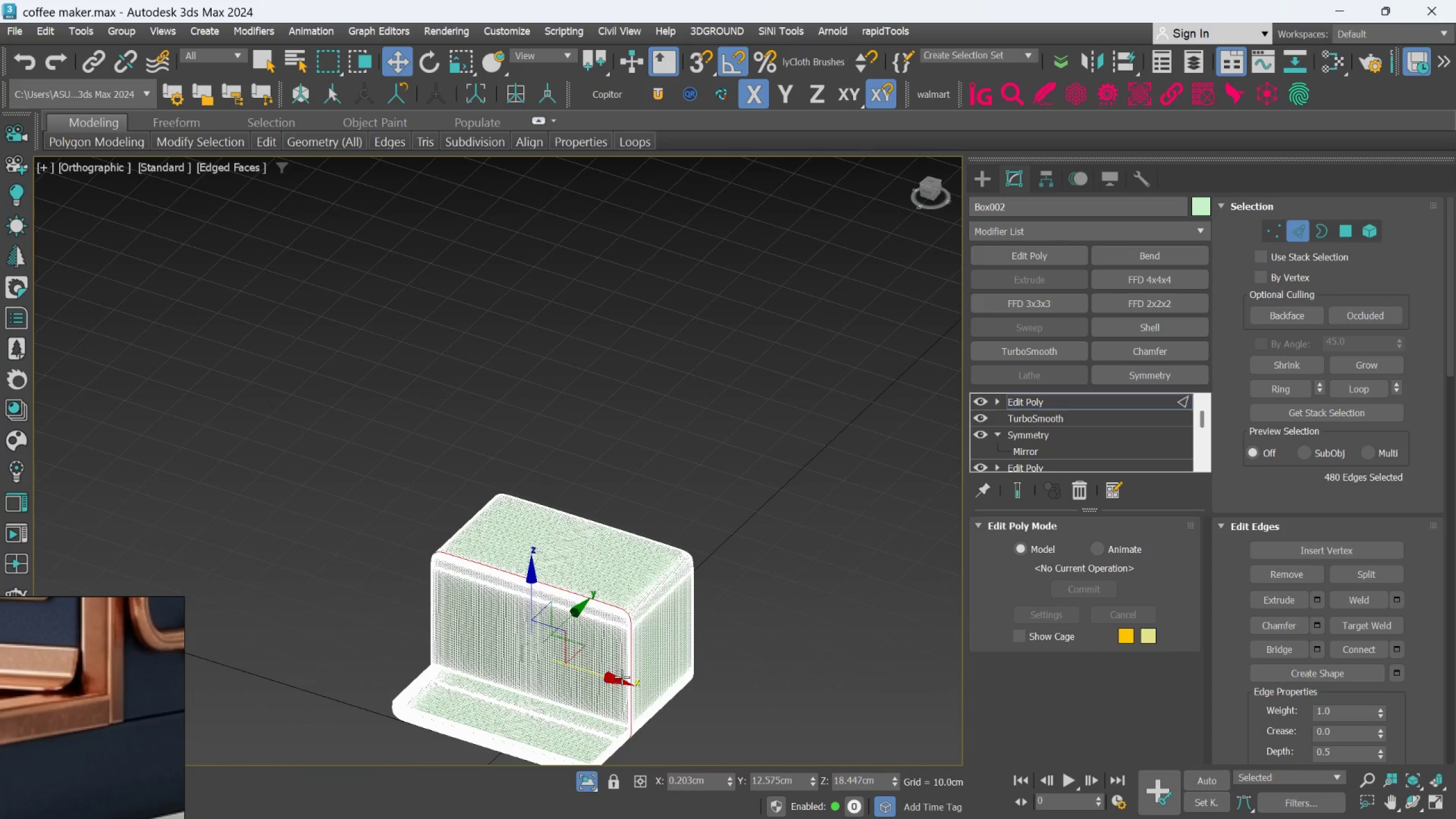 
scroll: coordinate [584, 655], scroll_direction: down, amount: 4.0
 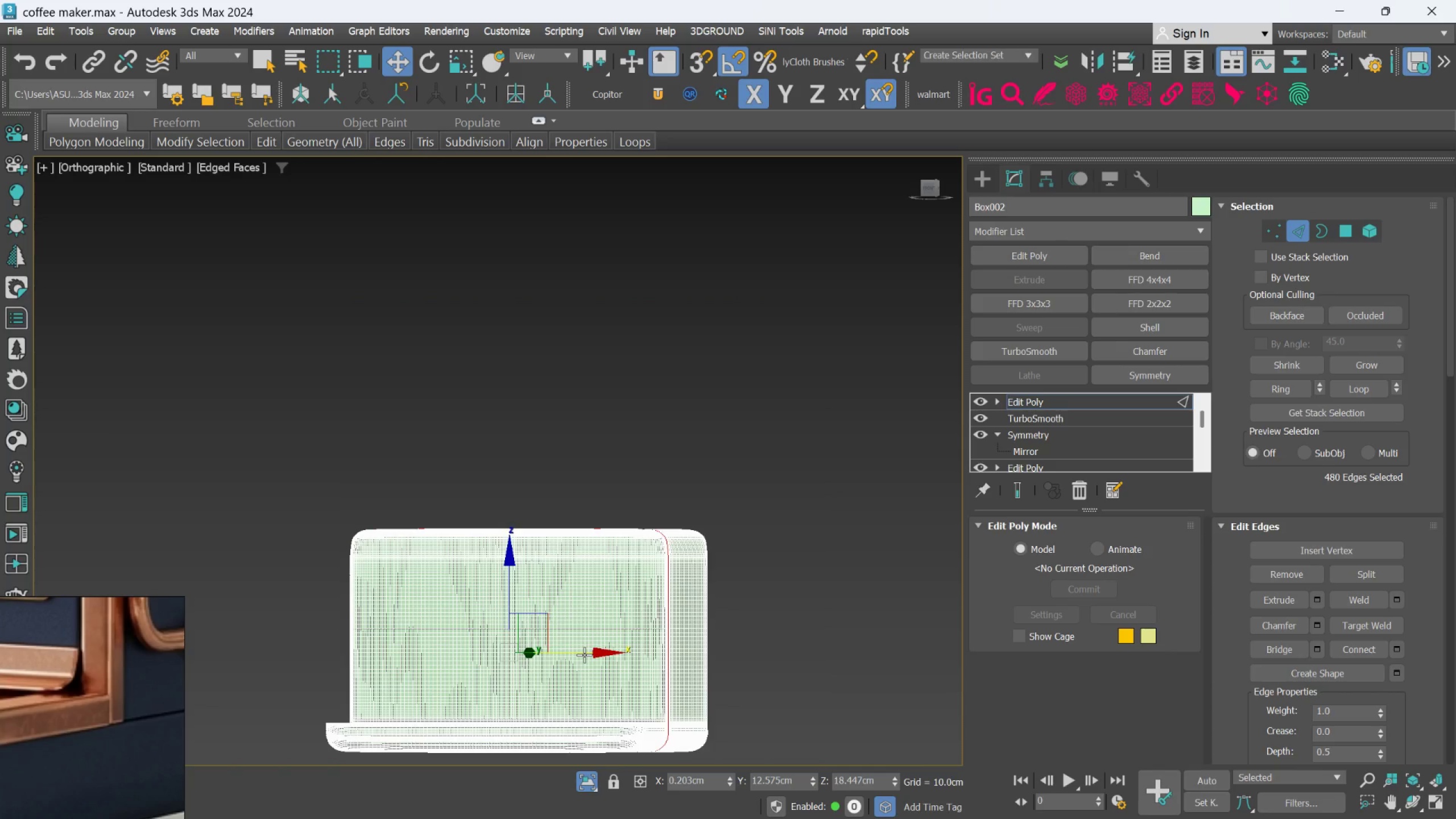 
hold_key(key=AltLeft, duration=0.79)
 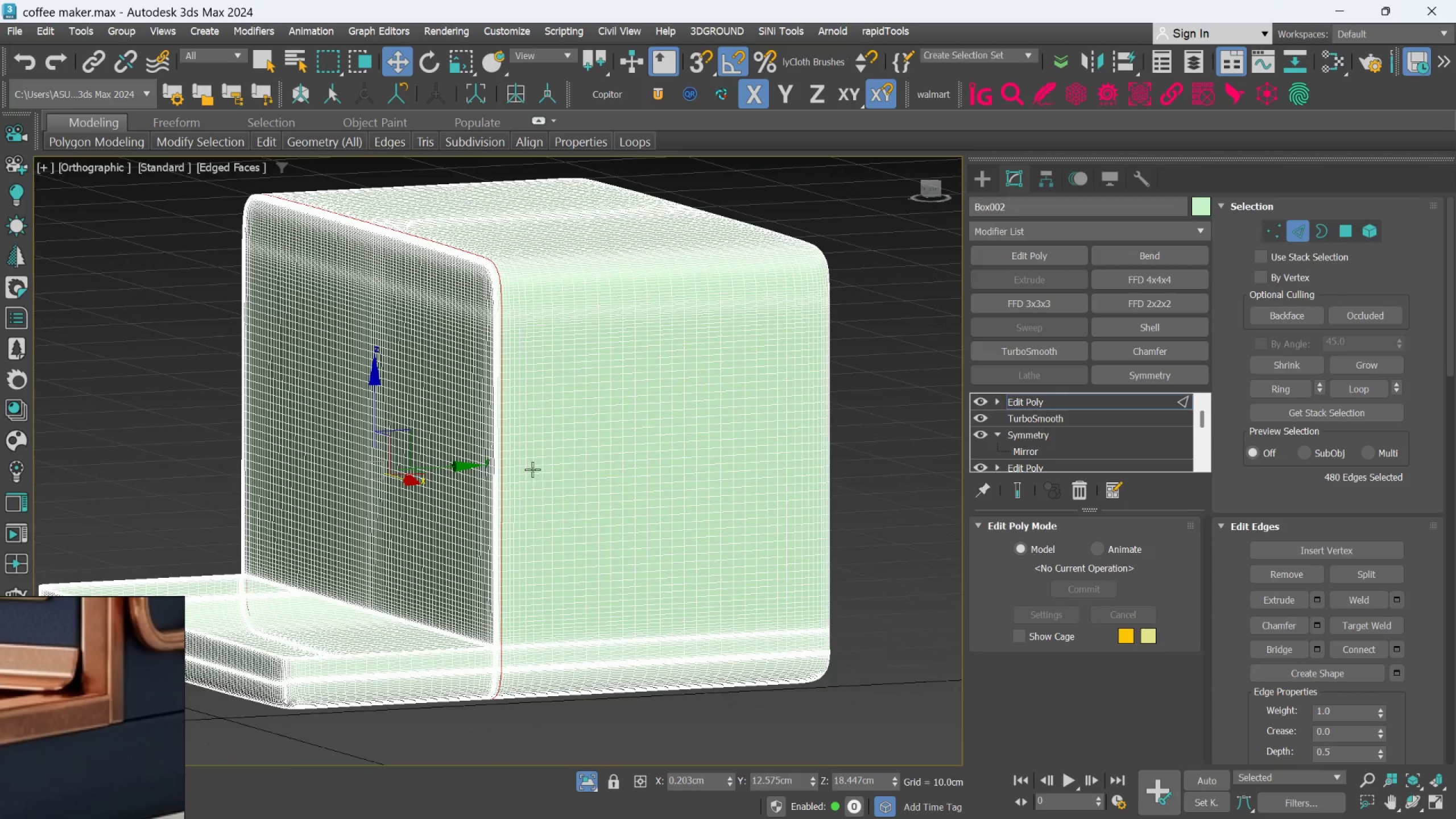 
scroll: coordinate [622, 677], scroll_direction: up, amount: 3.0
 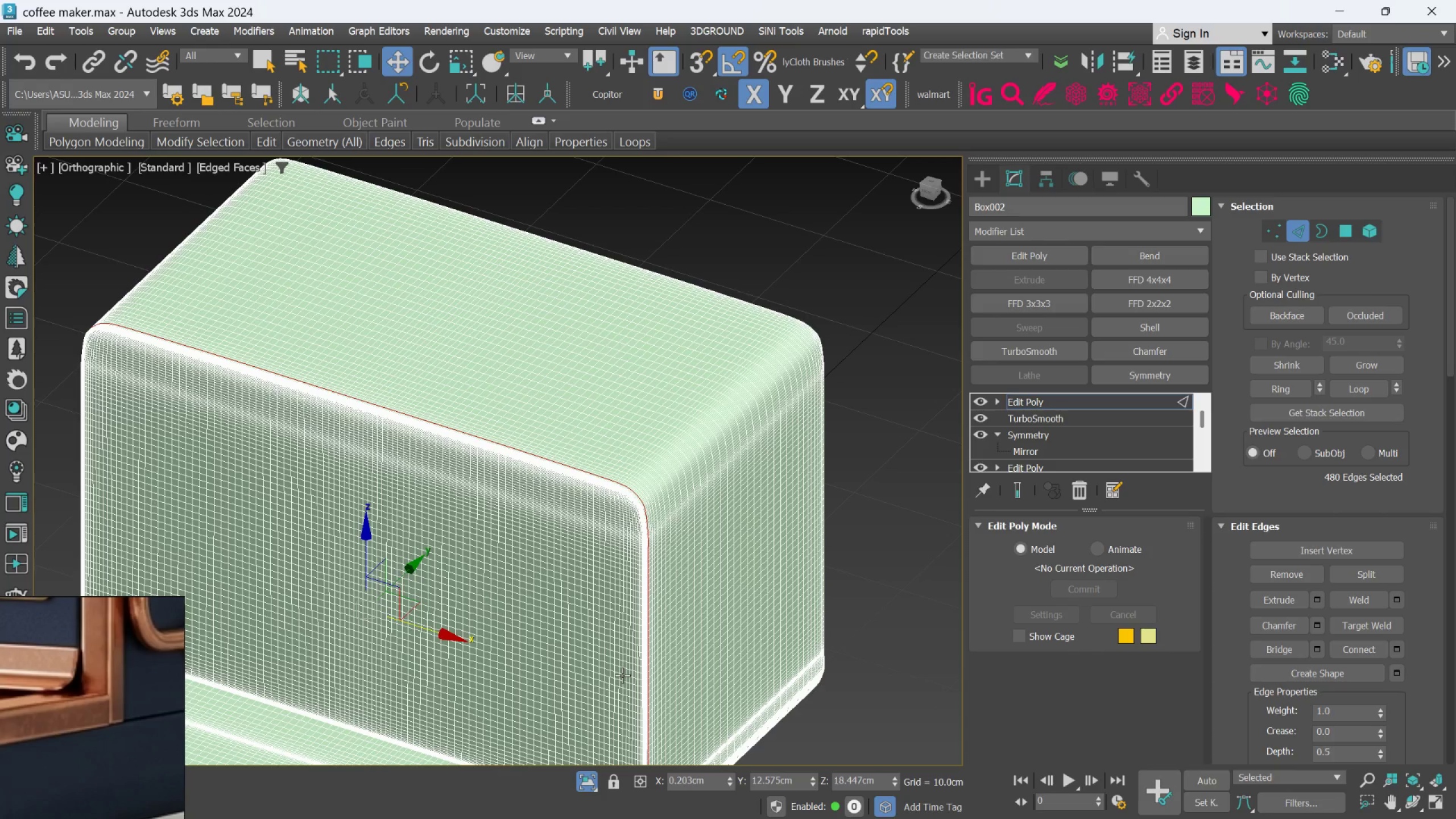 
hold_key(key=AltLeft, duration=0.46)
 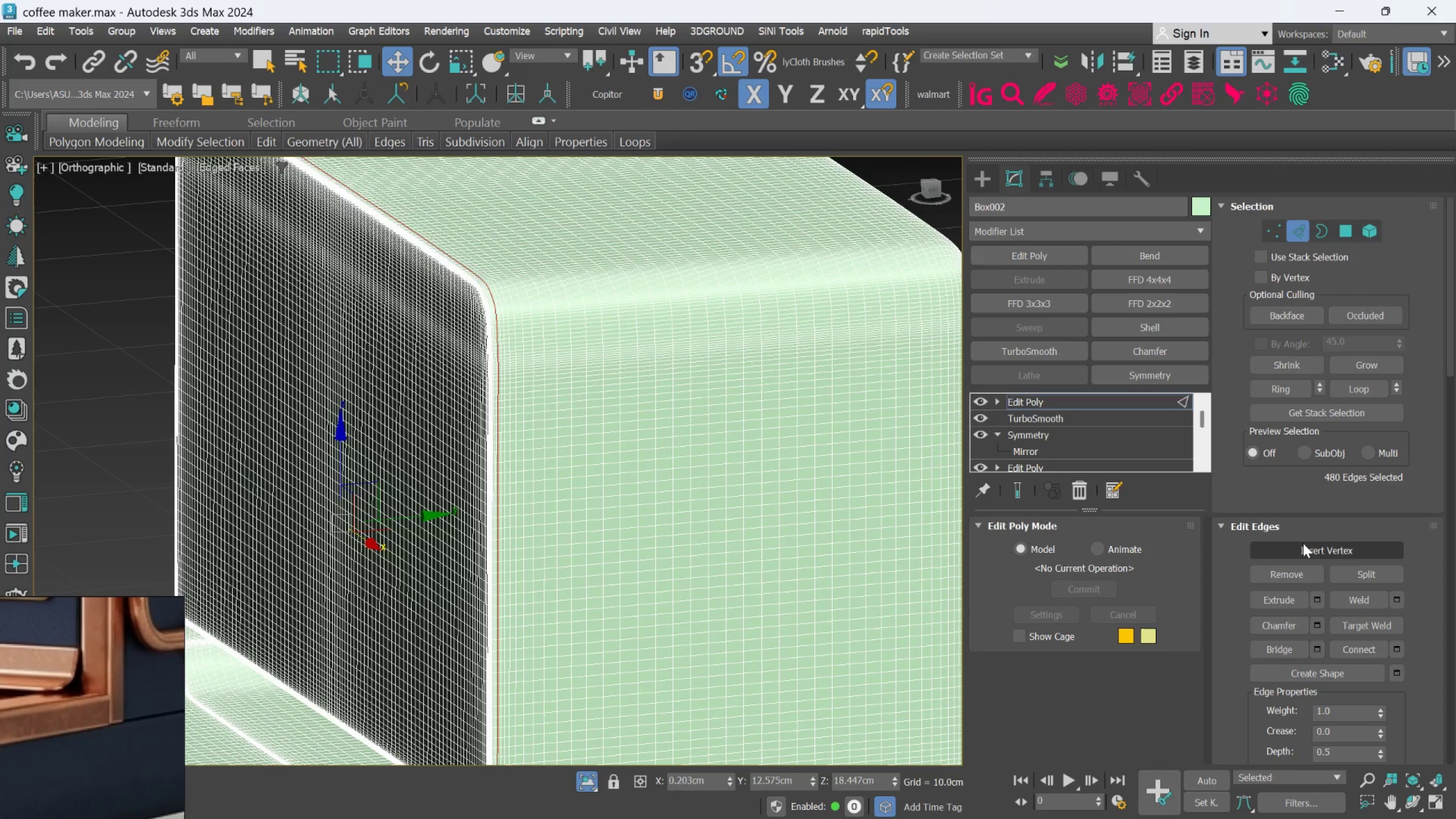 
scroll: coordinate [502, 586], scroll_direction: up, amount: 1.0
 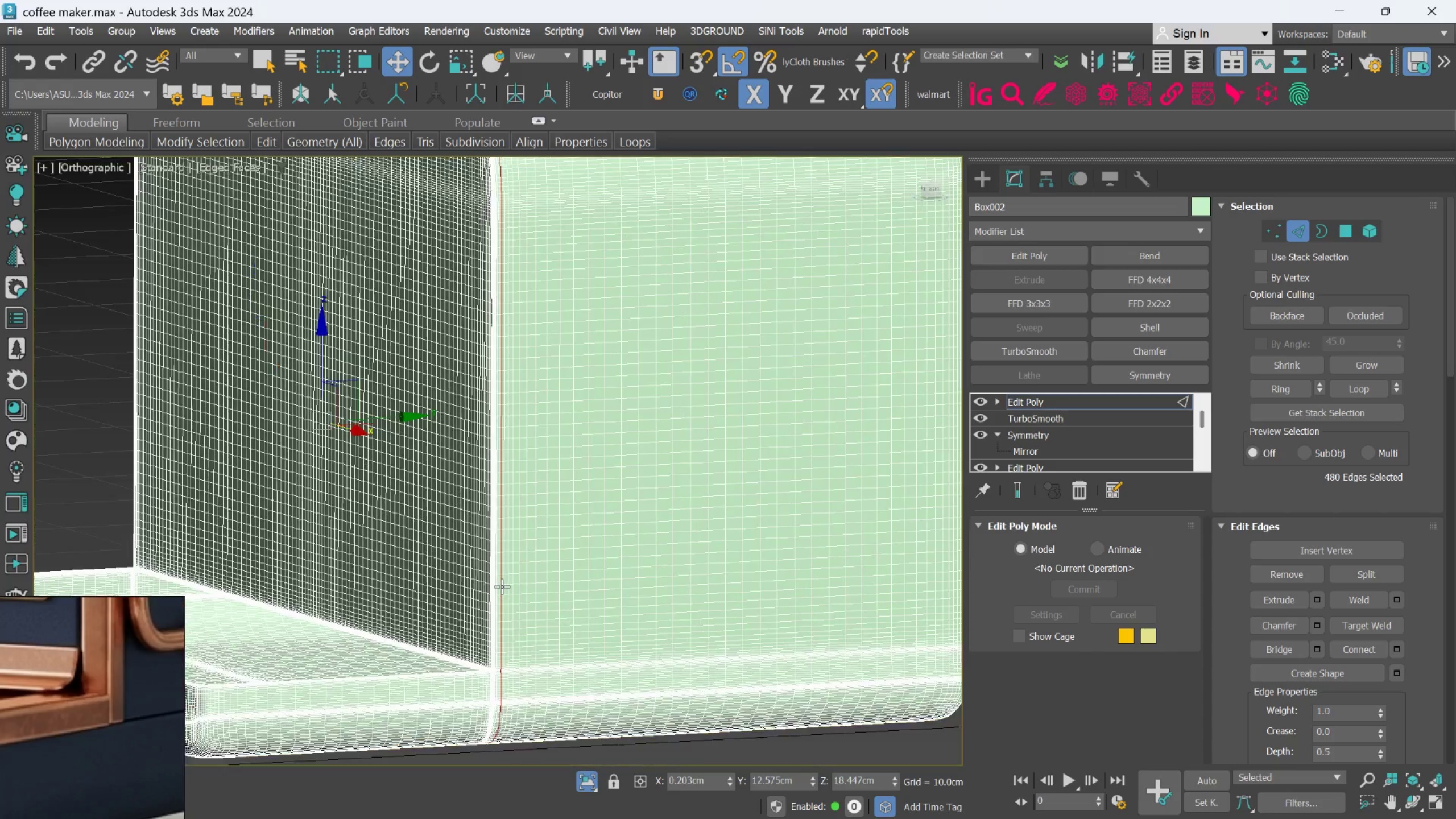 
scroll: coordinate [1327, 627], scroll_direction: down, amount: 8.0
 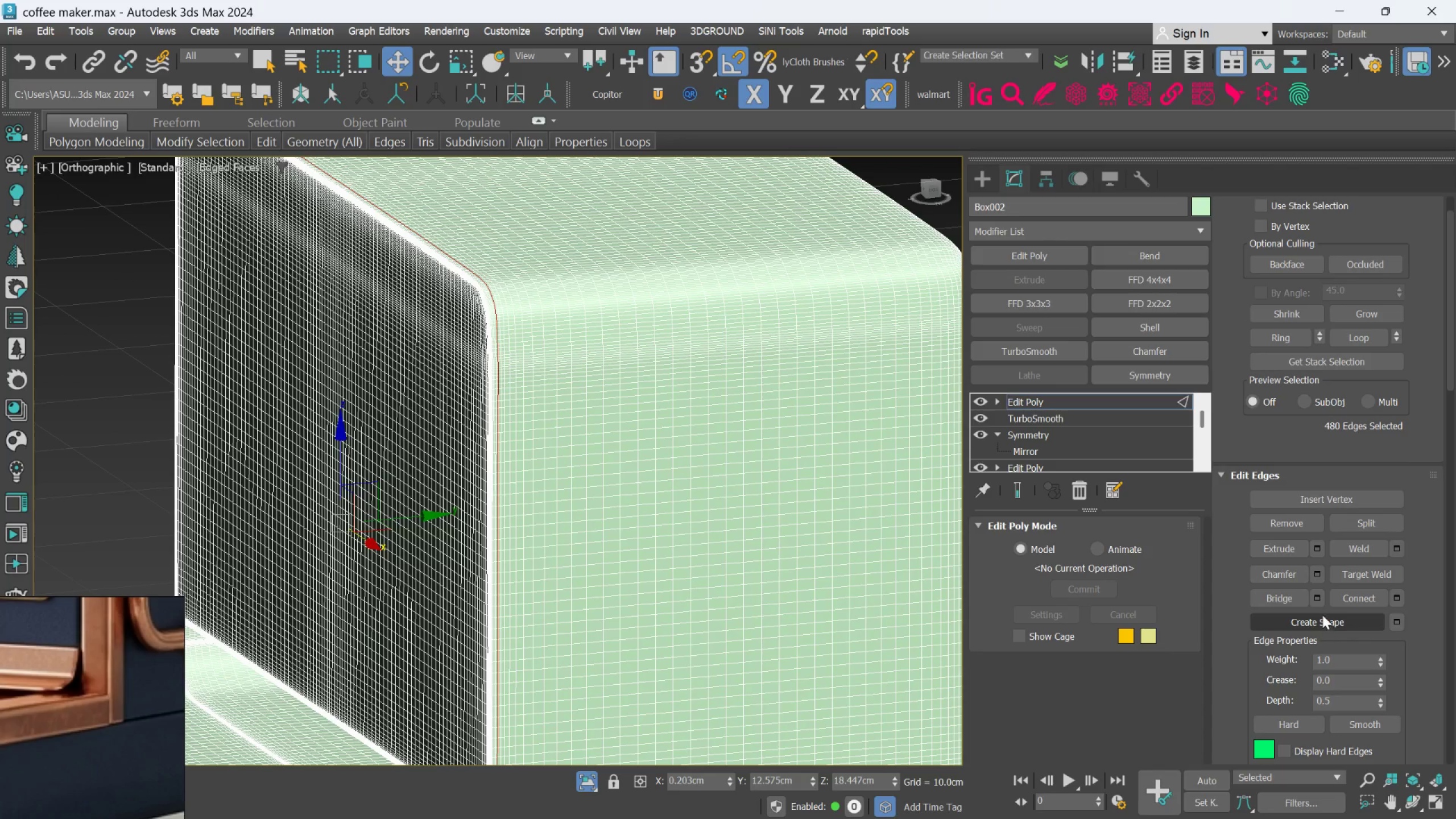 
left_click([1322, 615])
 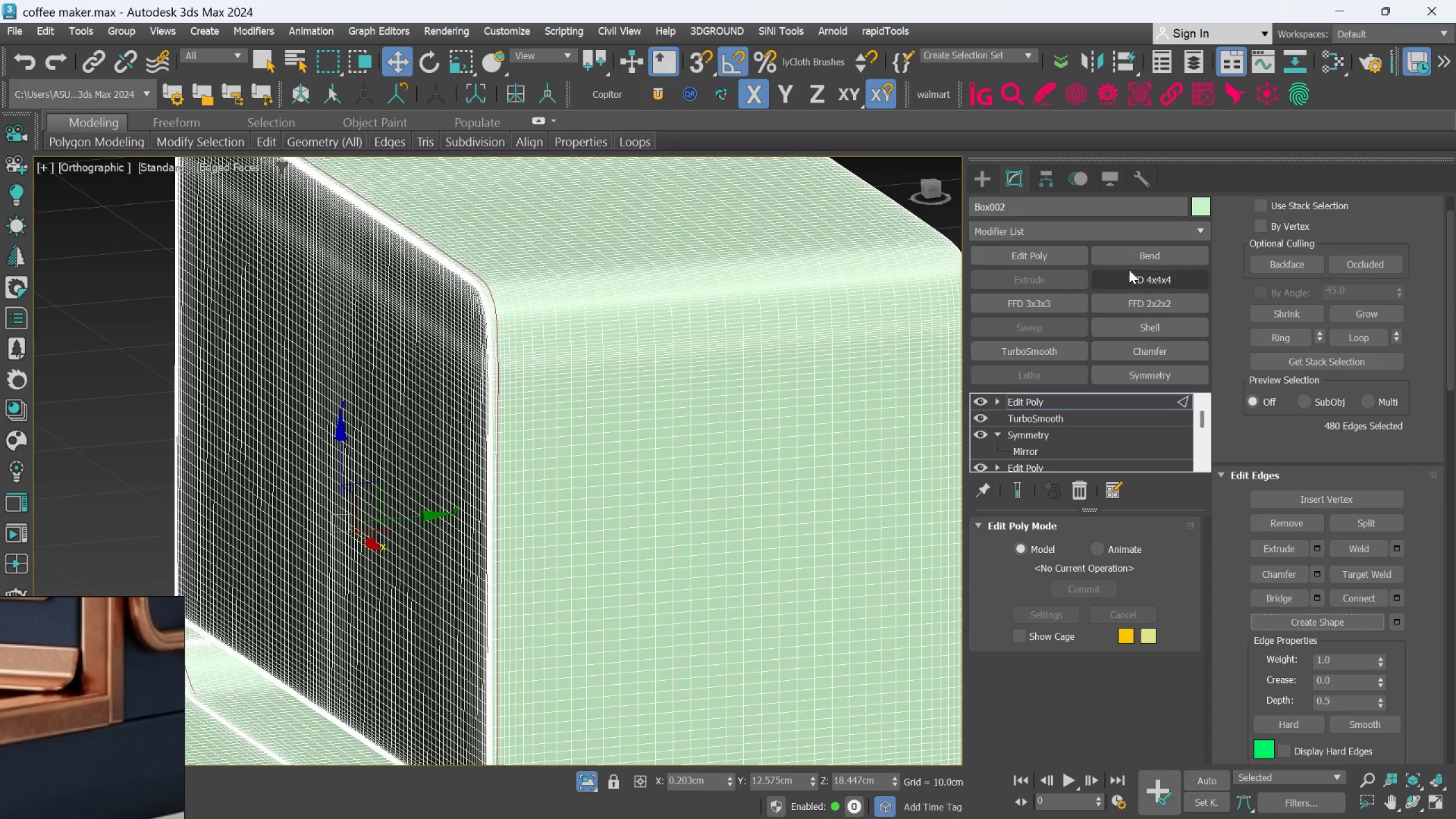 
left_click([964, 168])
 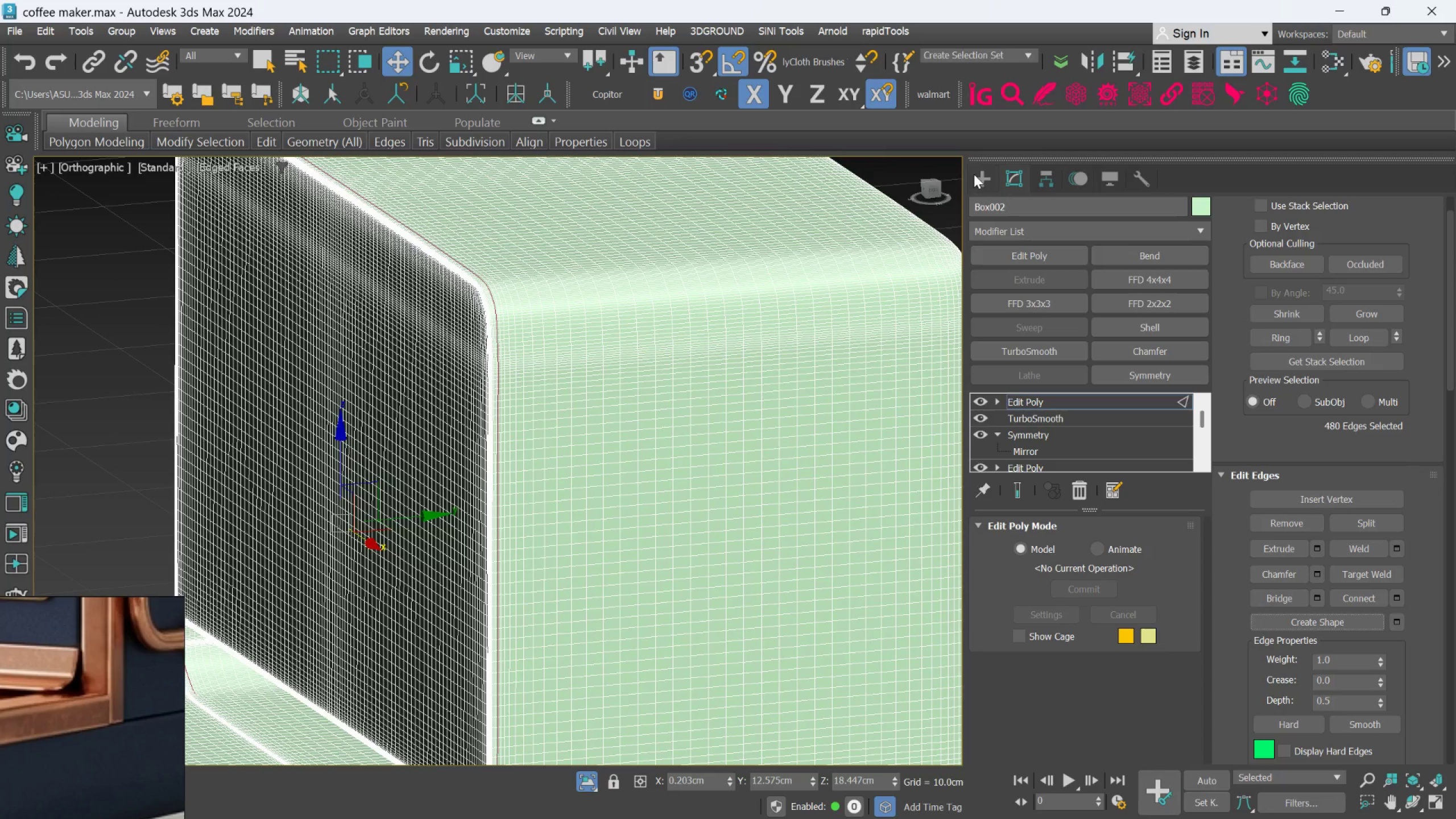 
left_click([974, 174])
 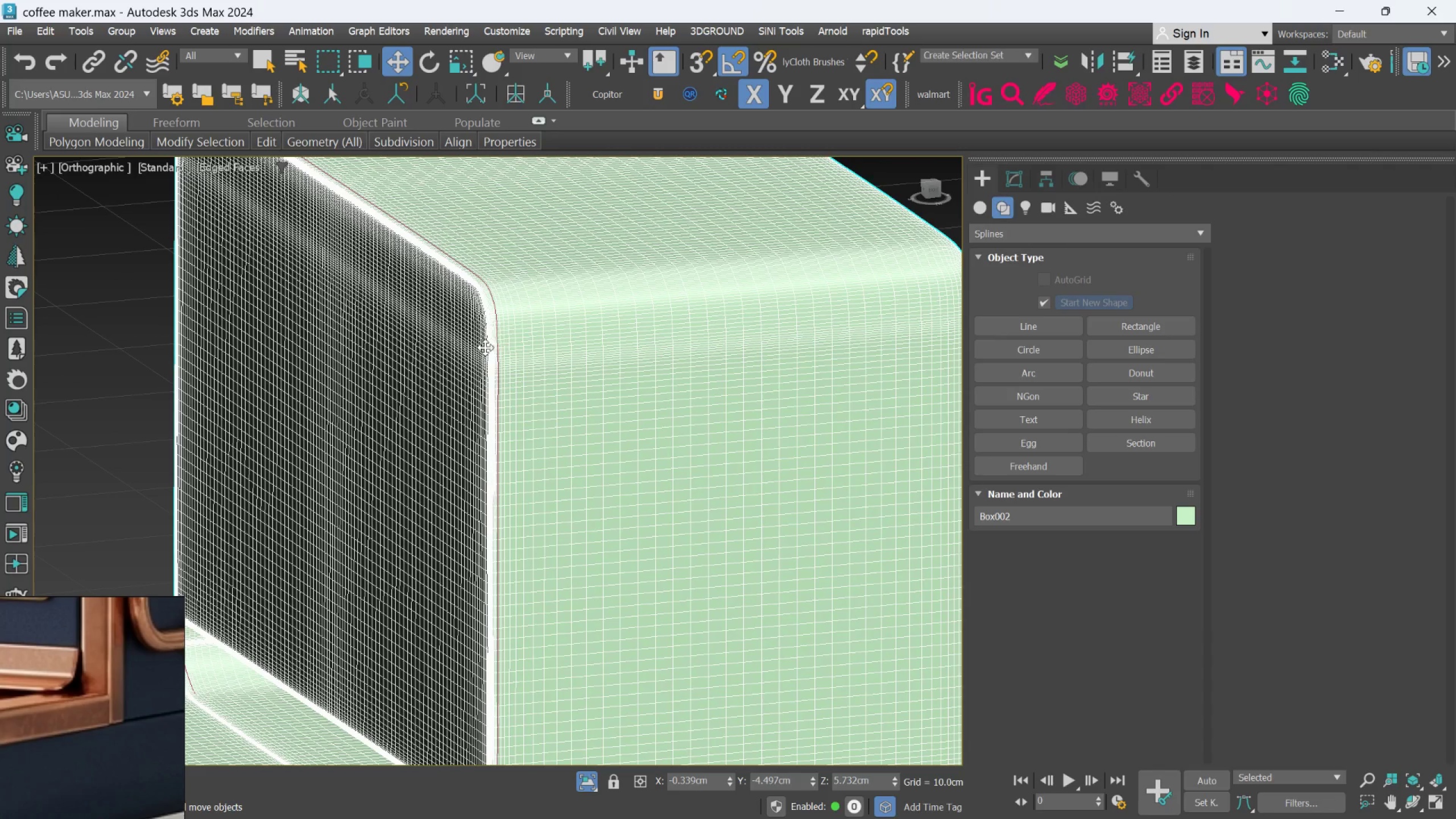 
scroll: coordinate [502, 344], scroll_direction: up, amount: 2.0
 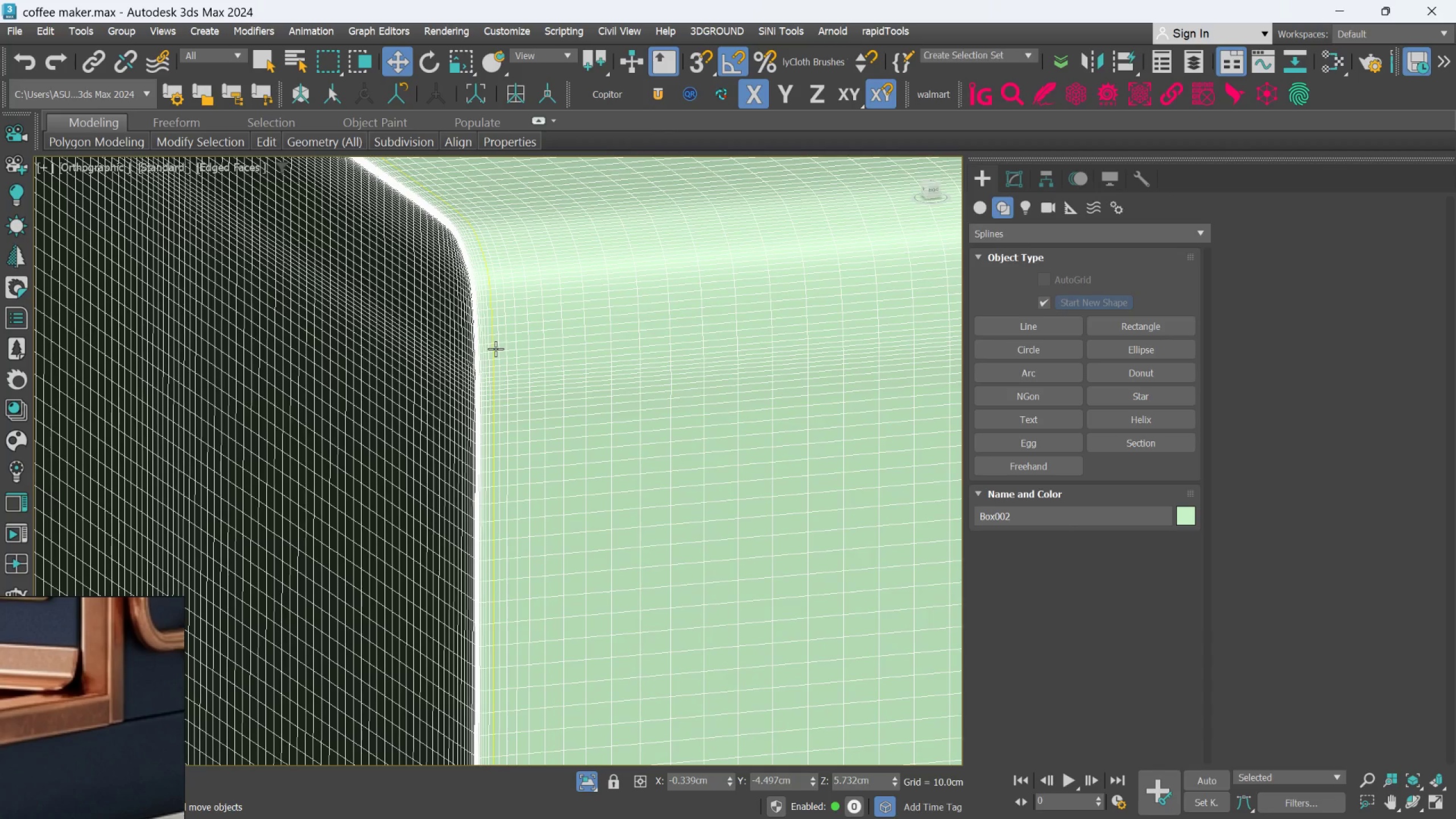 
left_click([495, 349])
 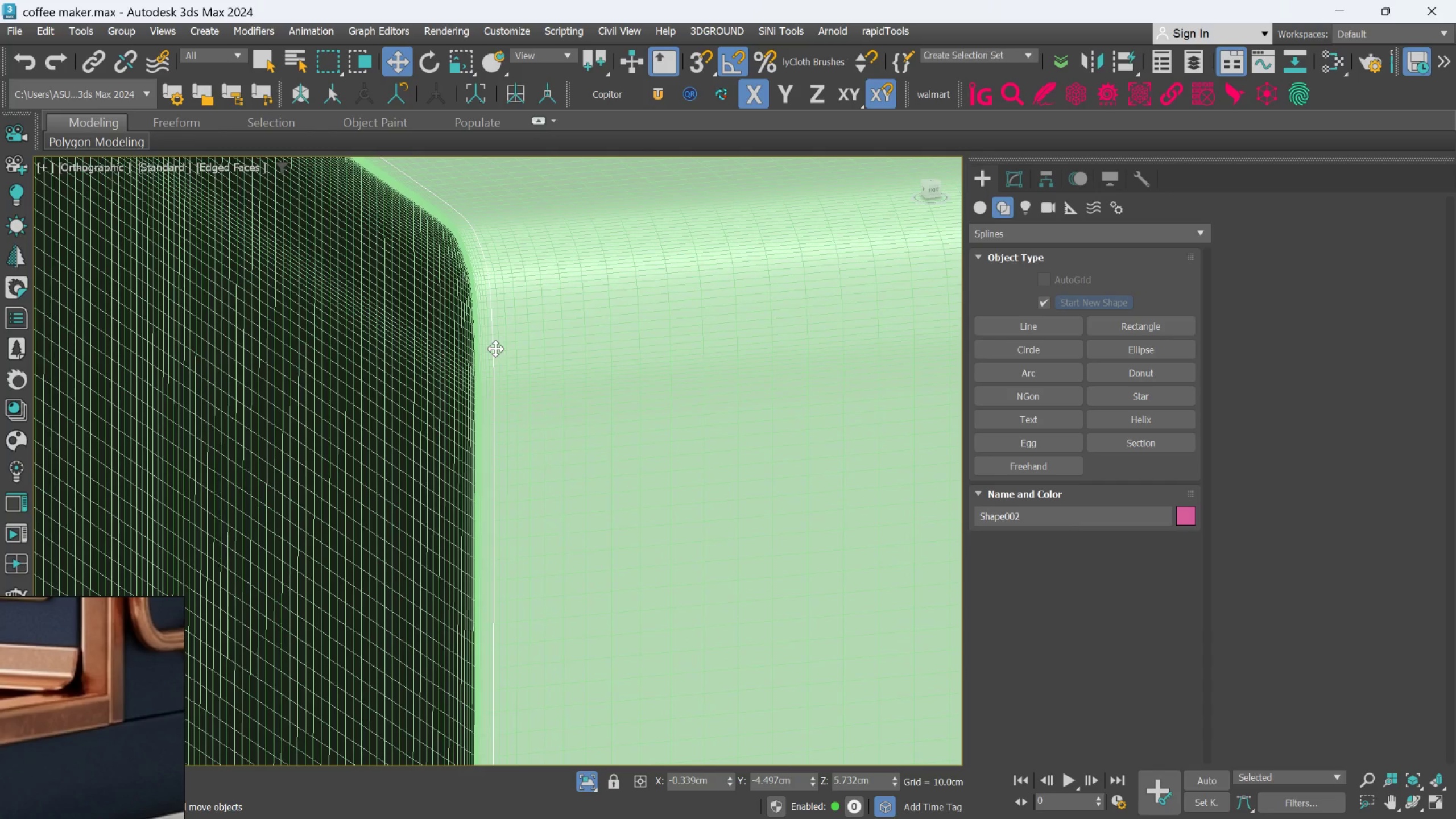 
scroll: coordinate [498, 371], scroll_direction: down, amount: 3.0
 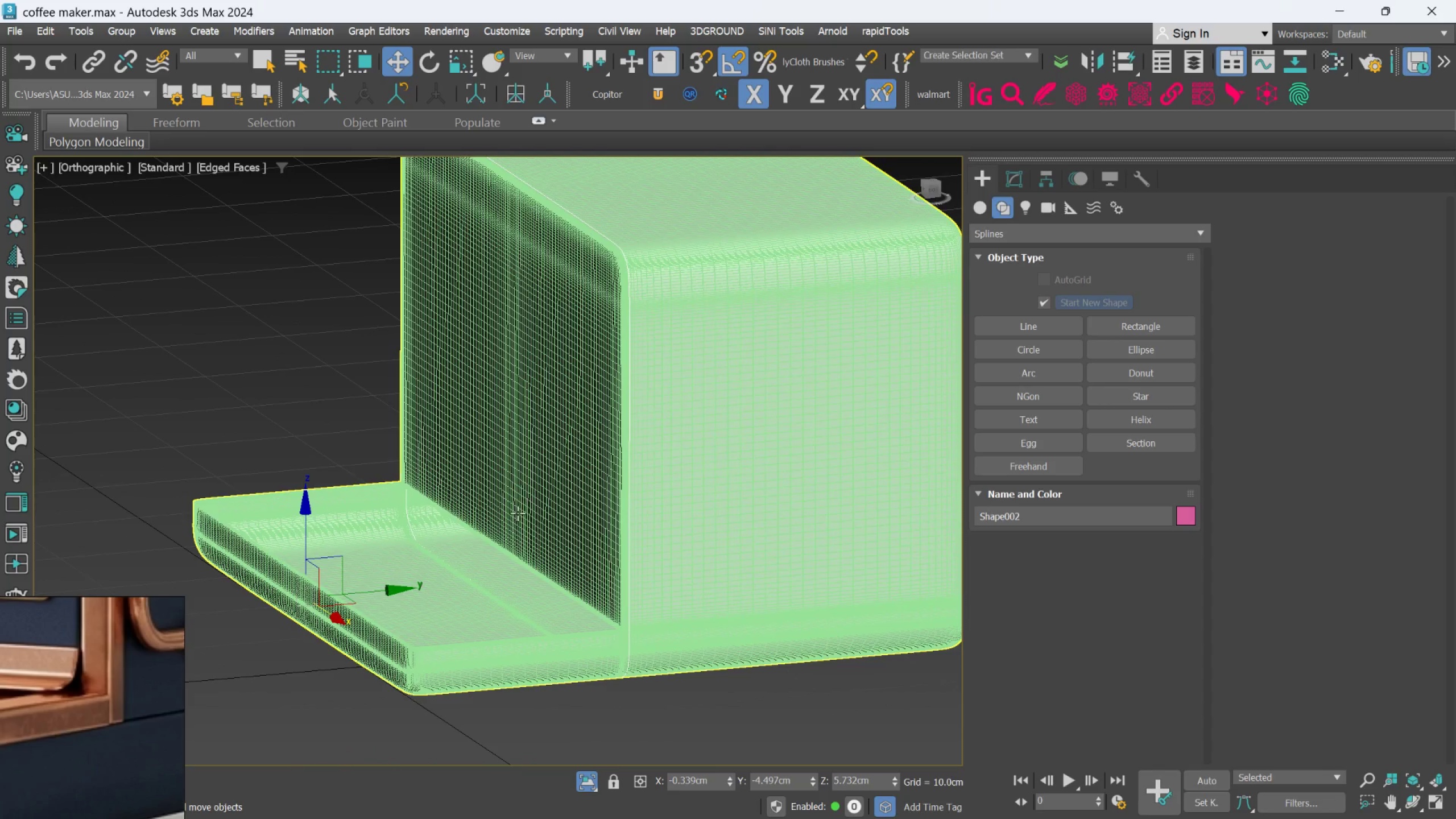 
left_click_drag(start_coordinate=[547, 715], to_coordinate=[552, 716])
 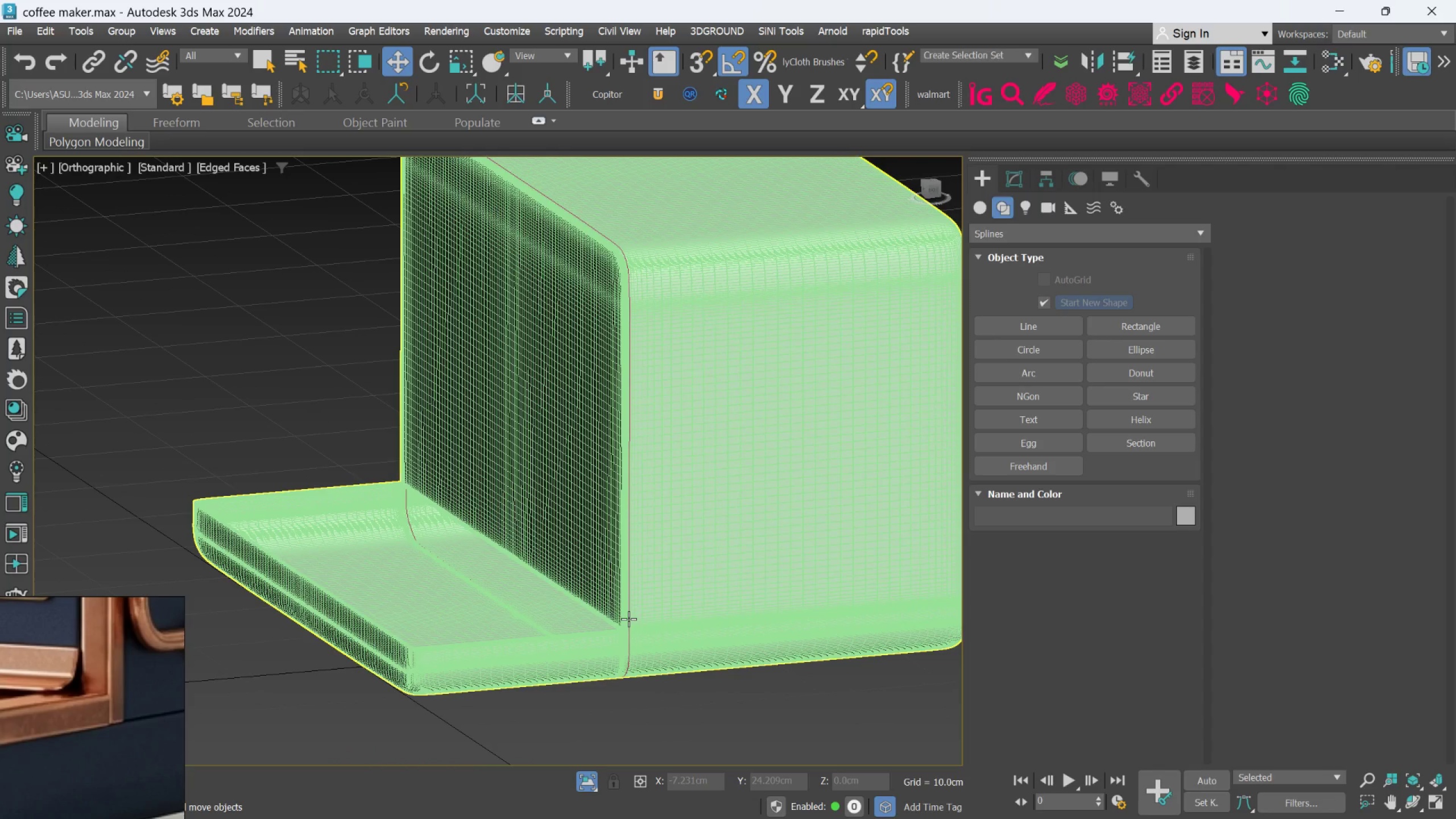 
left_click([631, 615])
 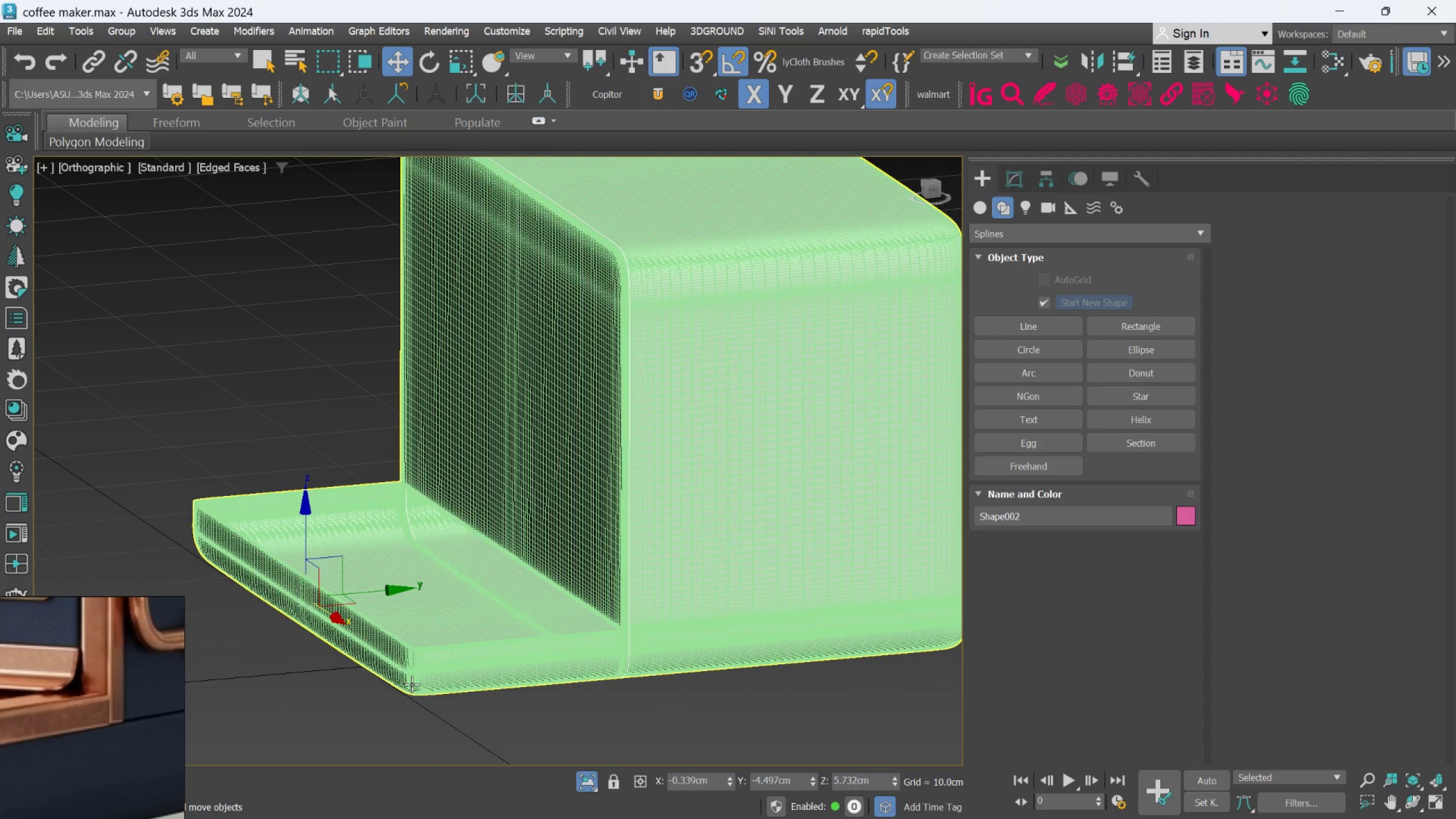 
wait(5.48)
 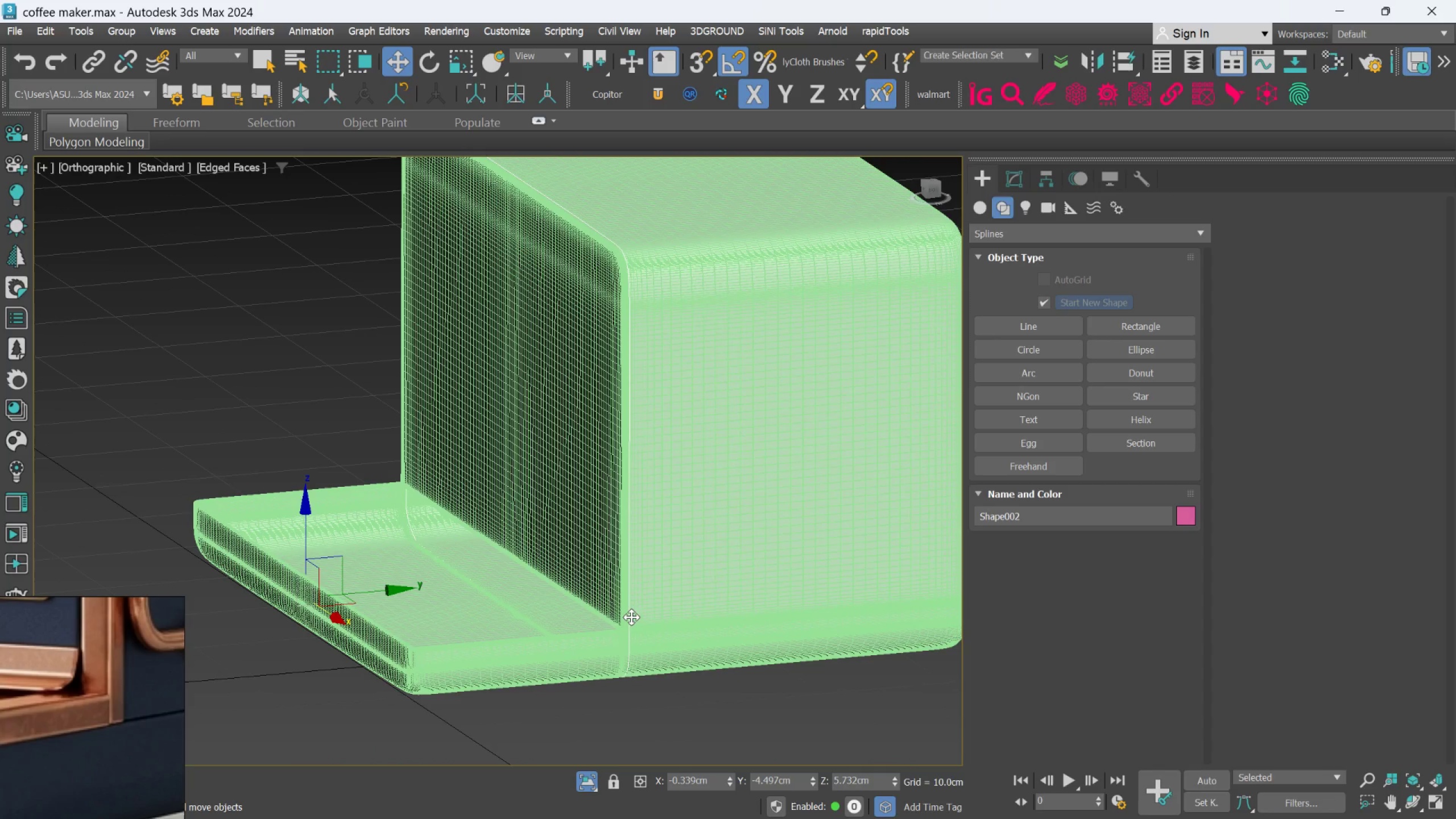 
left_click_drag(start_coordinate=[390, 593], to_coordinate=[378, 595])
 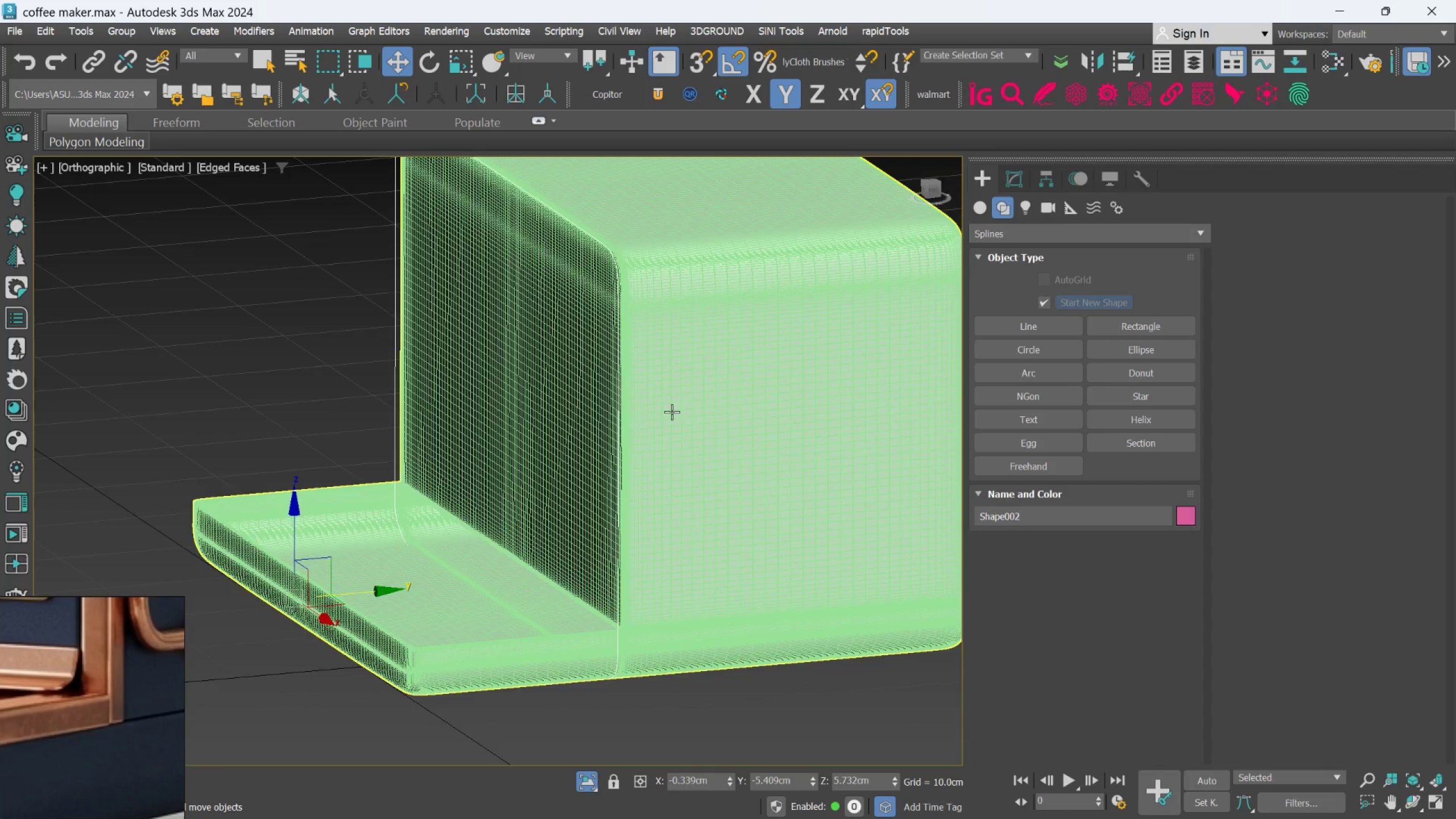 
scroll: coordinate [659, 370], scroll_direction: none, amount: 0.0
 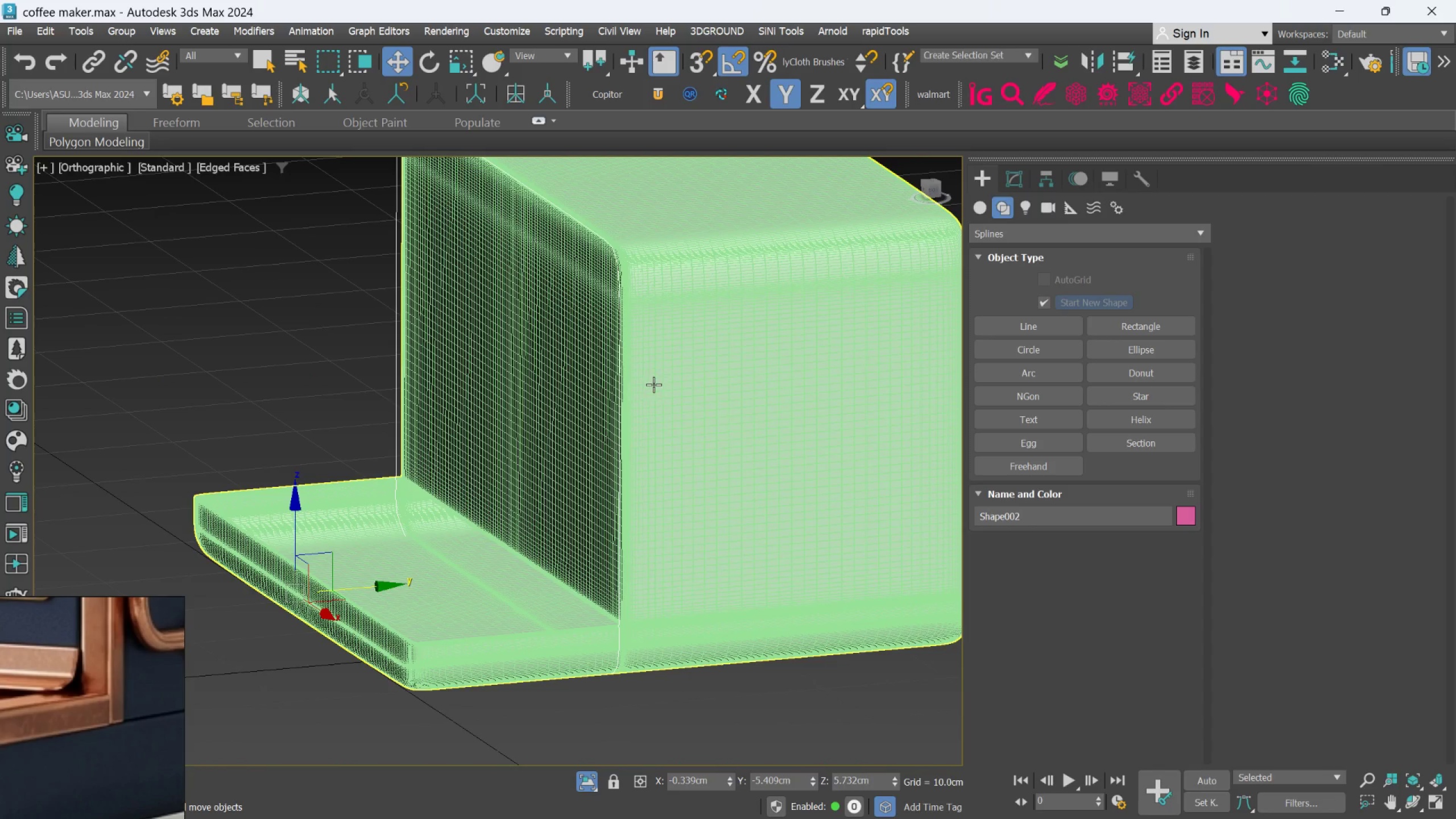 
hold_key(key=AltLeft, duration=0.54)
 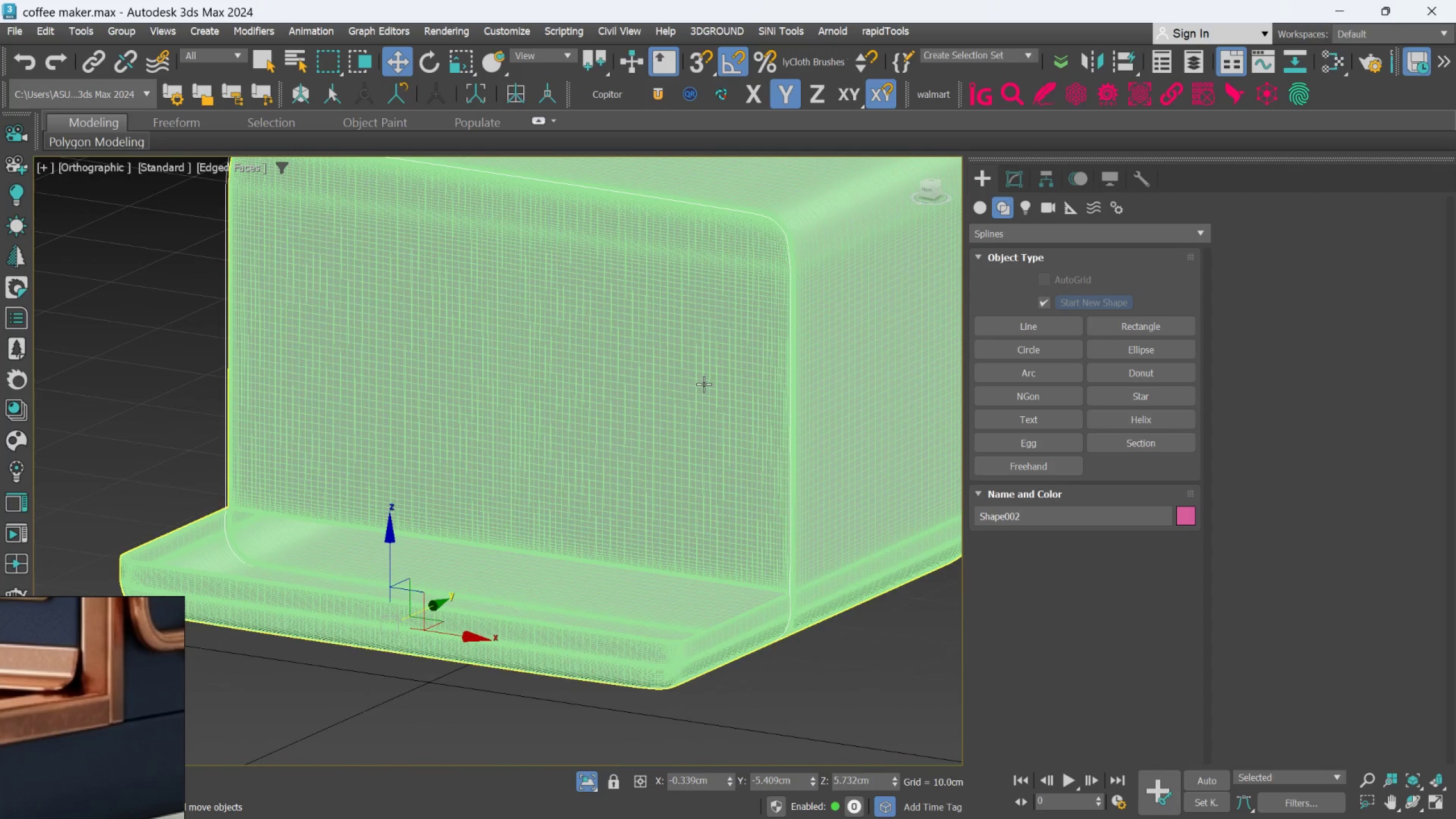 
hold_key(key=AltLeft, duration=0.3)
 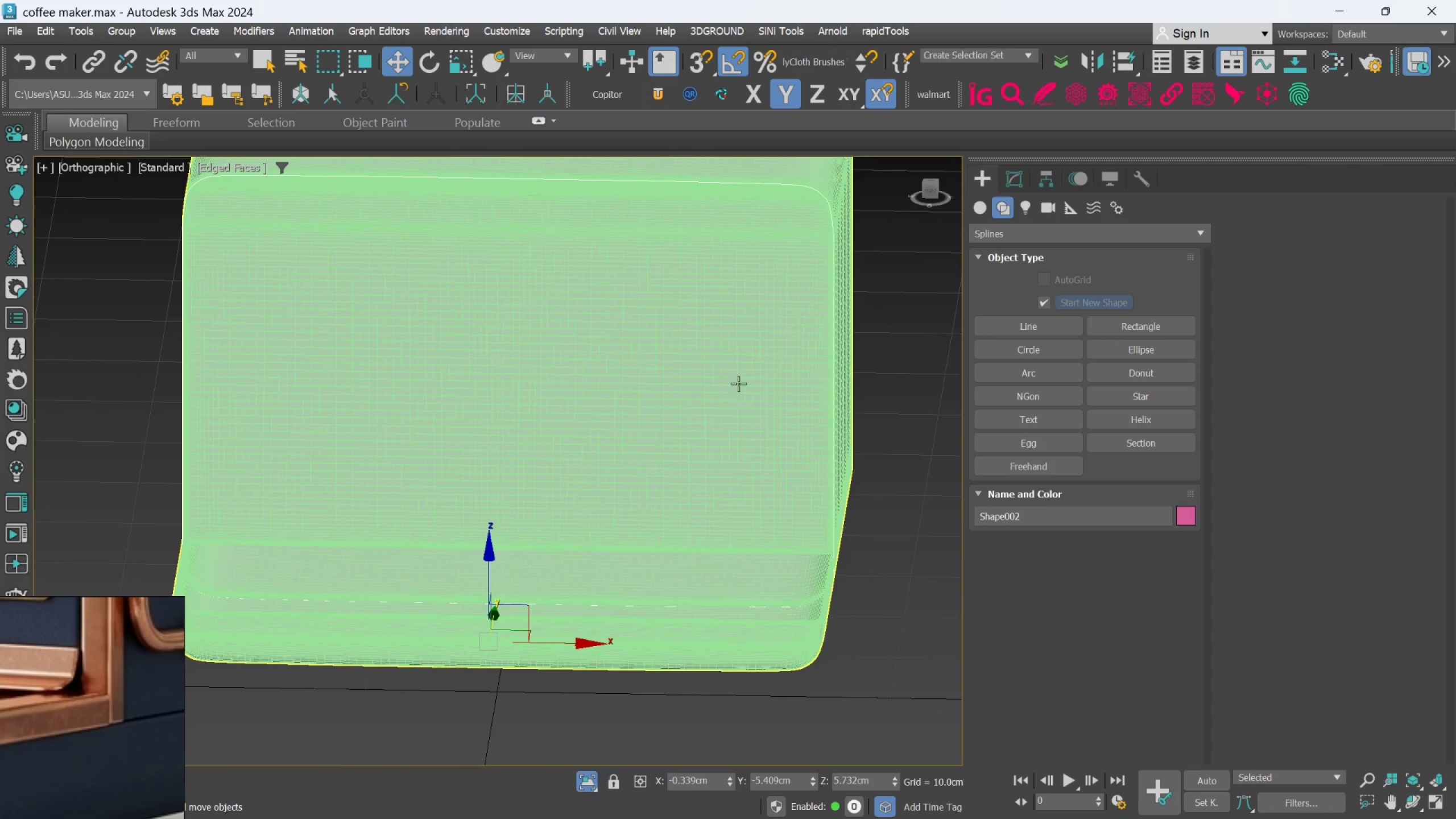 
scroll: coordinate [858, 299], scroll_direction: up, amount: 4.0
 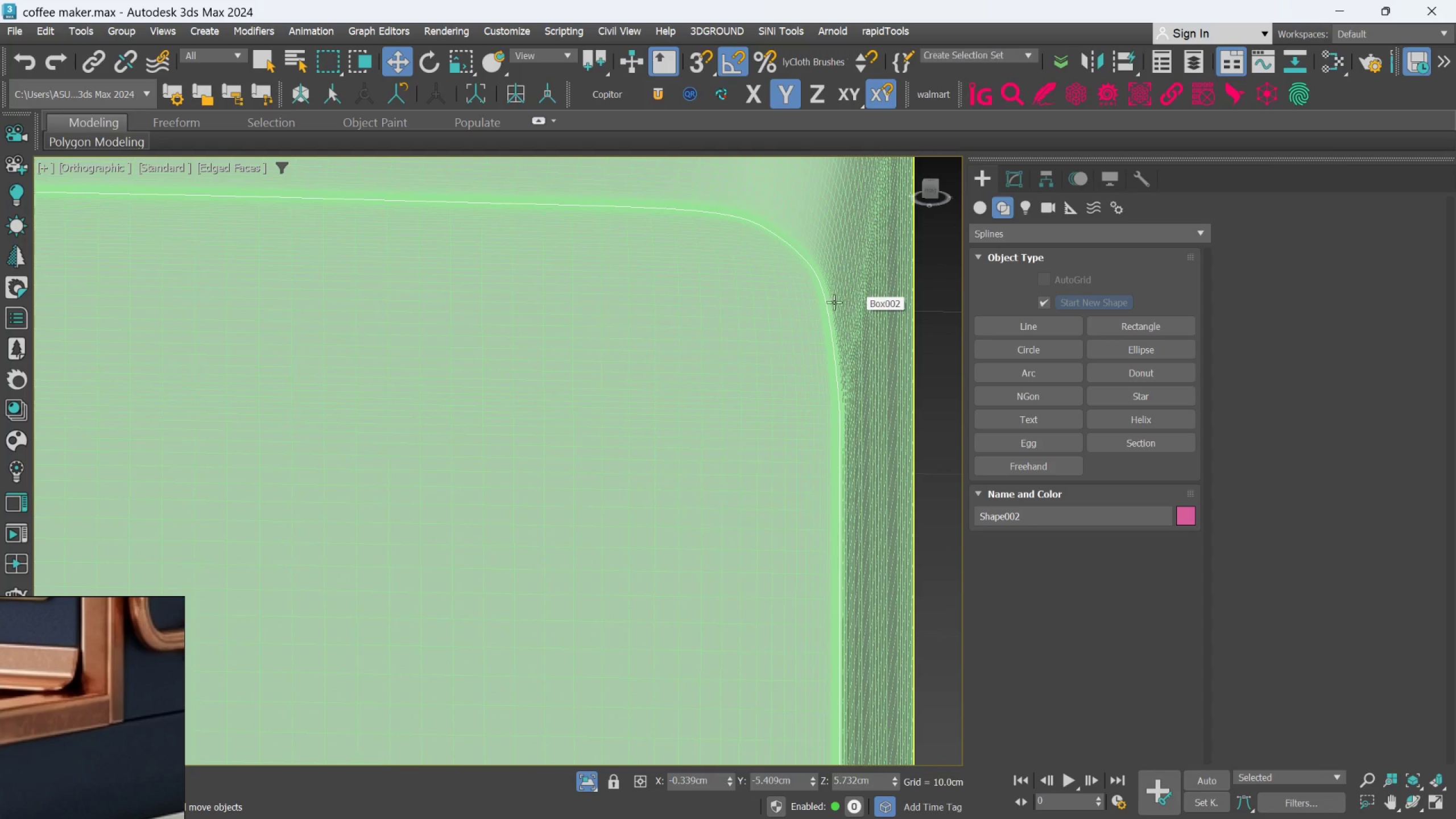 
hold_key(key=AltLeft, duration=0.59)
 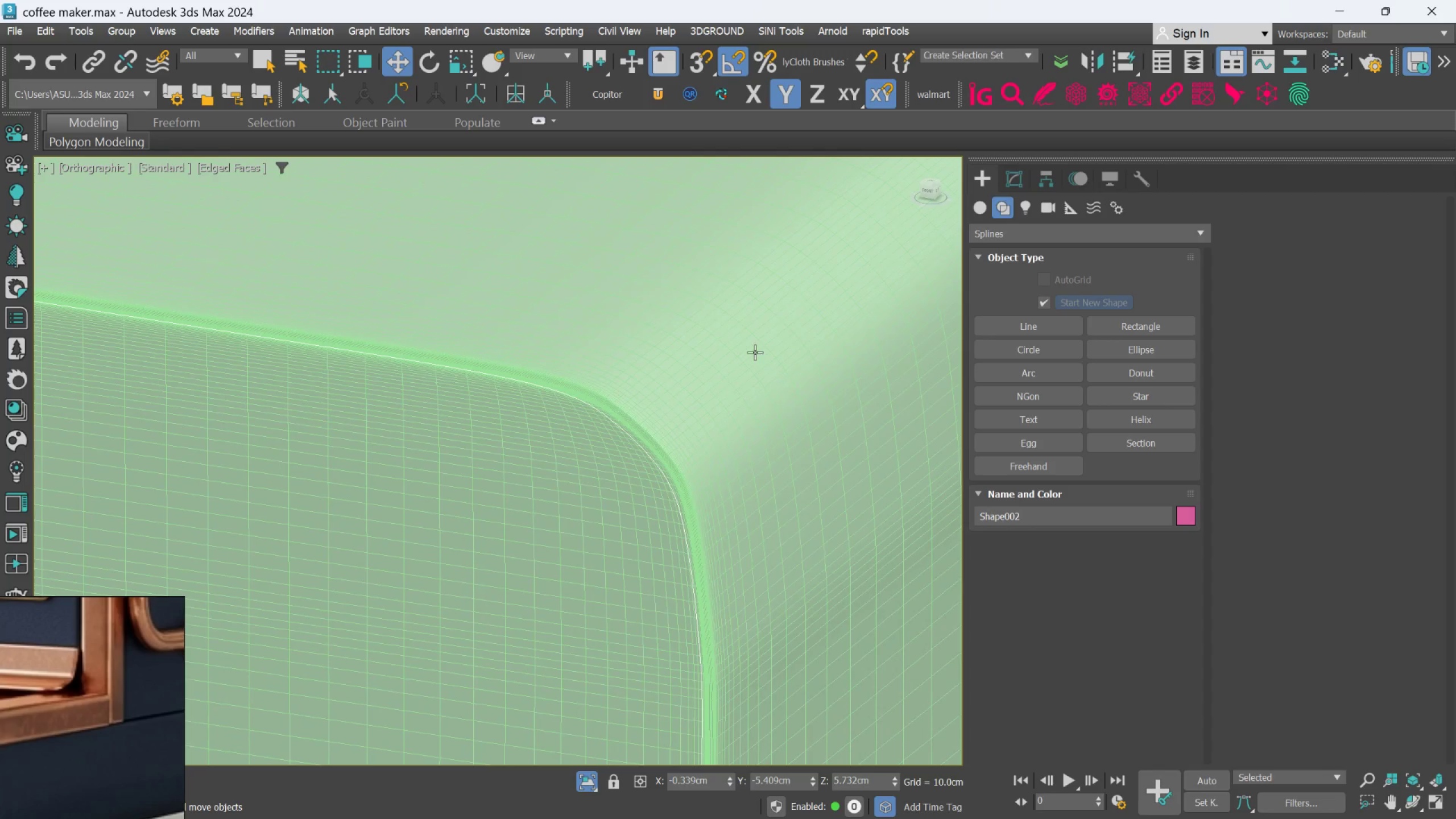 
scroll: coordinate [824, 302], scroll_direction: up, amount: 1.0
 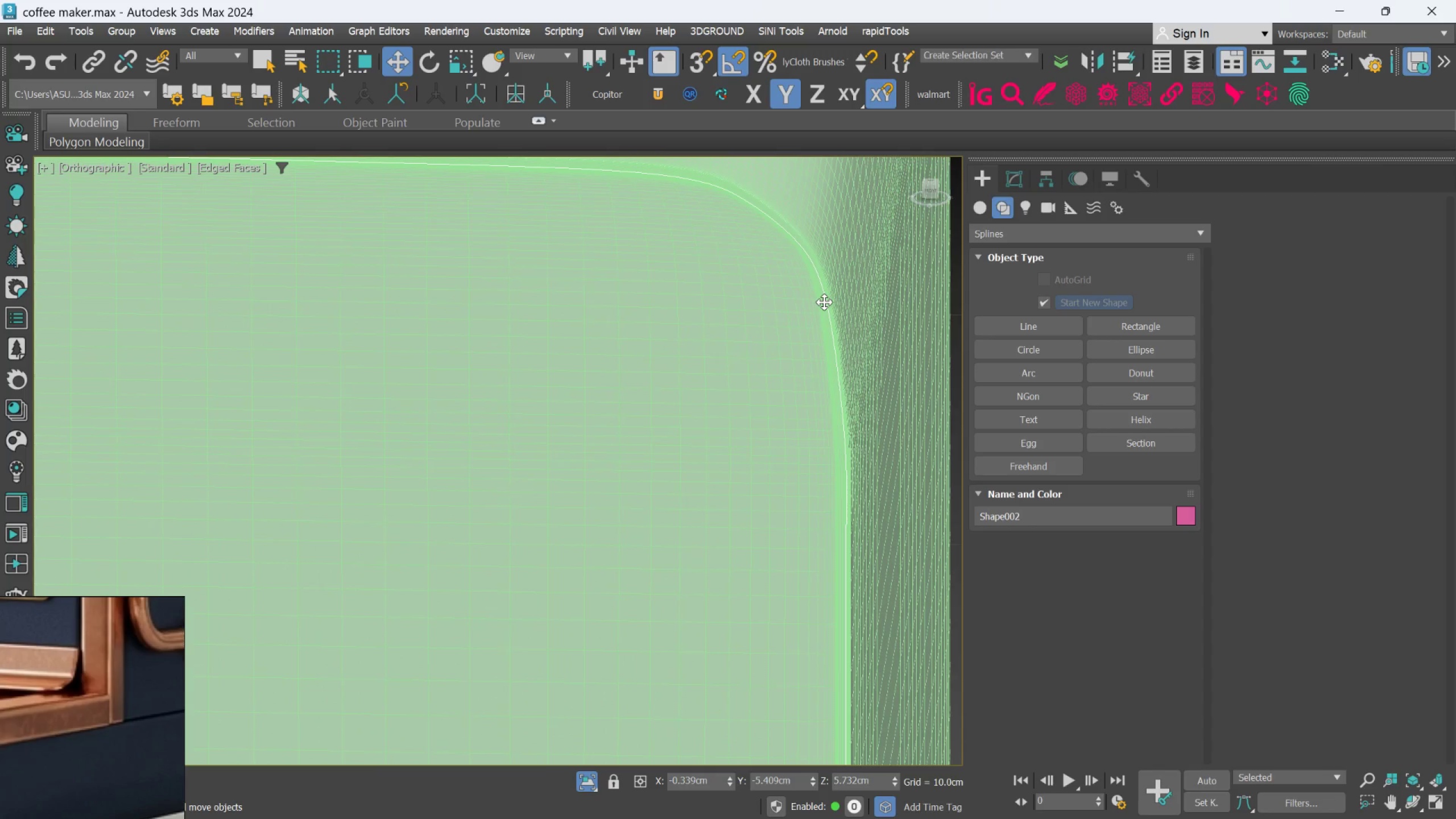 
key(Alt+AltLeft)
 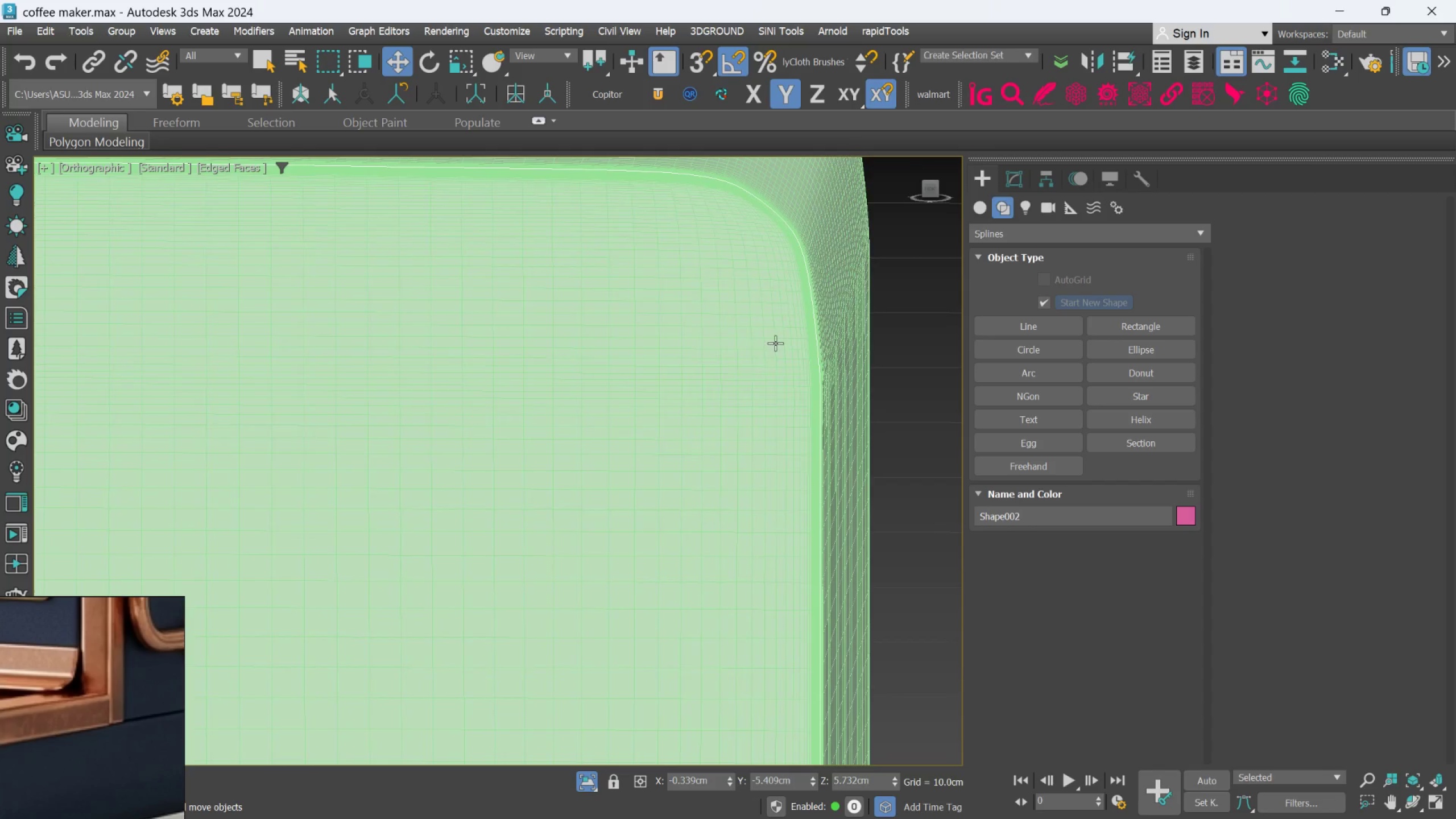 
scroll: coordinate [754, 354], scroll_direction: down, amount: 1.0
 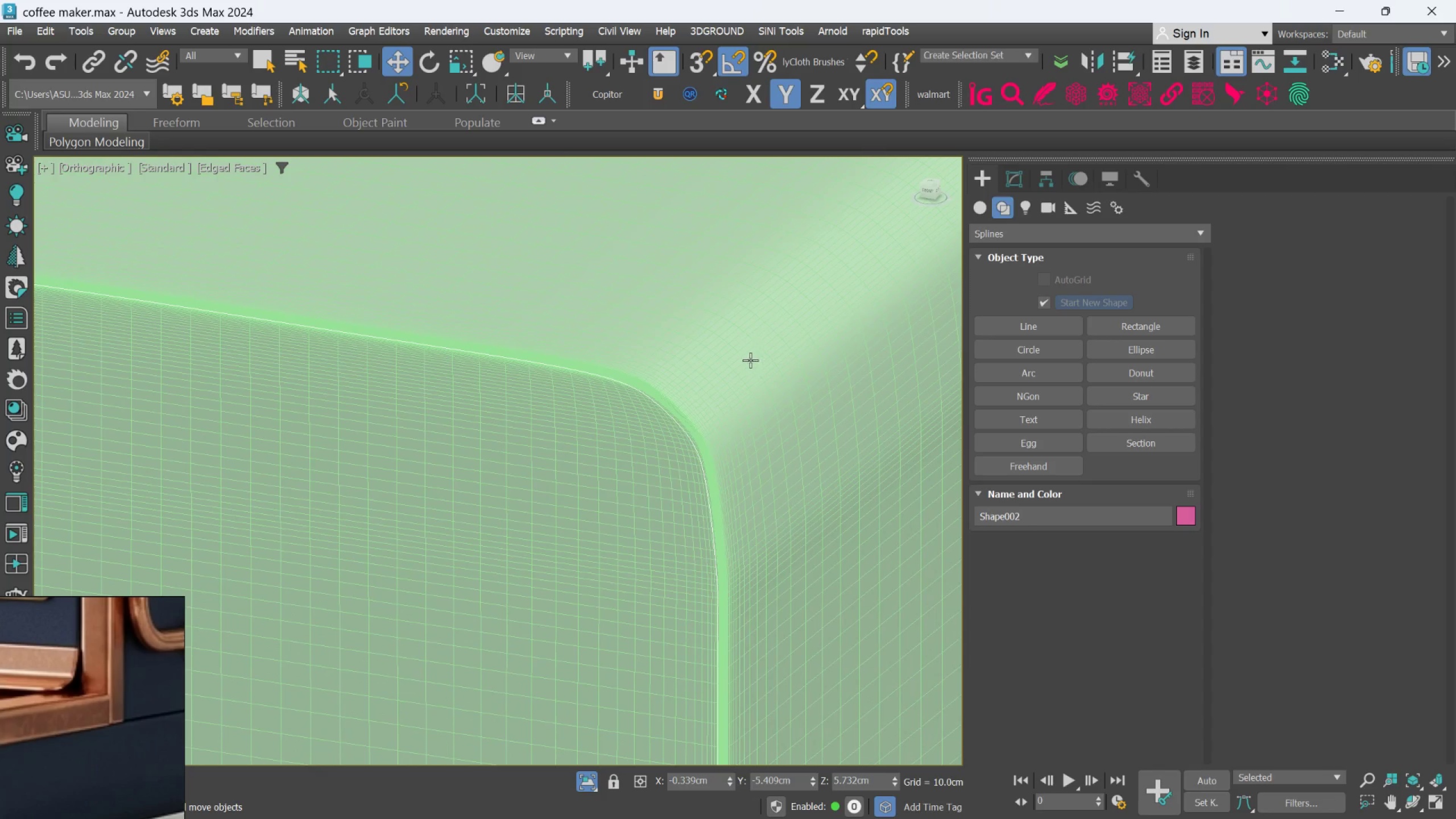 
hold_key(key=AltLeft, duration=0.52)
 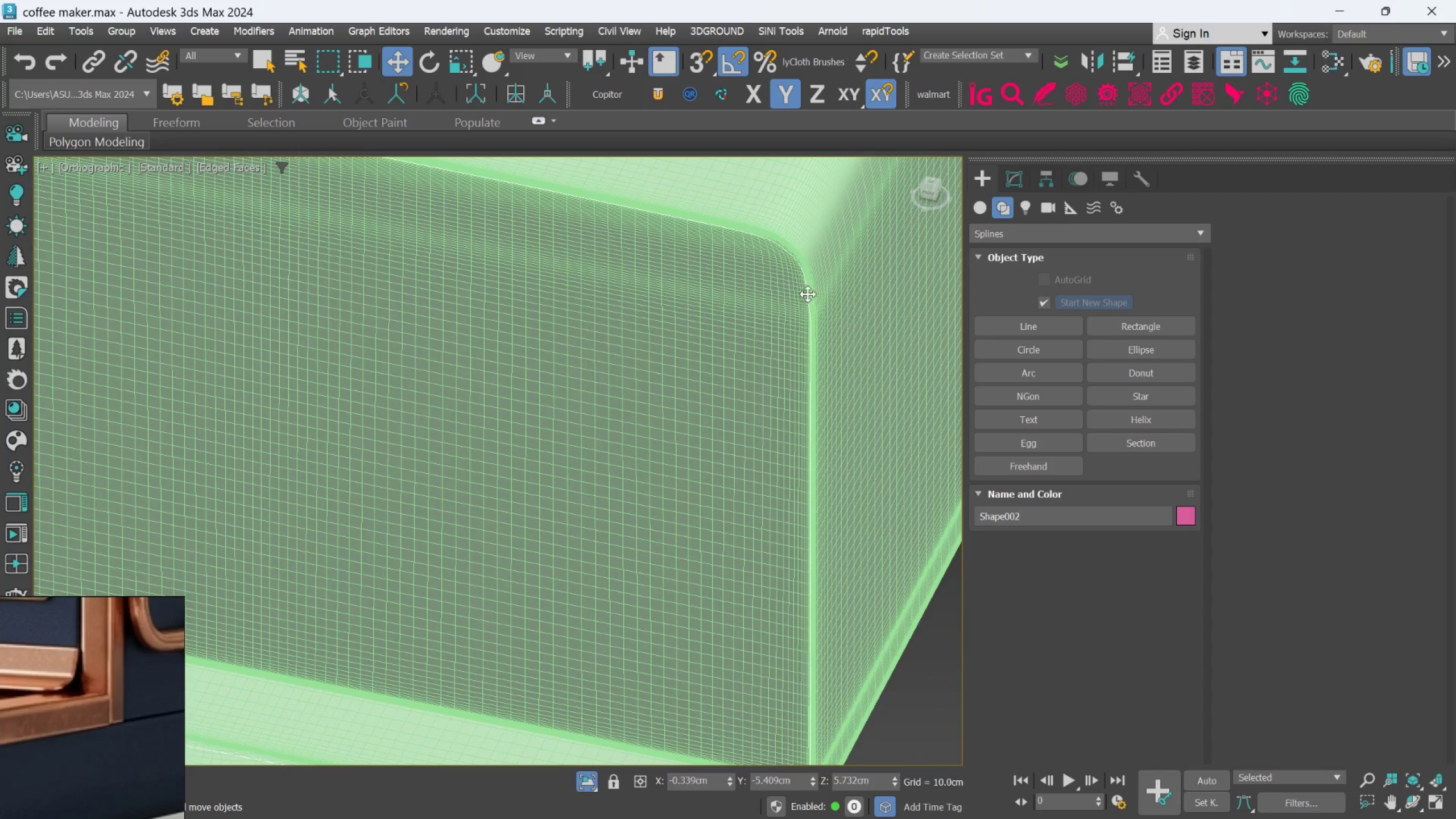 
scroll: coordinate [818, 402], scroll_direction: down, amount: 5.0
 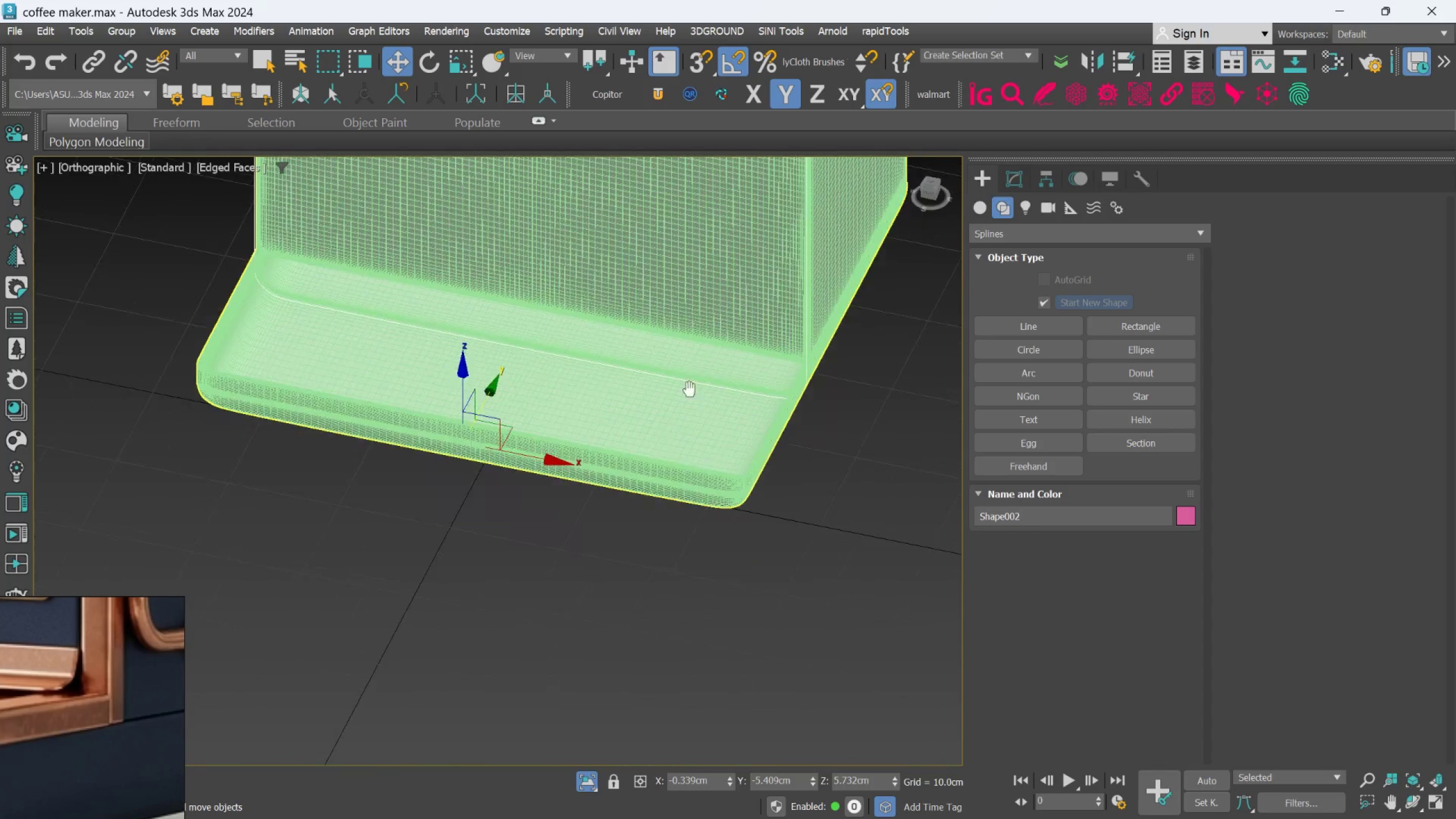 
key(Alt+AltLeft)
 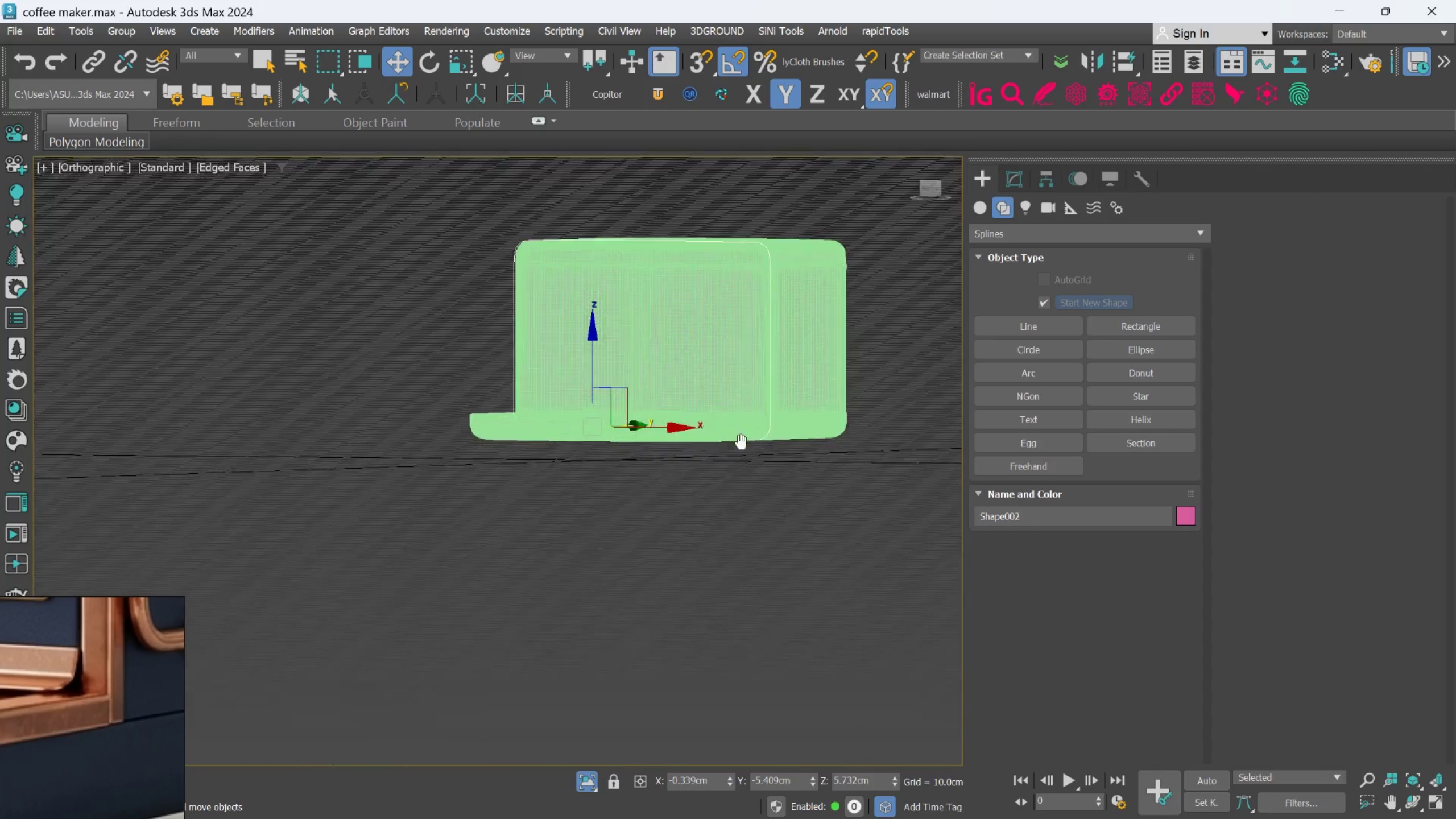 
key(Alt+AltLeft)
 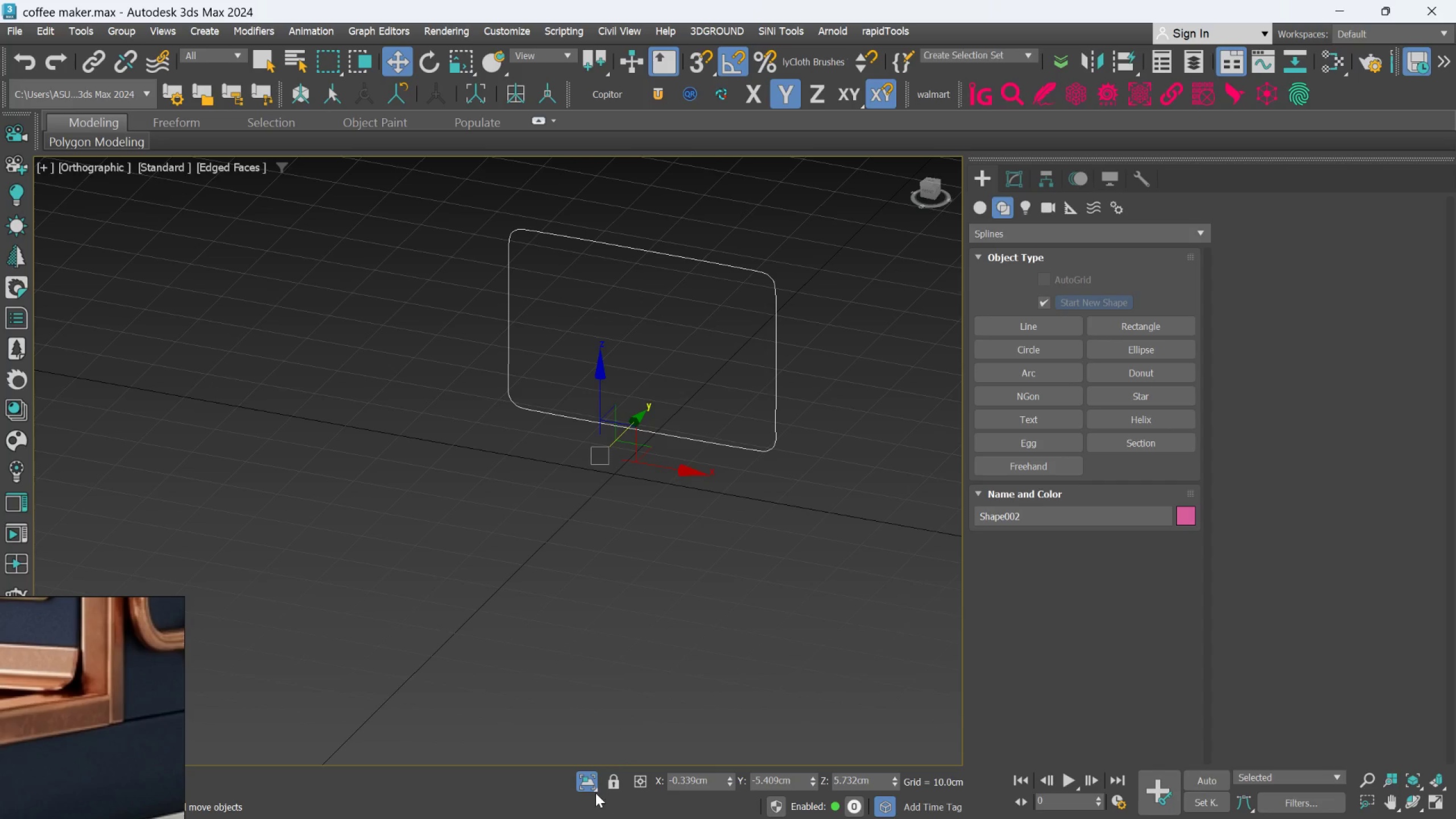 
scroll: coordinate [755, 498], scroll_direction: down, amount: 2.0
 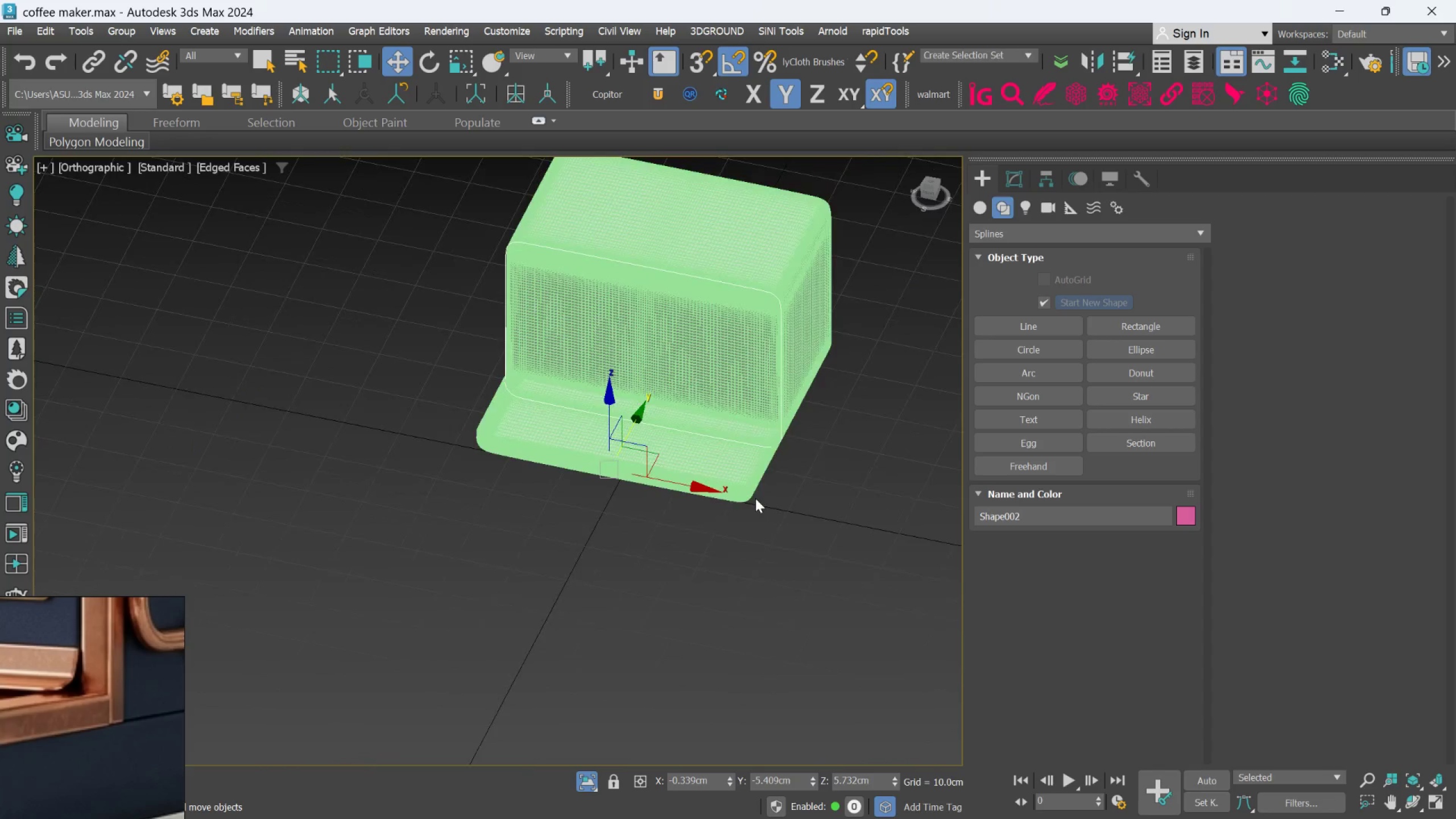 
hold_key(key=AltLeft, duration=0.47)
 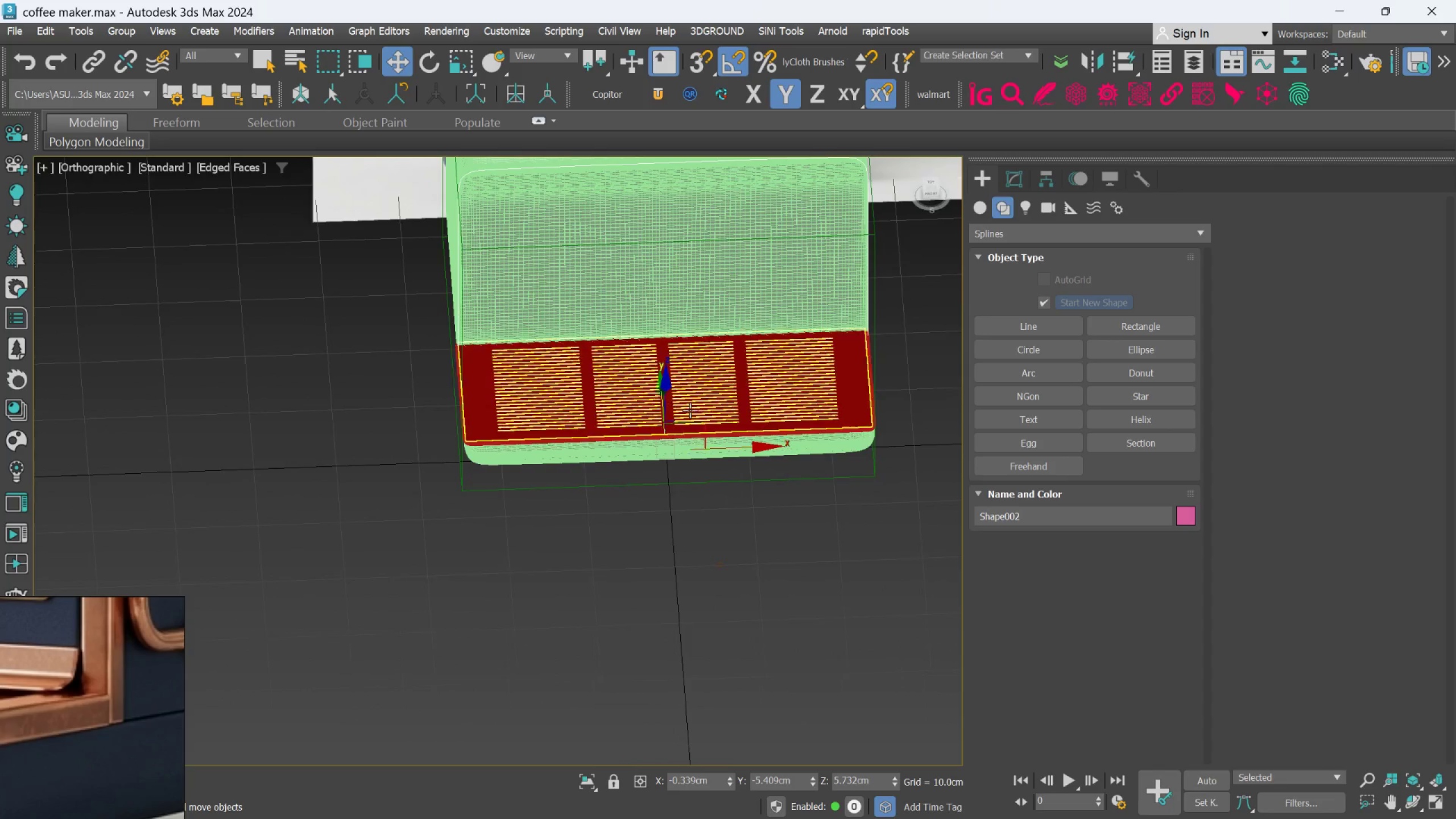 
scroll: coordinate [686, 400], scroll_direction: up, amount: 2.0
 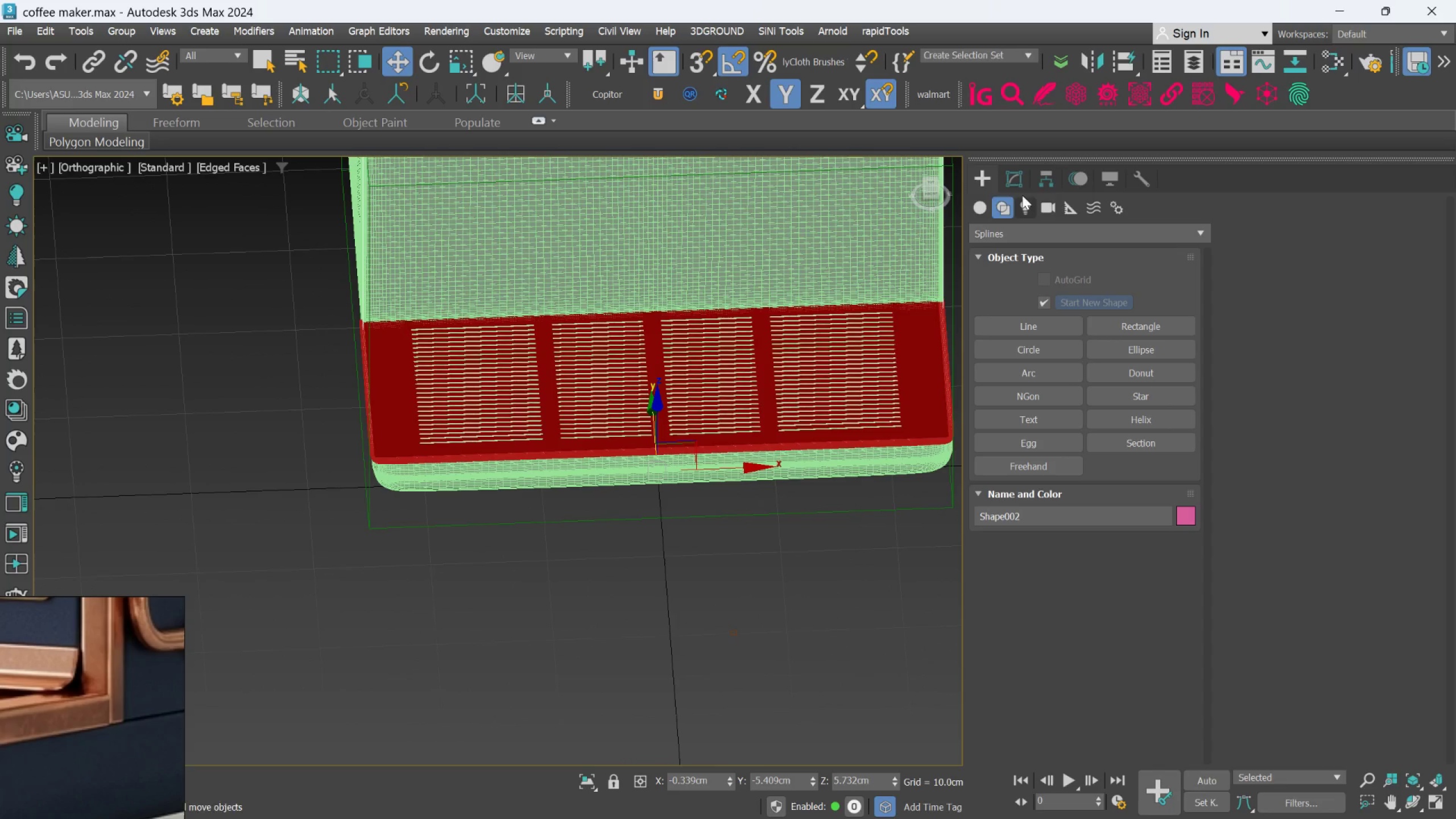 
left_click([1011, 179])
 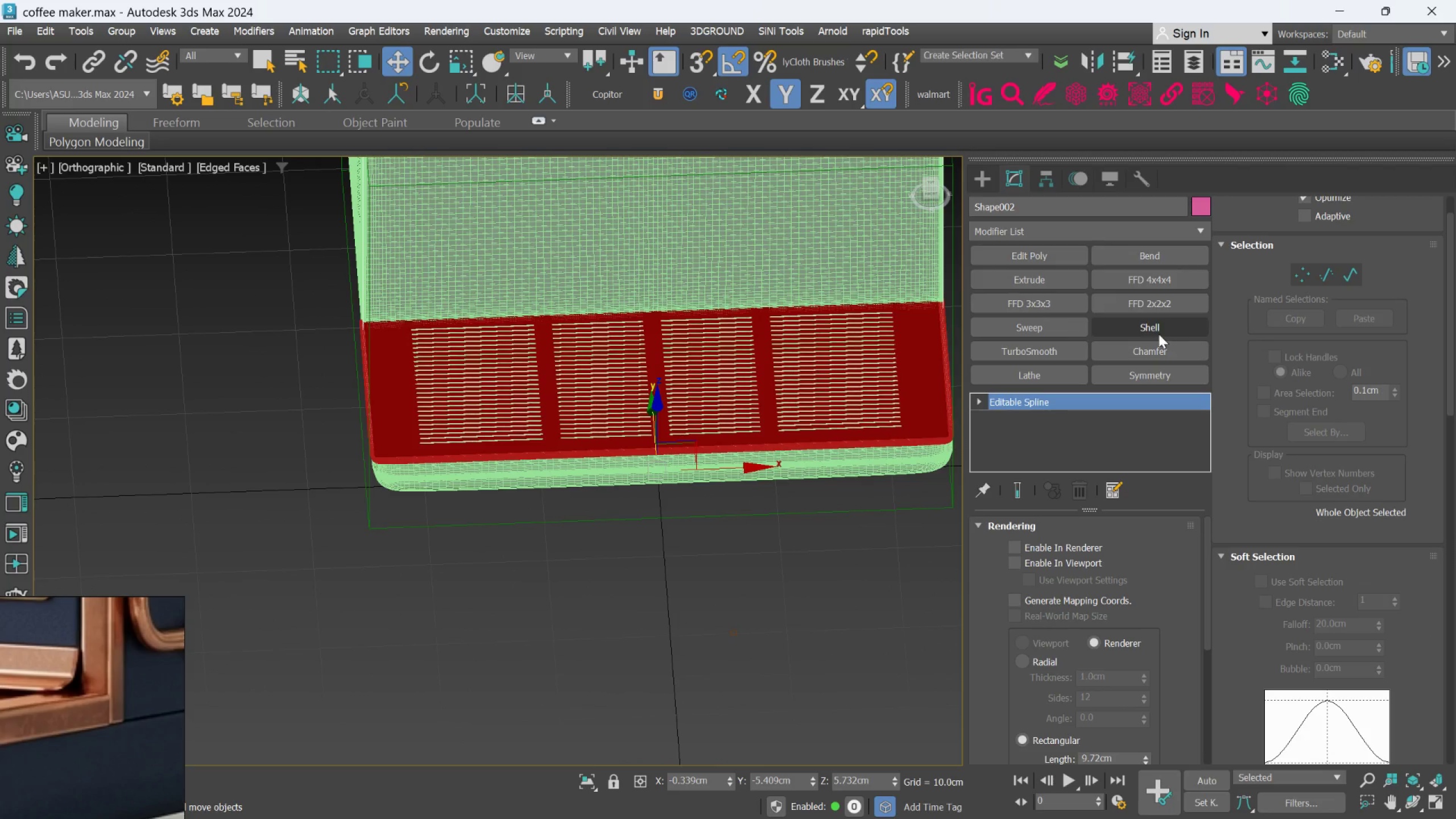 
left_click([1055, 330])
 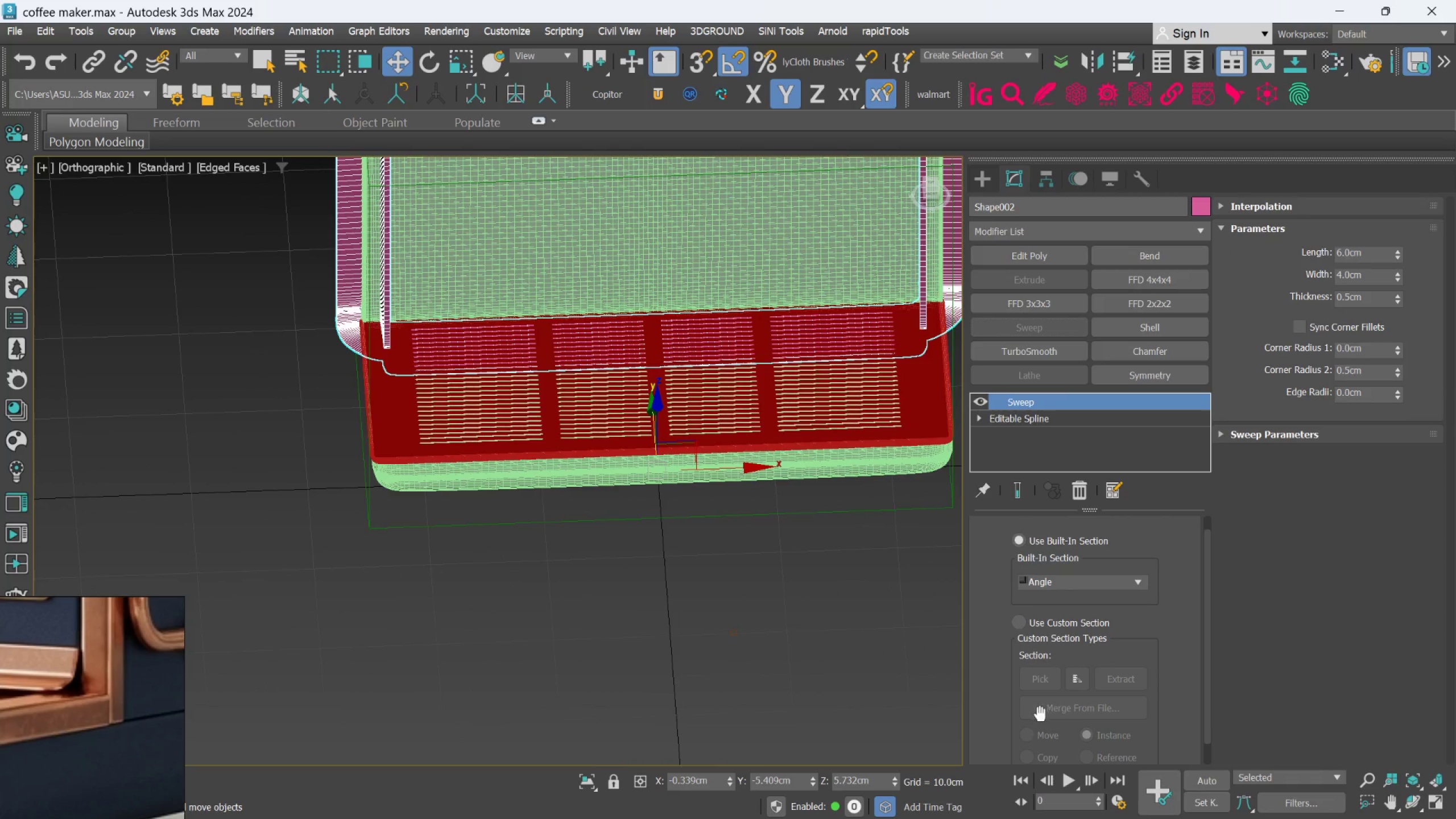 
left_click([1023, 627])
 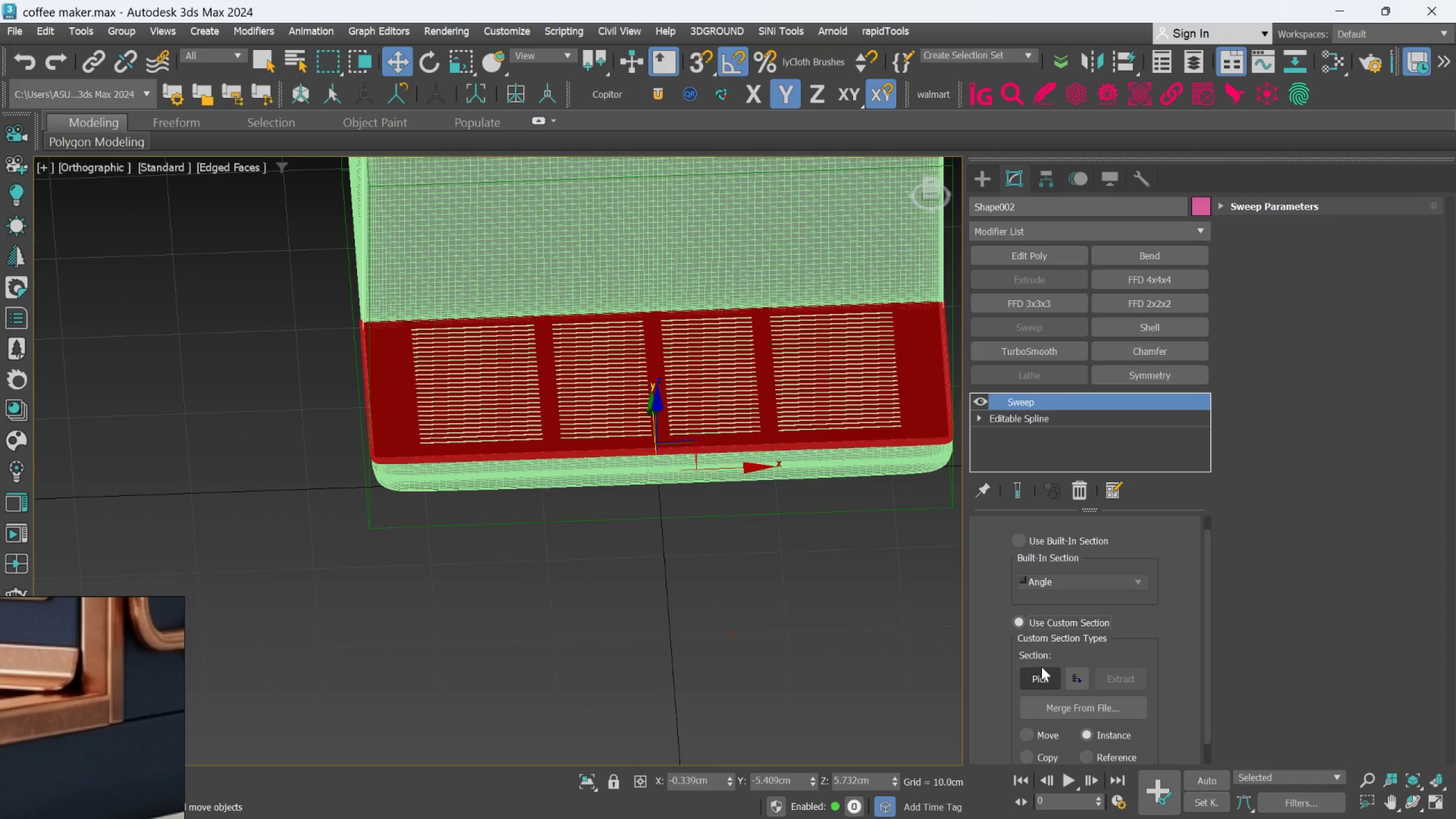 
left_click([1041, 672])
 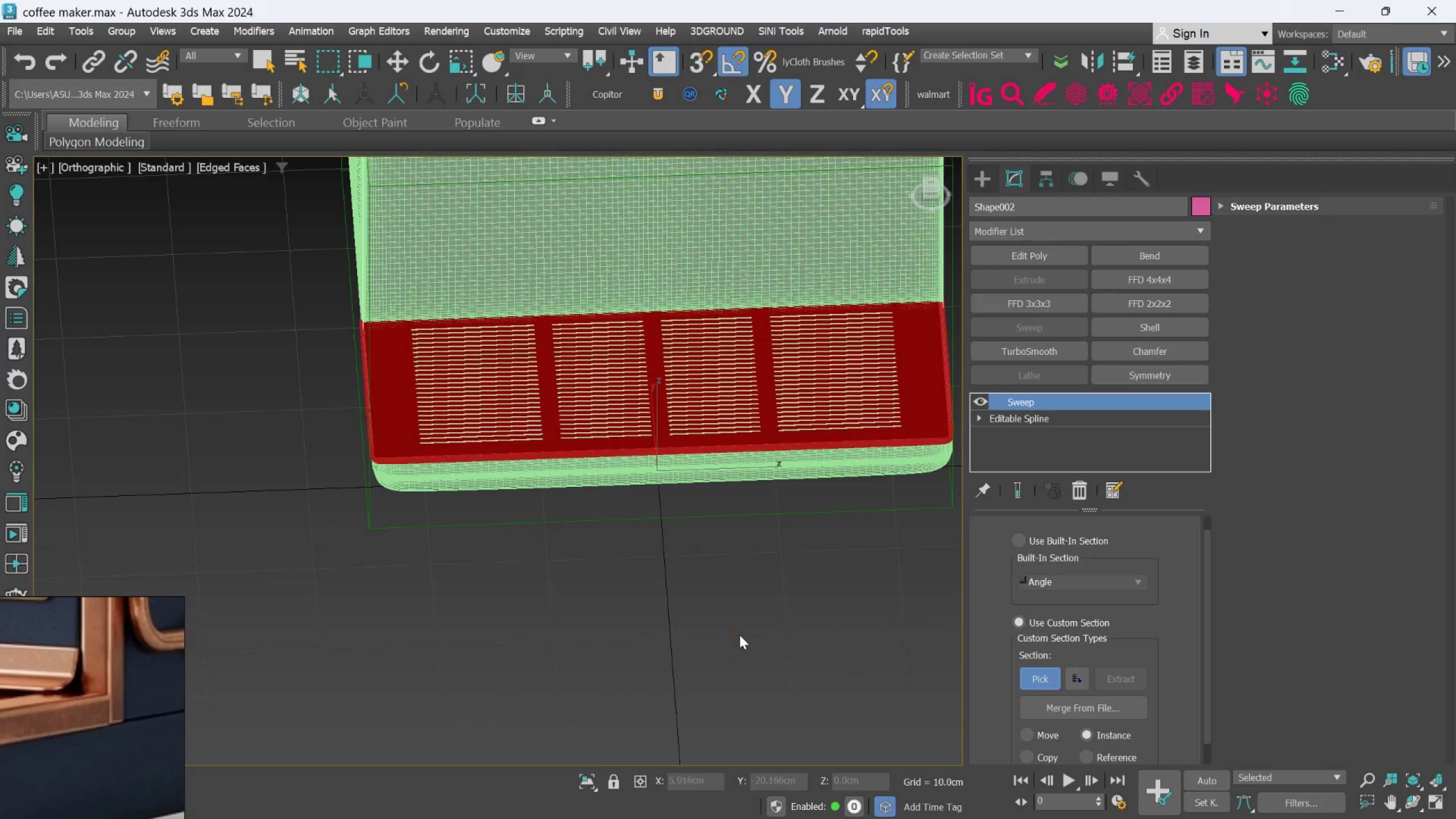 
left_click([736, 631])
 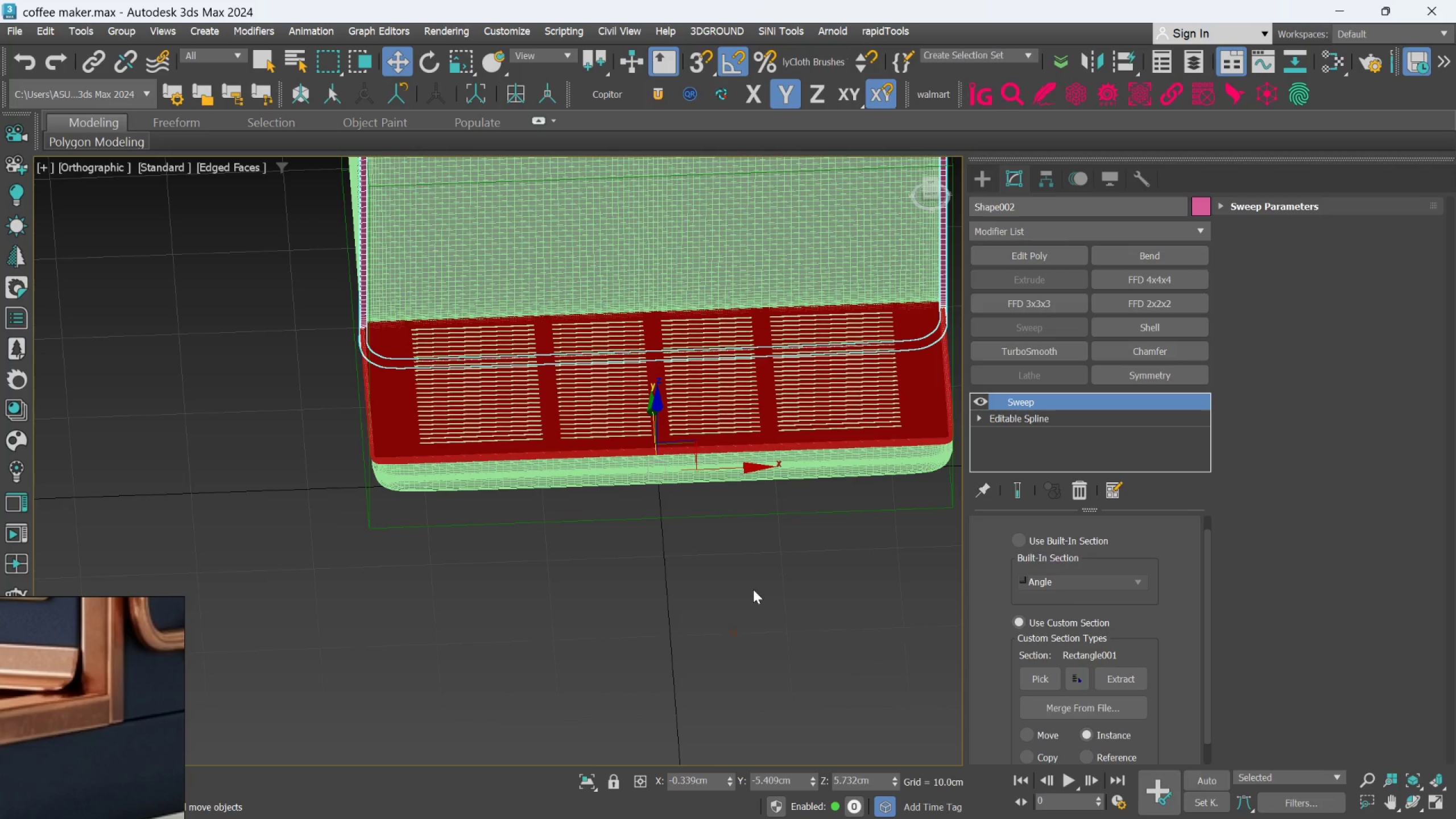 
scroll: coordinate [754, 588], scroll_direction: down, amount: 3.0
 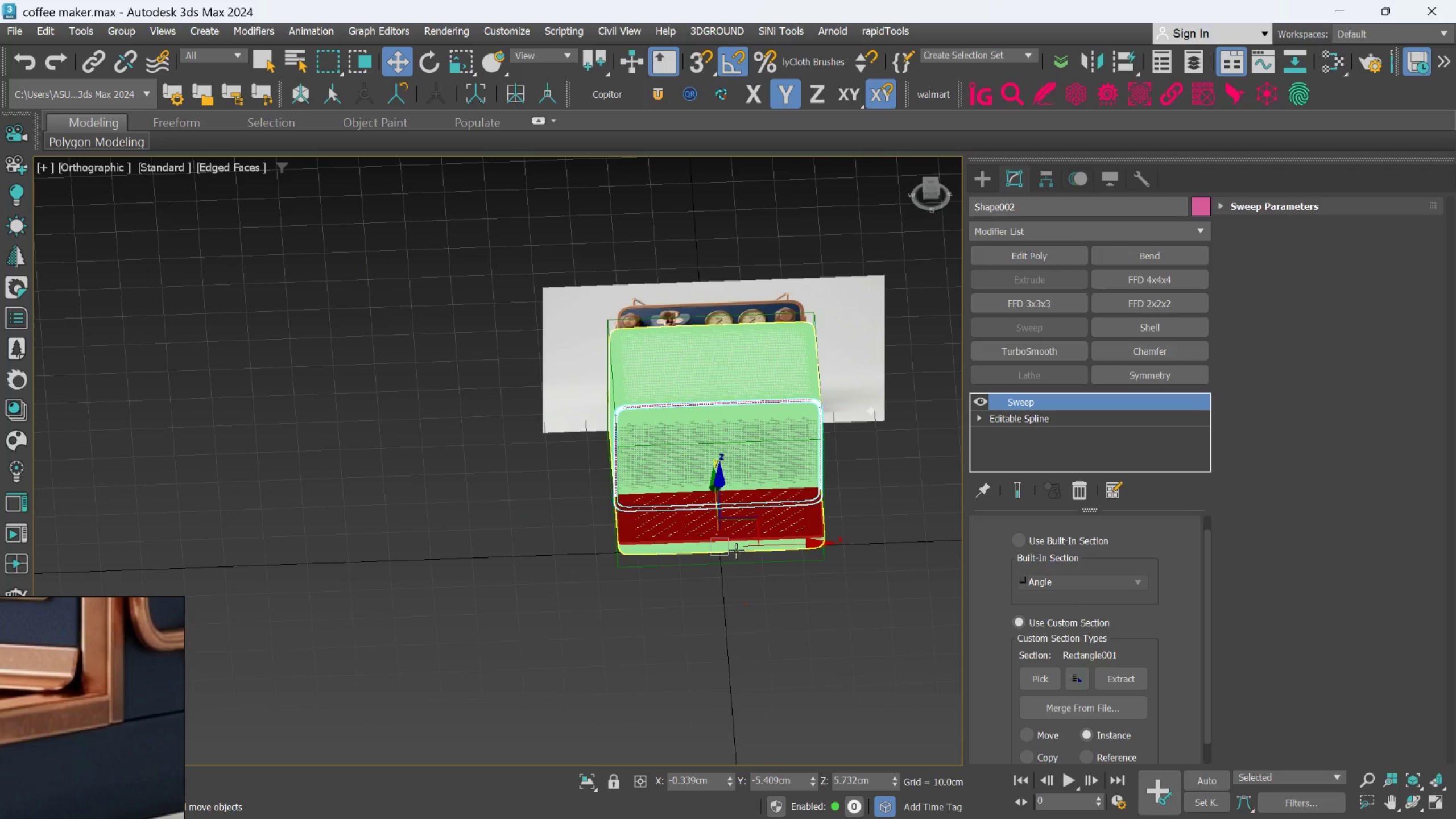 
key(Alt+AltLeft)
 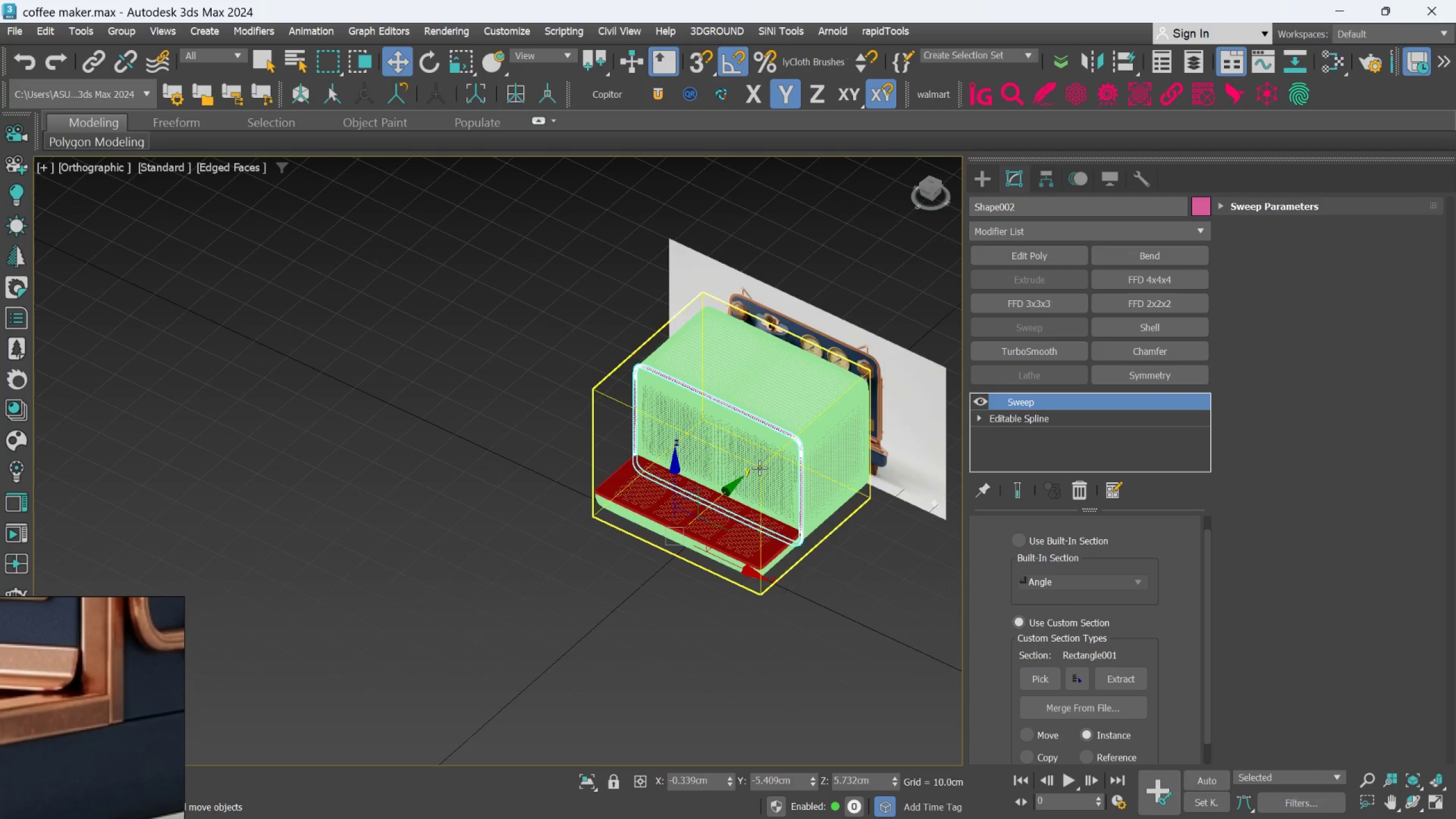 
hold_key(key=AltLeft, duration=0.45)
 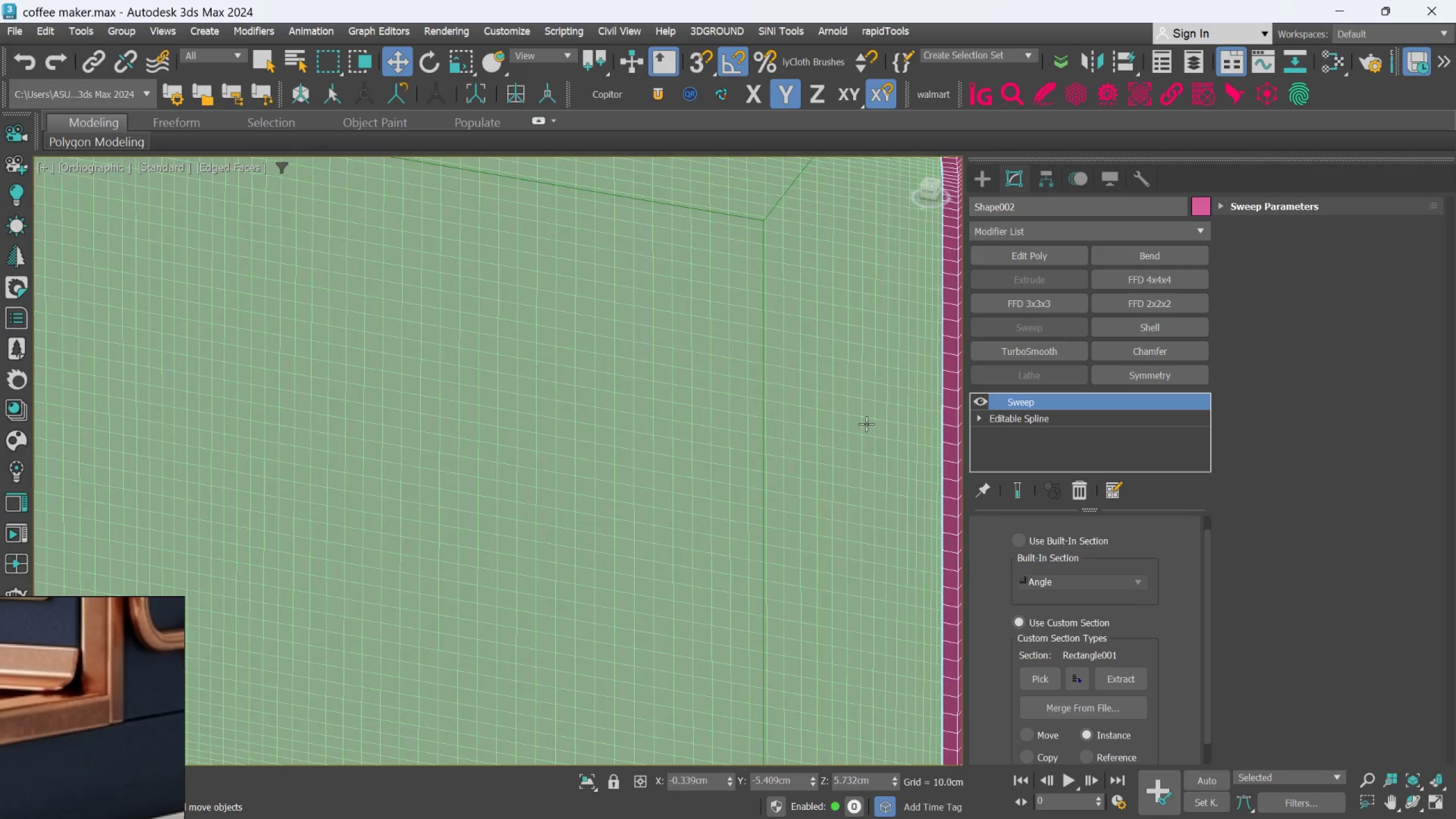 
scroll: coordinate [839, 444], scroll_direction: up, amount: 6.0
 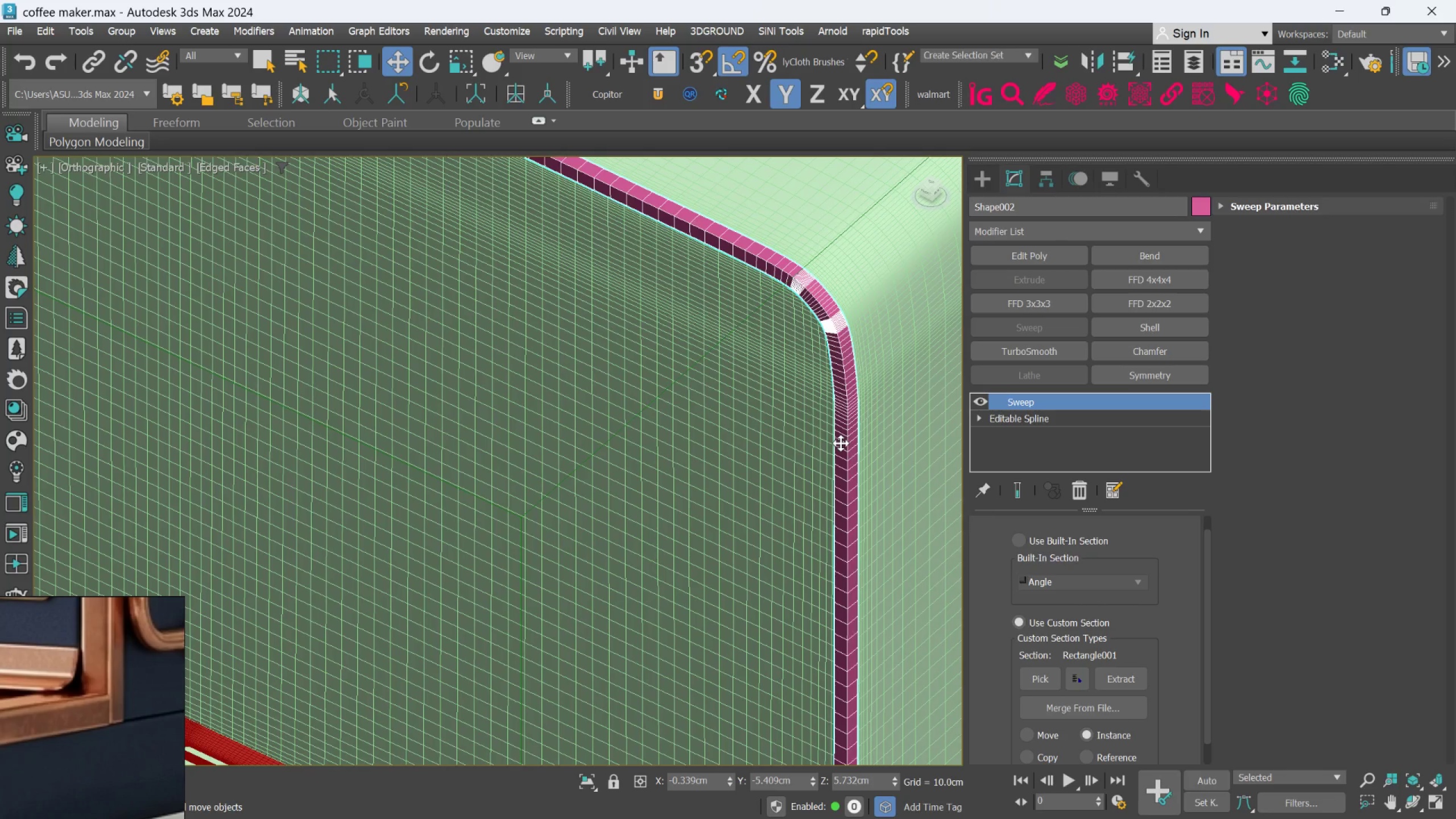 
scroll: coordinate [866, 424], scroll_direction: down, amount: 2.0
 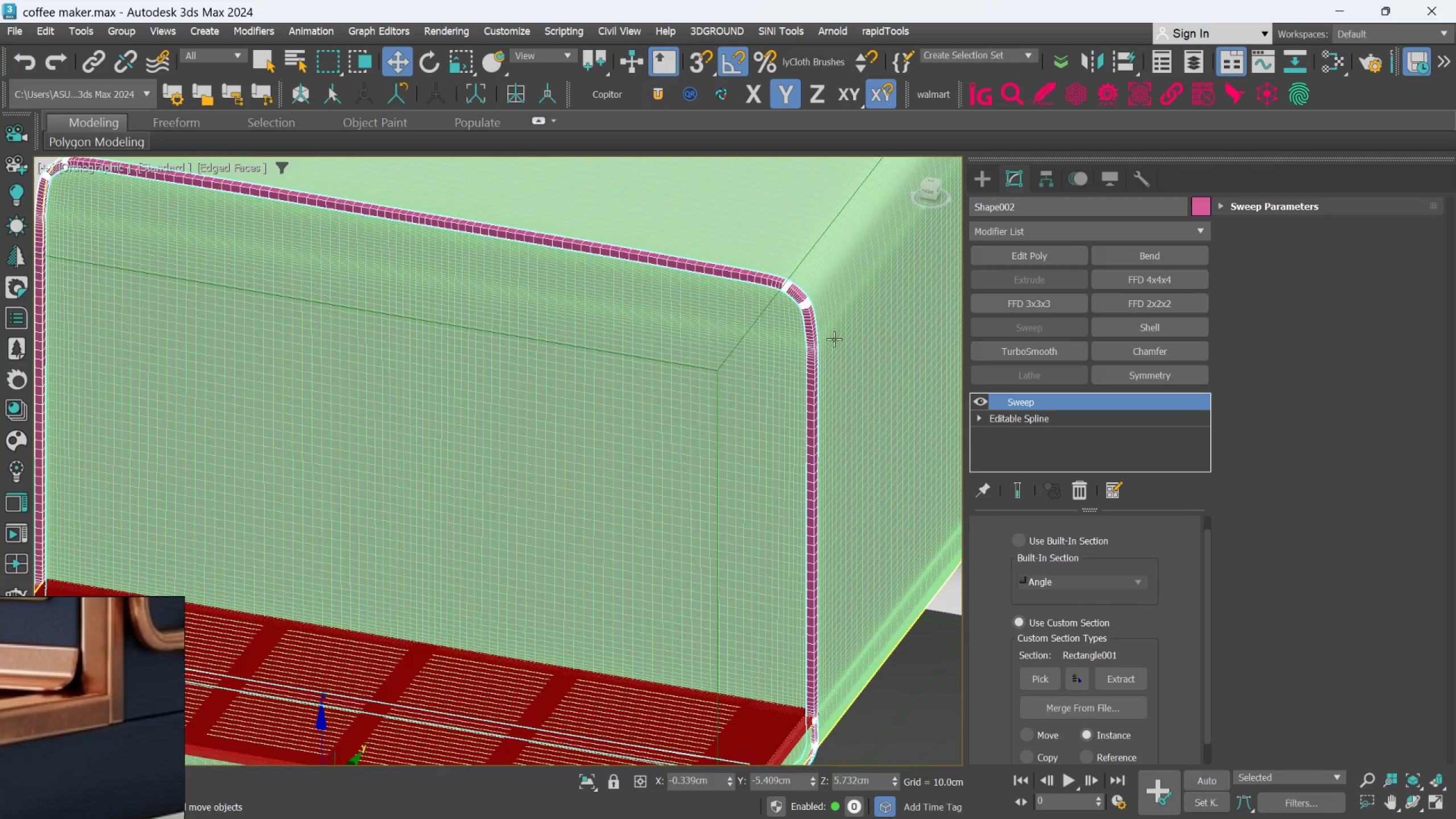 
scroll: coordinate [779, 383], scroll_direction: up, amount: 5.0
 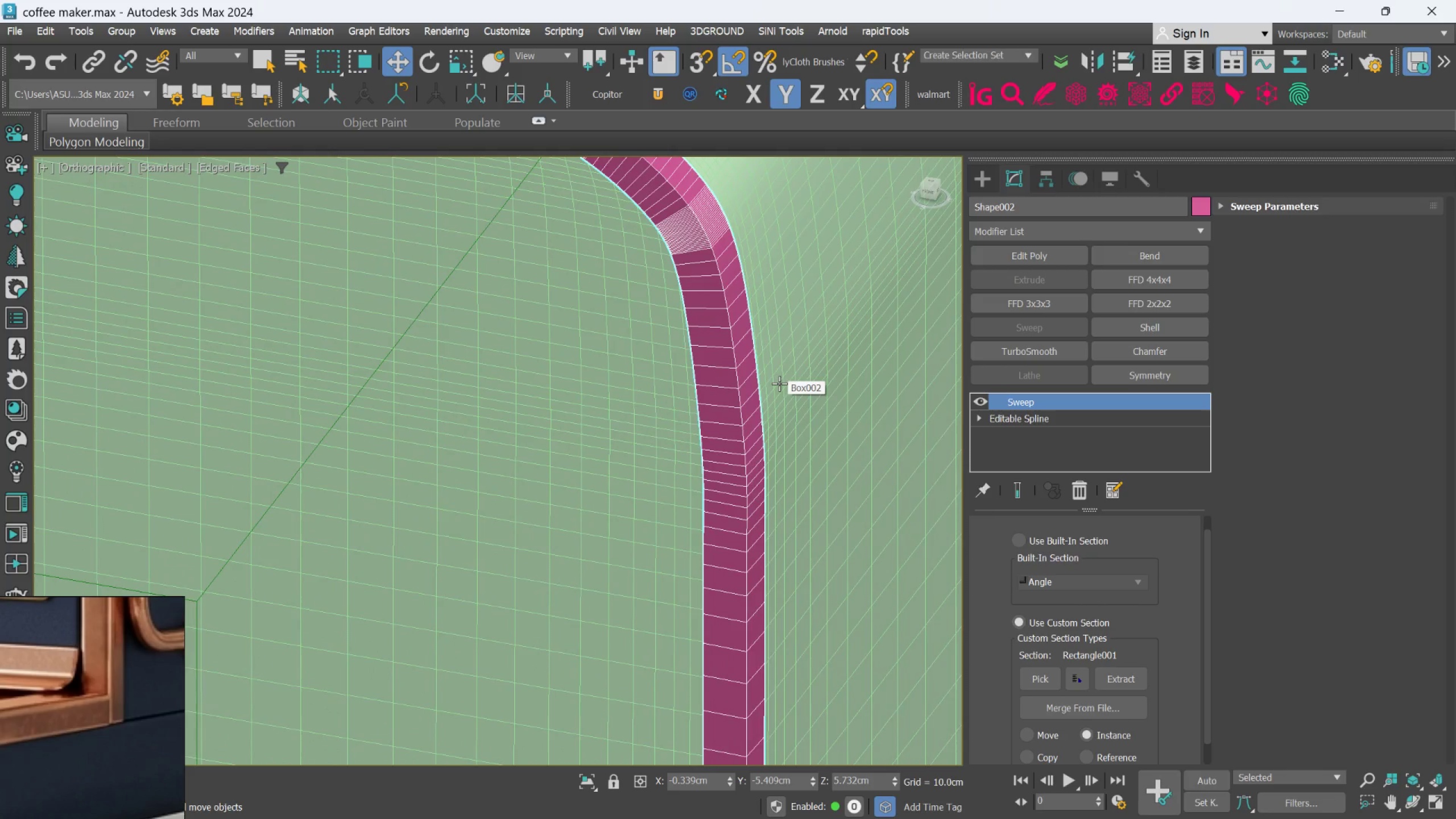 
hold_key(key=AltLeft, duration=0.69)
 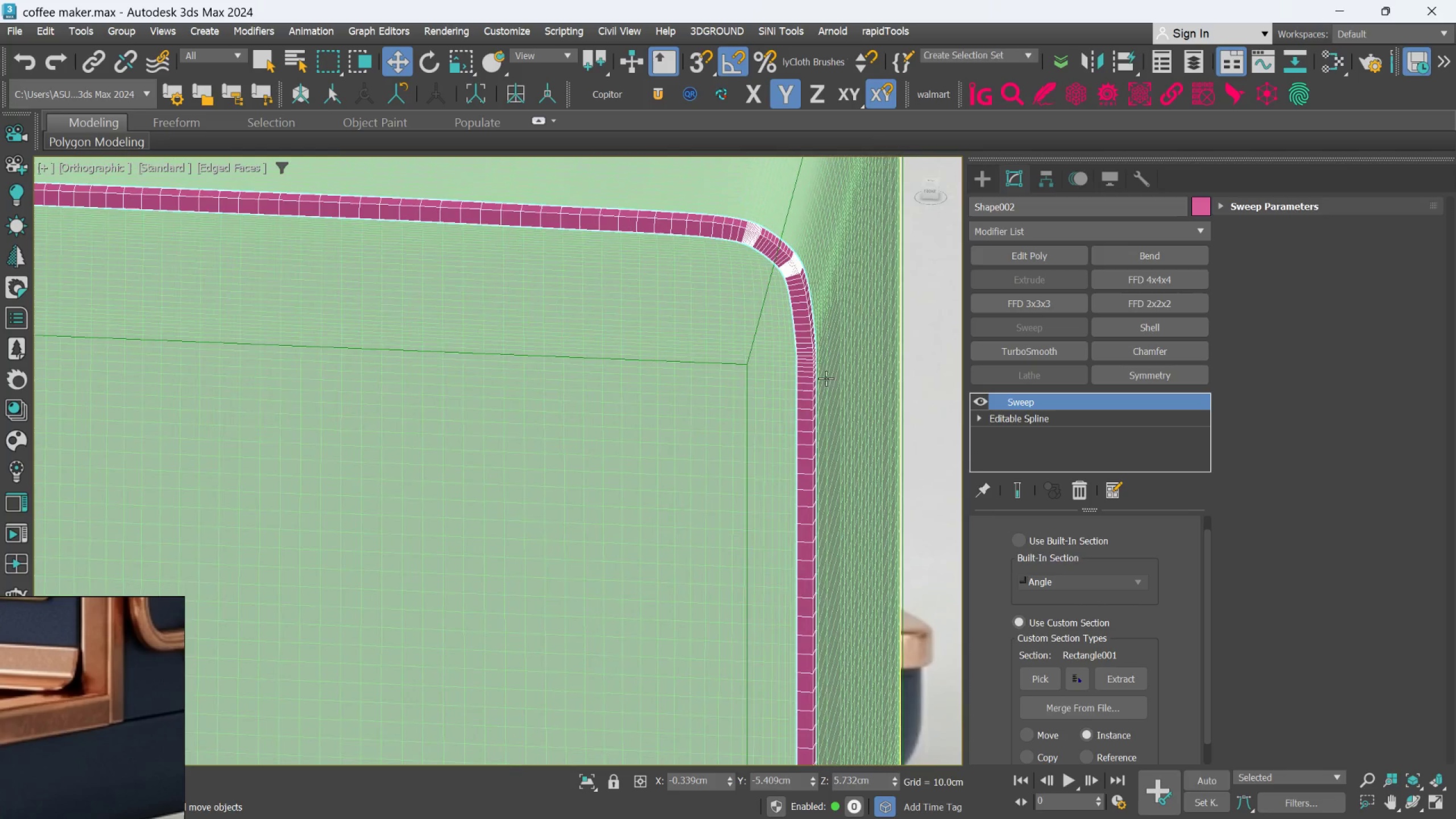 
scroll: coordinate [779, 388], scroll_direction: down, amount: 3.0
 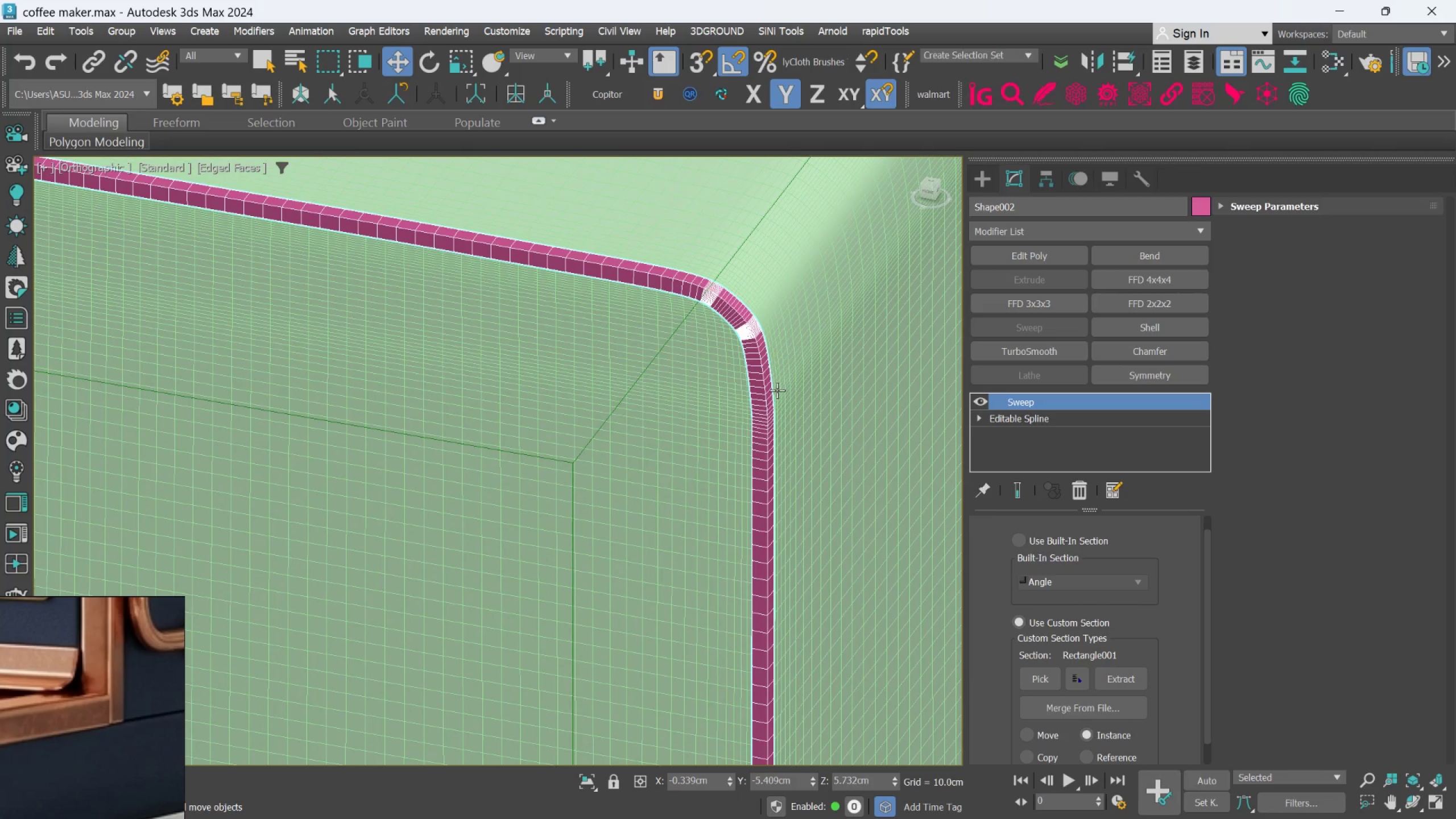 
scroll: coordinate [810, 340], scroll_direction: up, amount: 1.0
 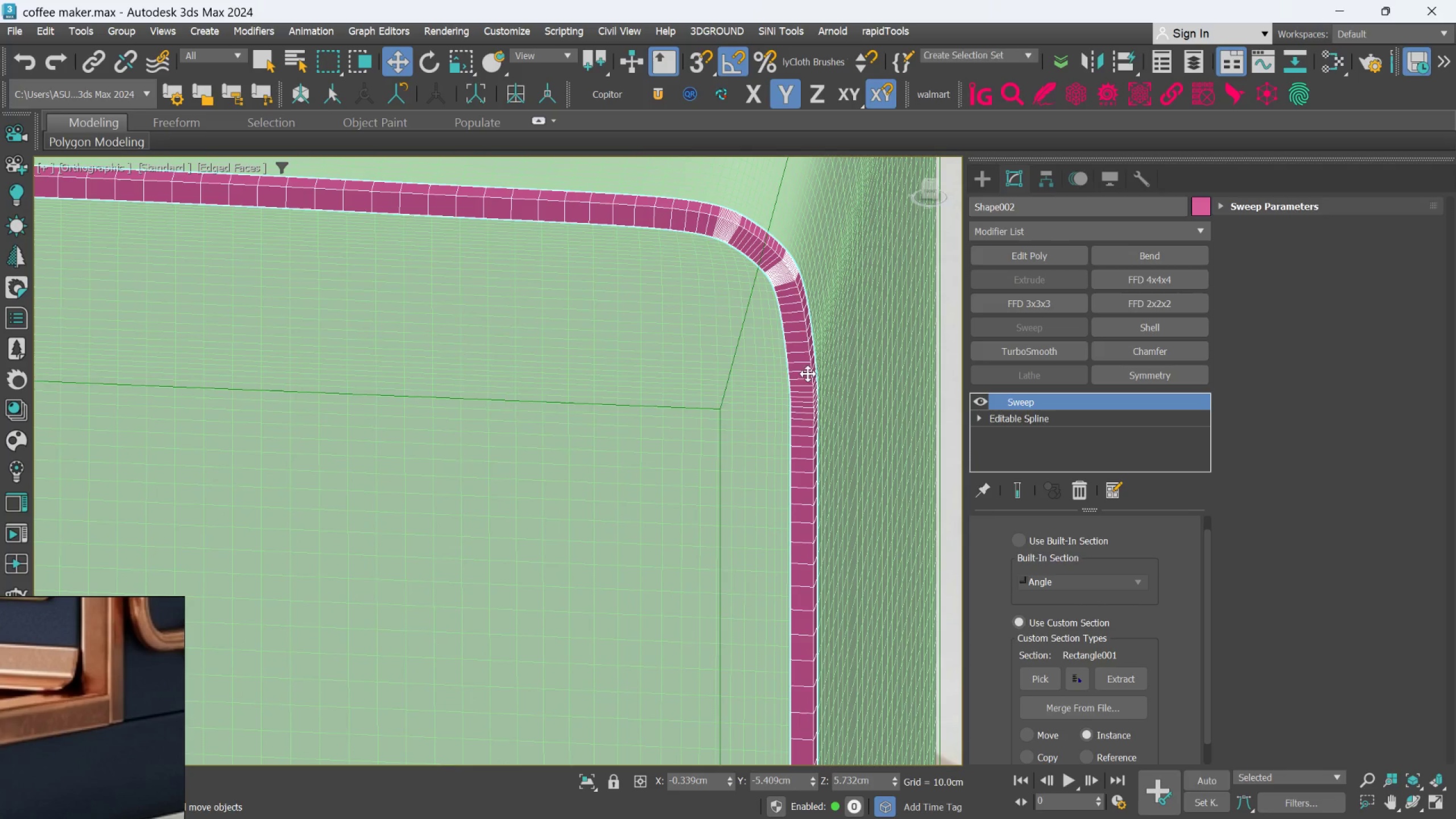 
scroll: coordinate [805, 319], scroll_direction: down, amount: 1.0
 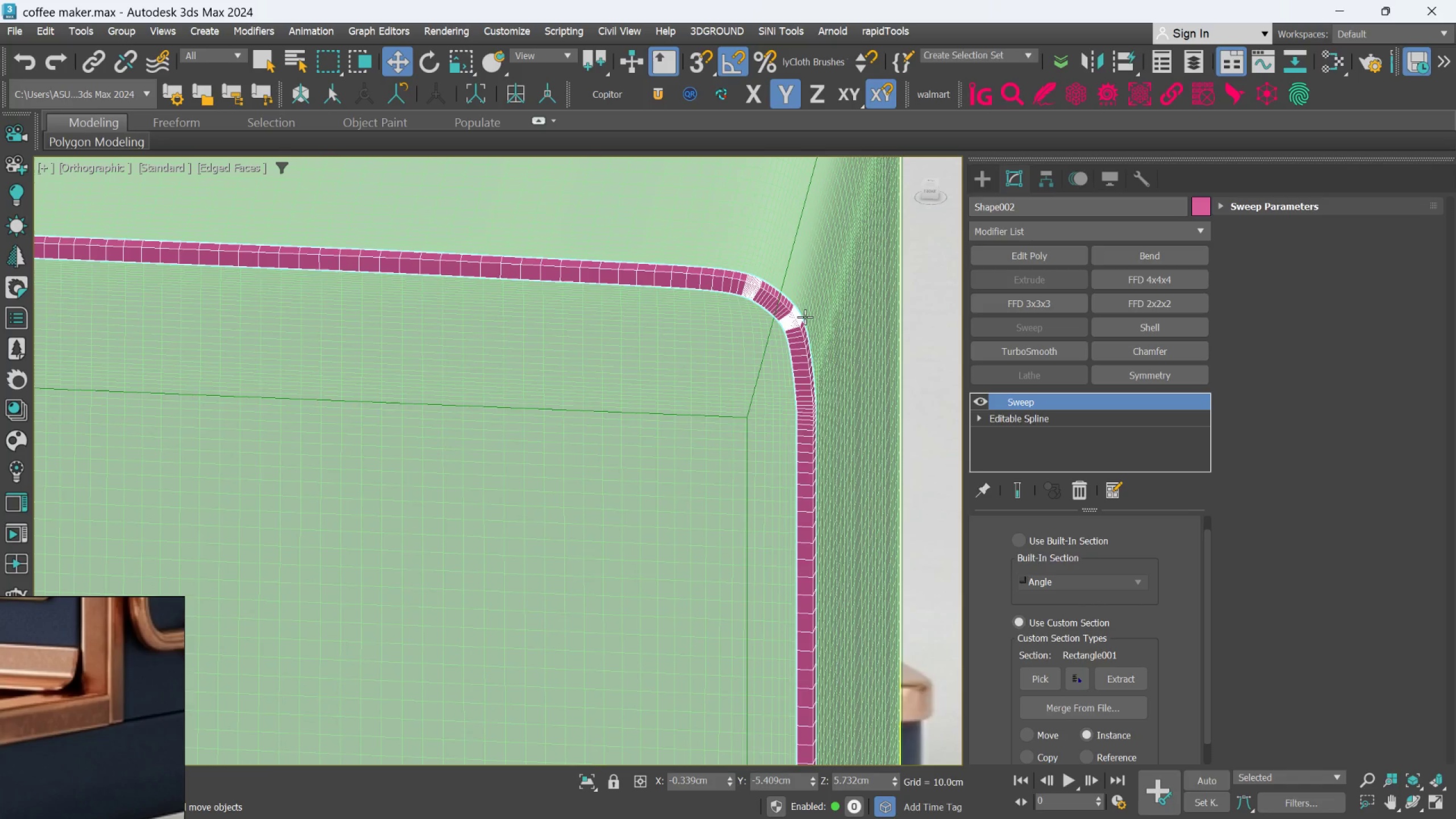 
middle_click([842, 380])
 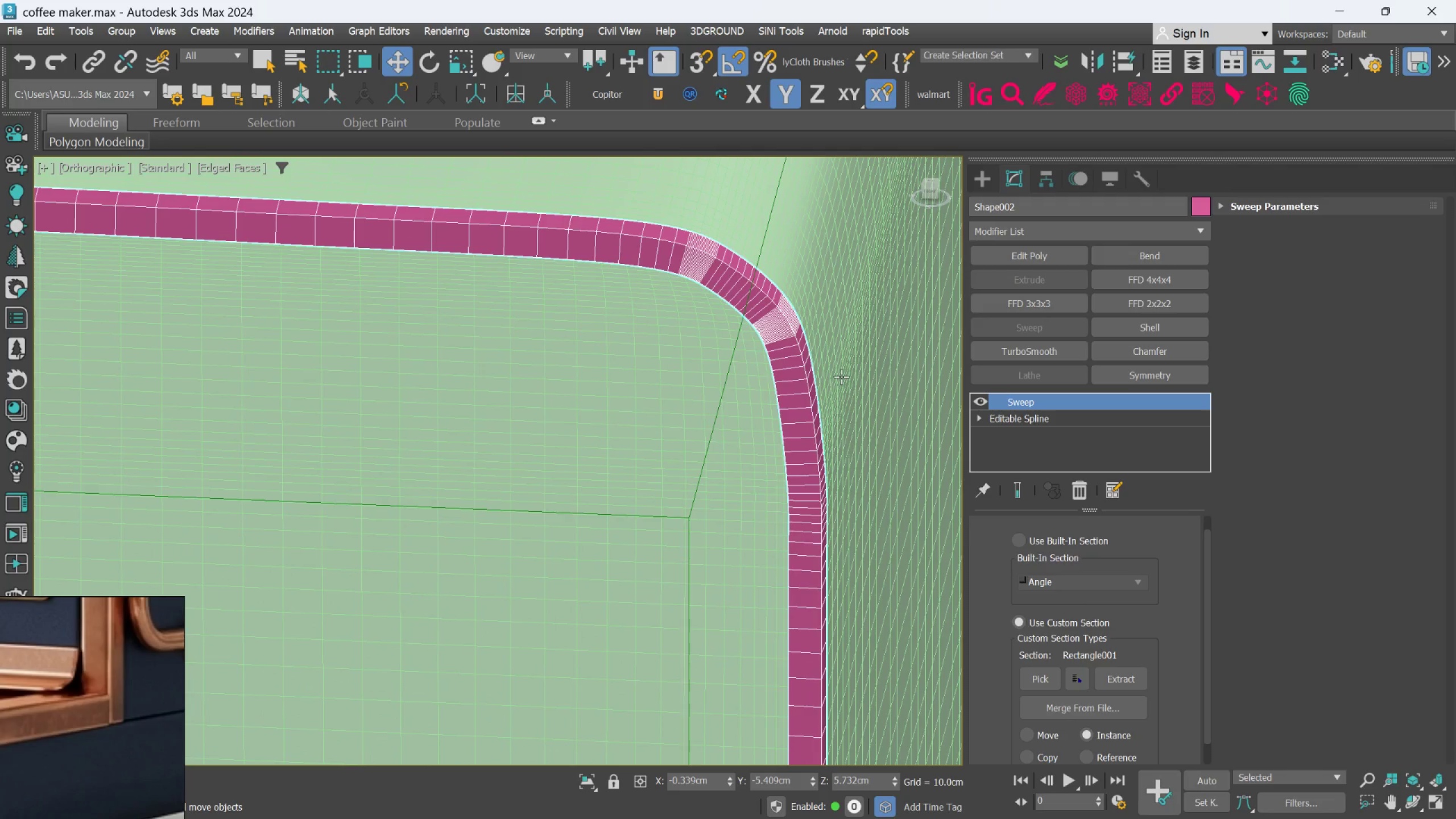 
scroll: coordinate [805, 317], scroll_direction: up, amount: 2.0
 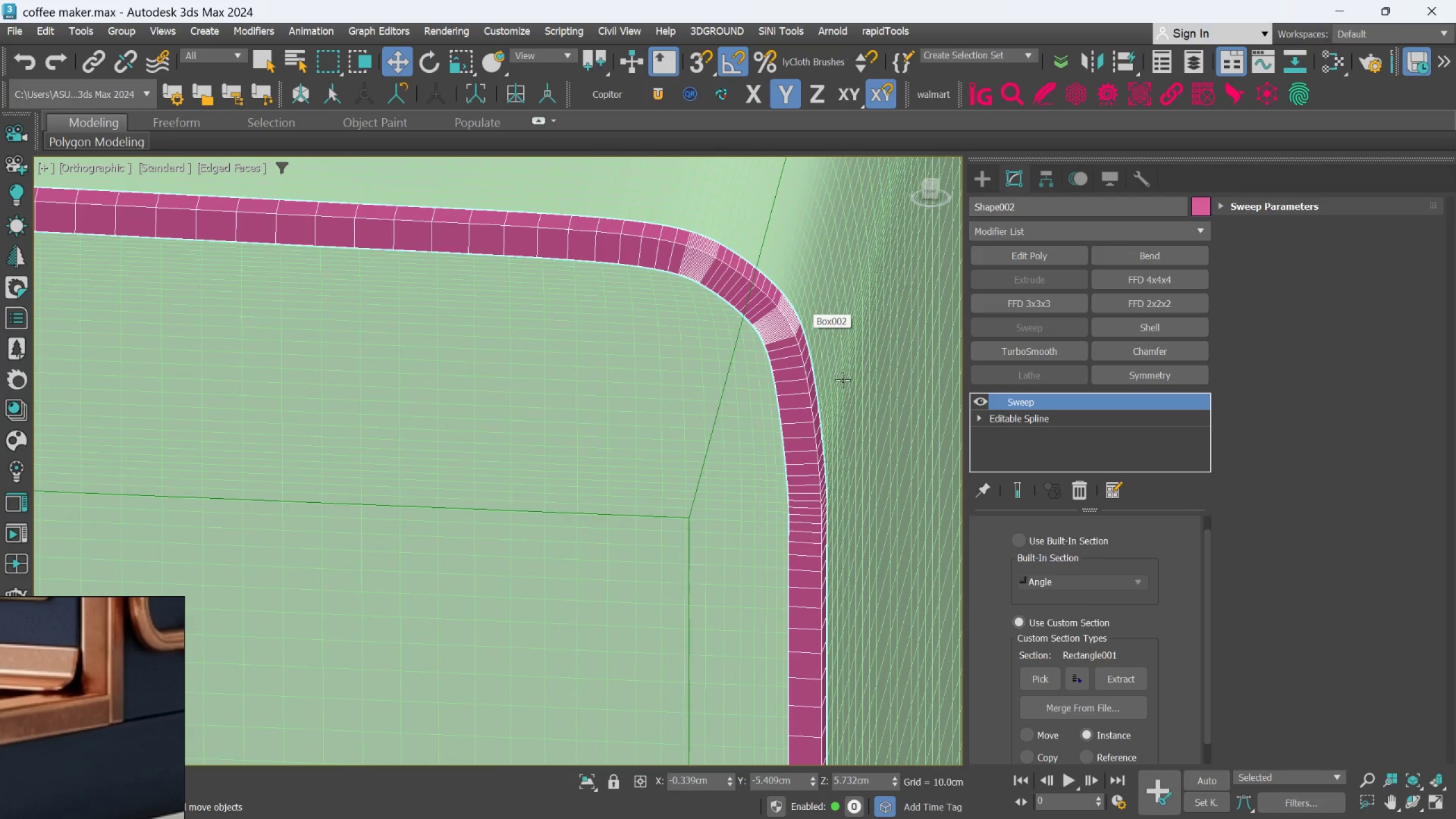 
hold_key(key=AltLeft, duration=0.34)
 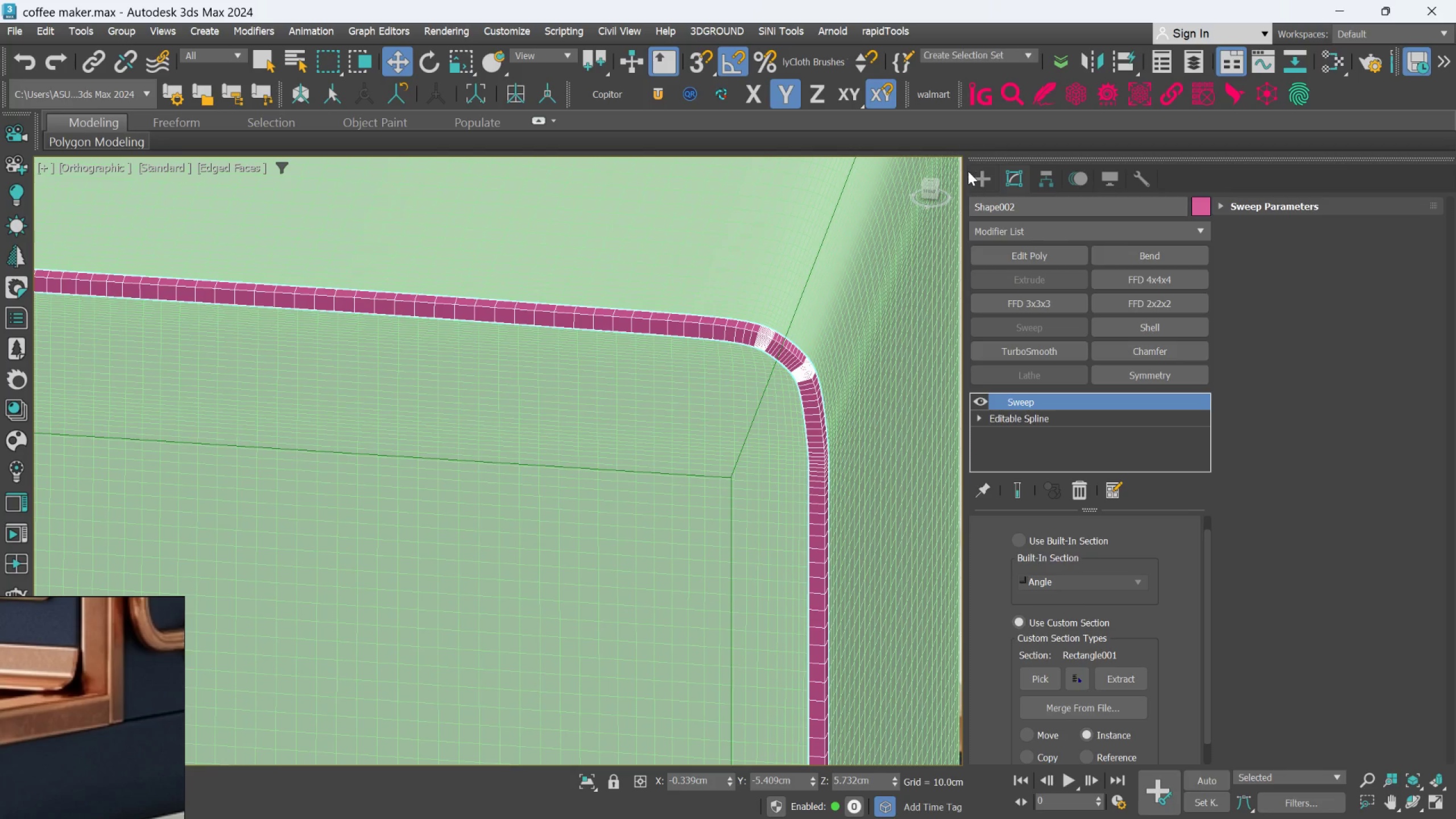 
scroll: coordinate [841, 377], scroll_direction: down, amount: 2.0
 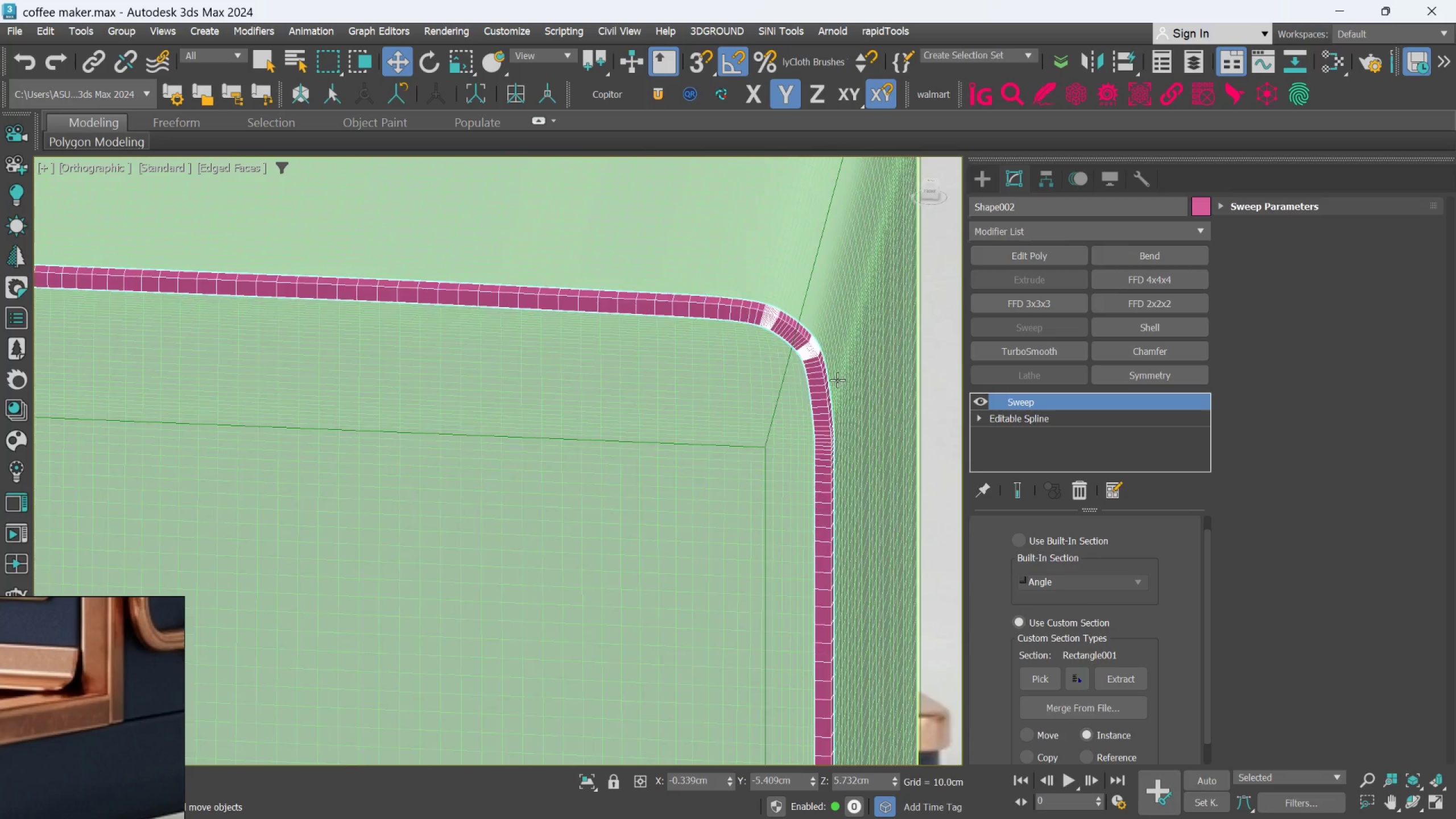 
left_click([981, 175])
 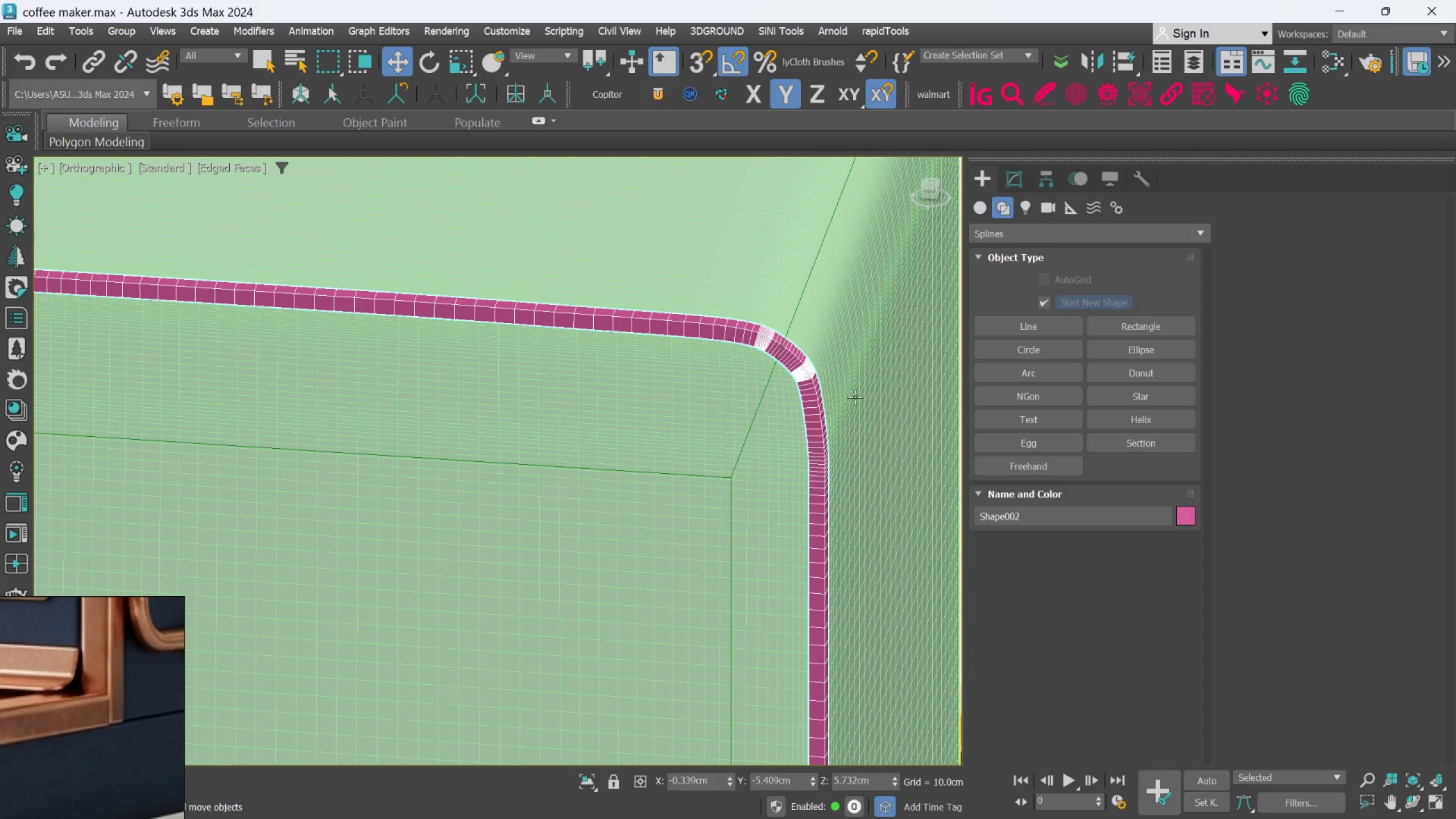 
scroll: coordinate [832, 419], scroll_direction: down, amount: 3.0
 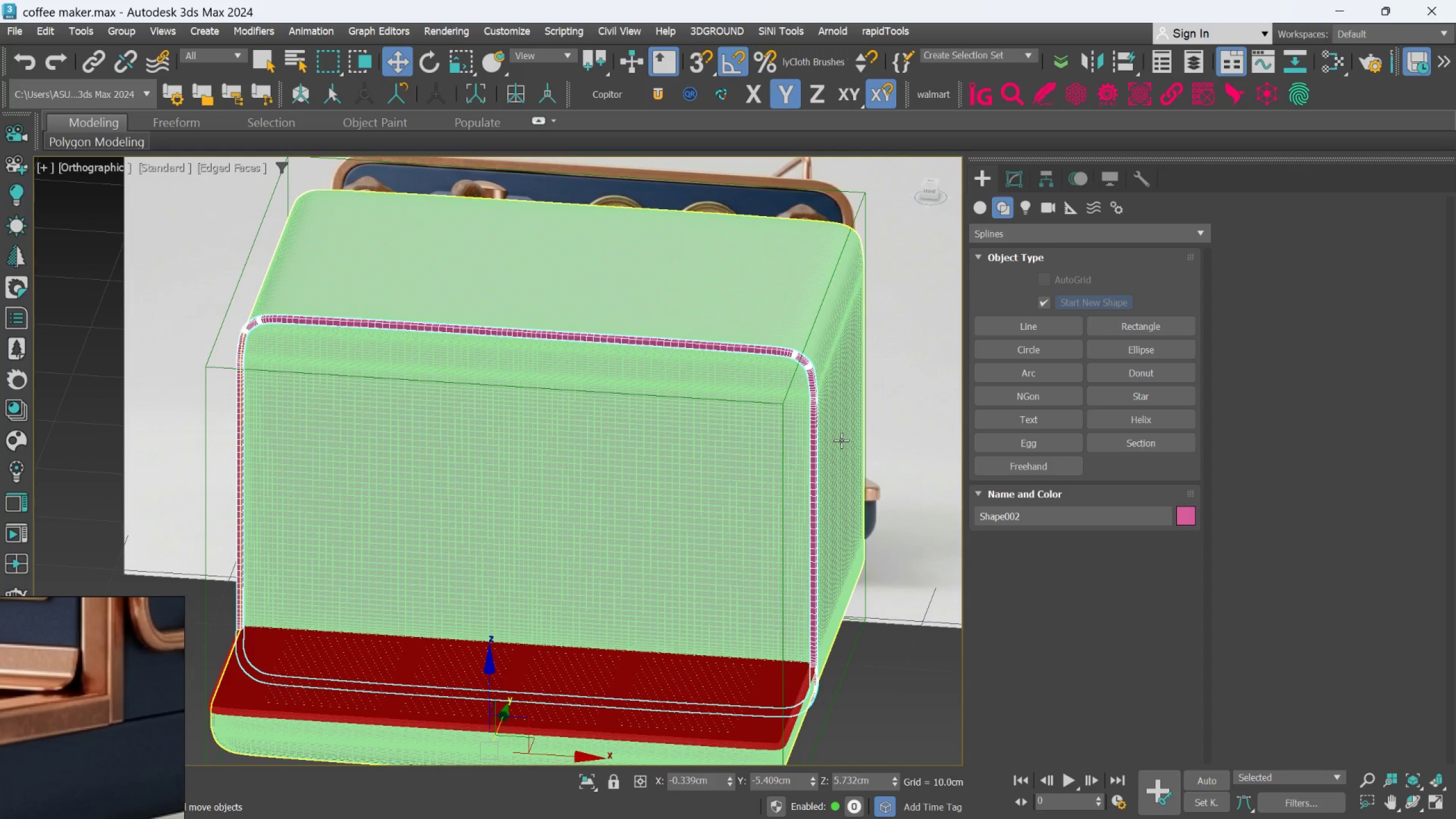 
key(Delete)
 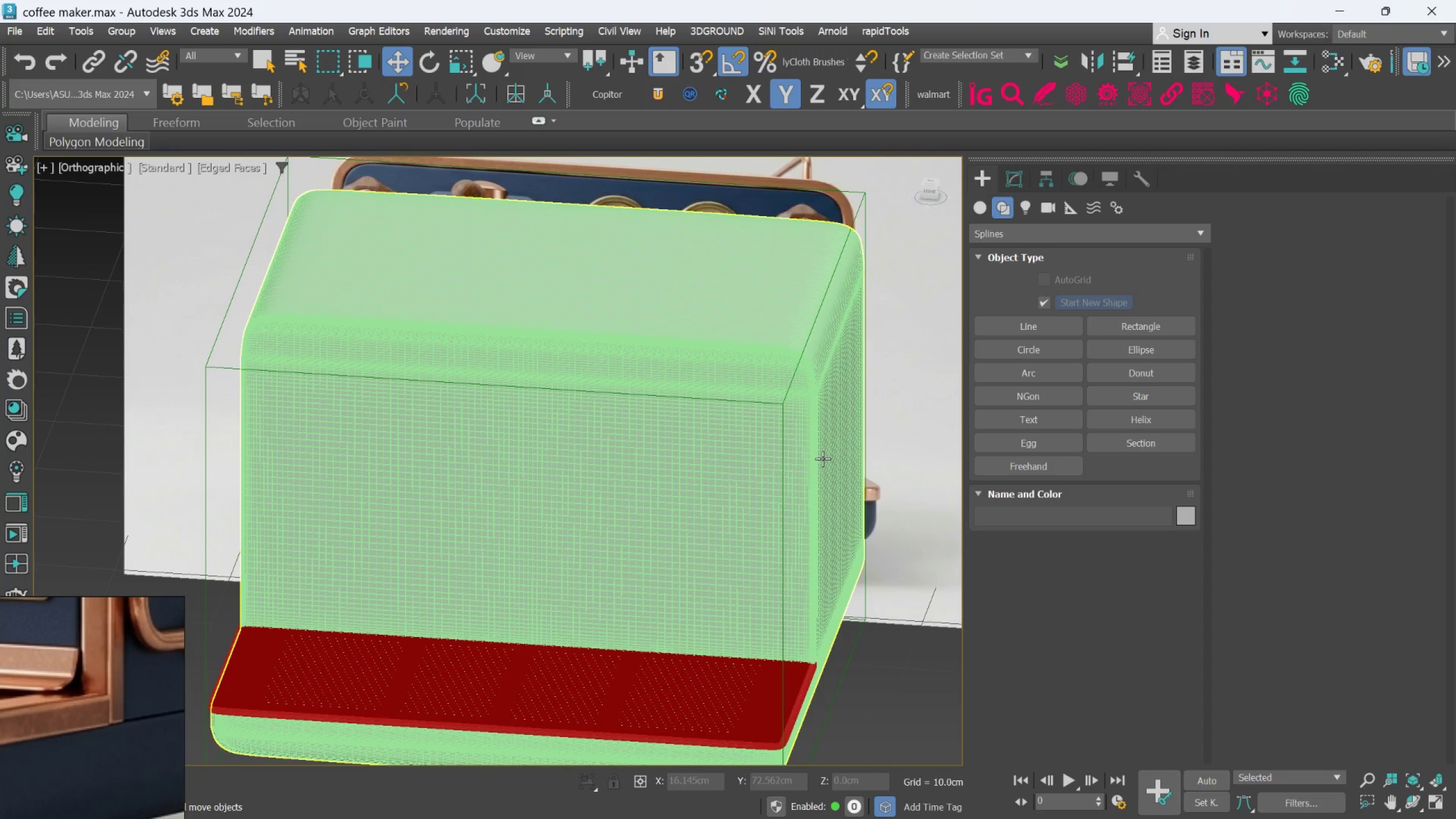 
key(F)
 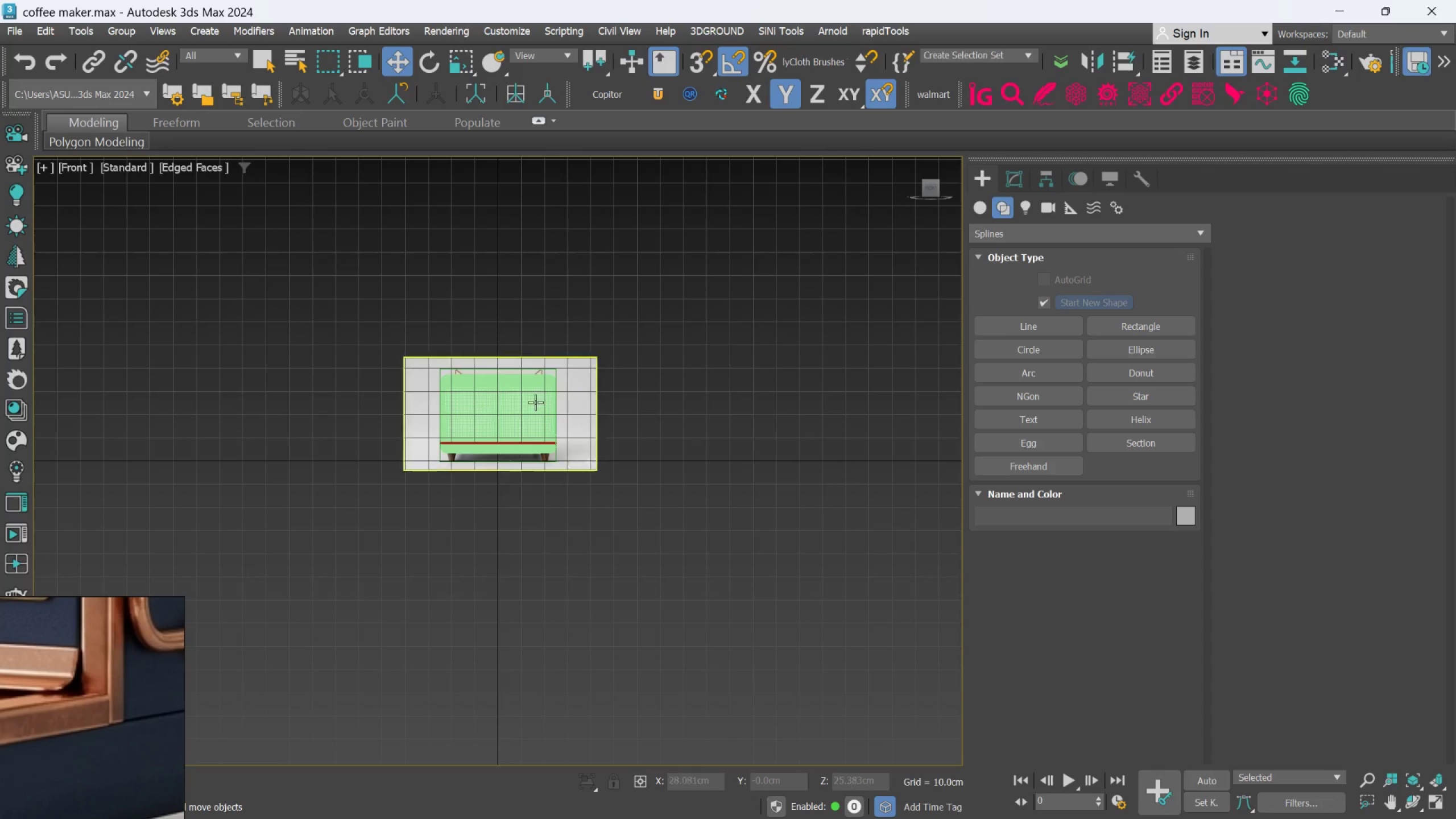 
scroll: coordinate [528, 374], scroll_direction: up, amount: 4.0
 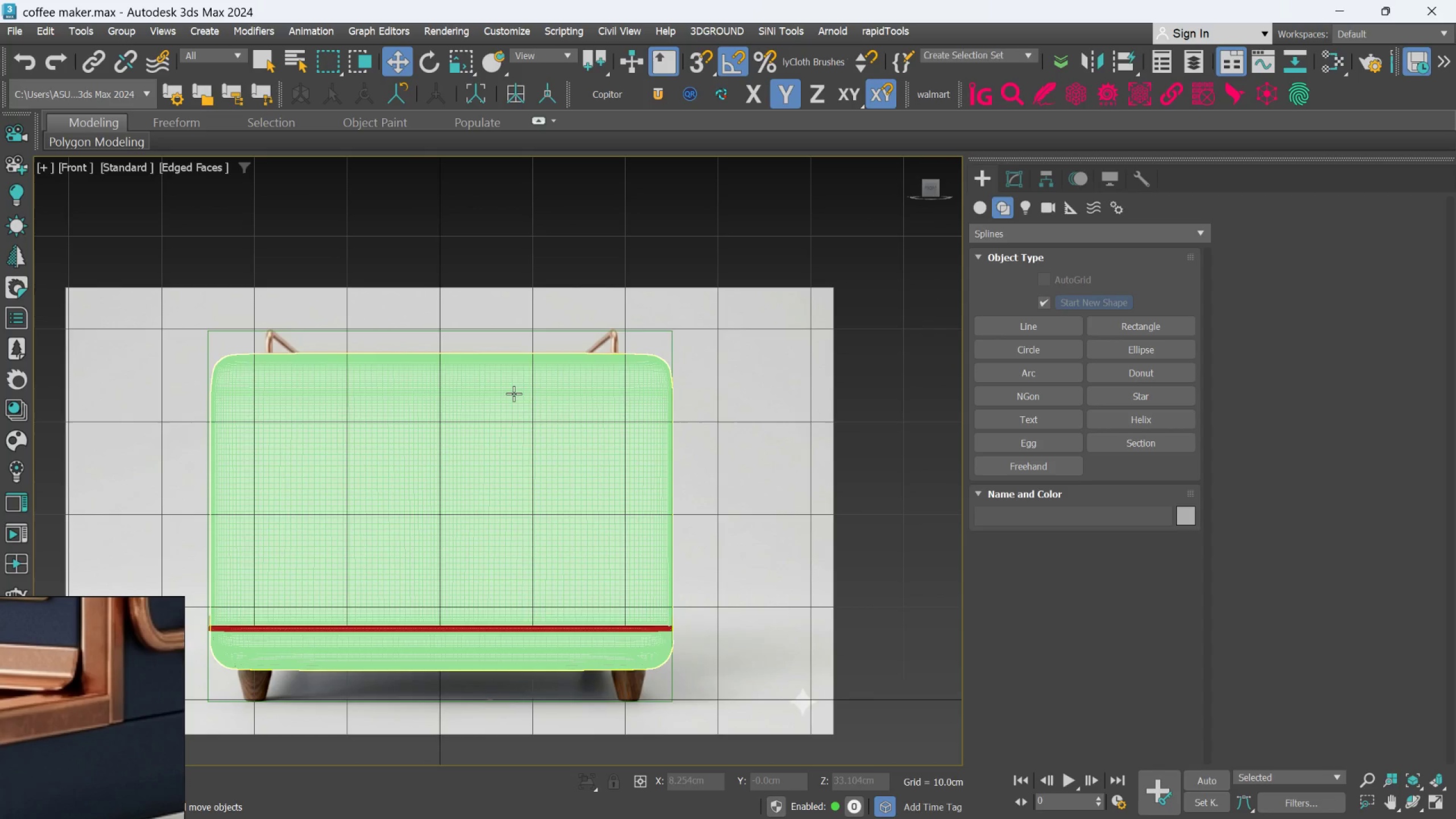 
scroll: coordinate [508, 395], scroll_direction: none, amount: 0.0
 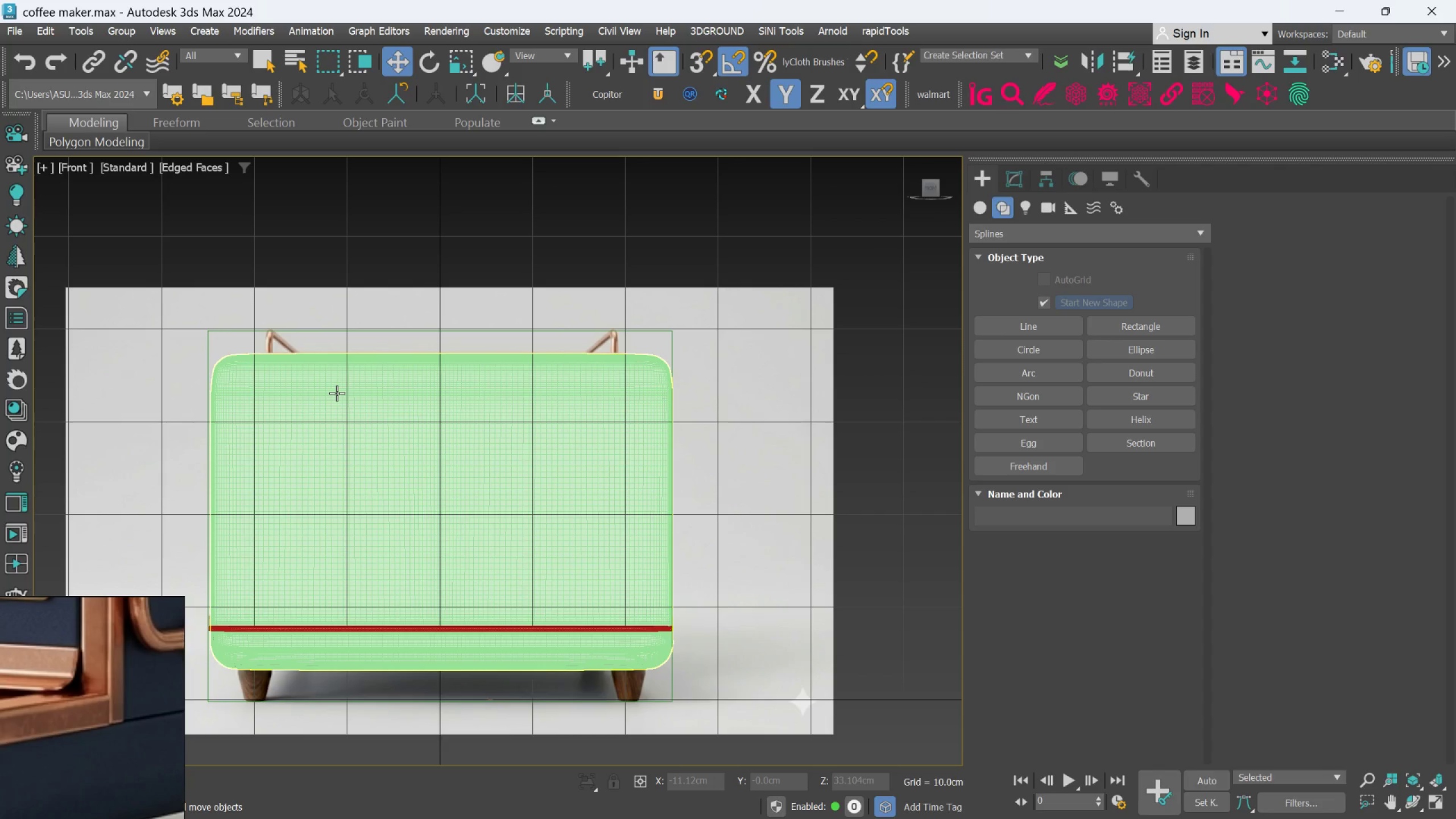 
scroll: coordinate [337, 375], scroll_direction: up, amount: 3.0
 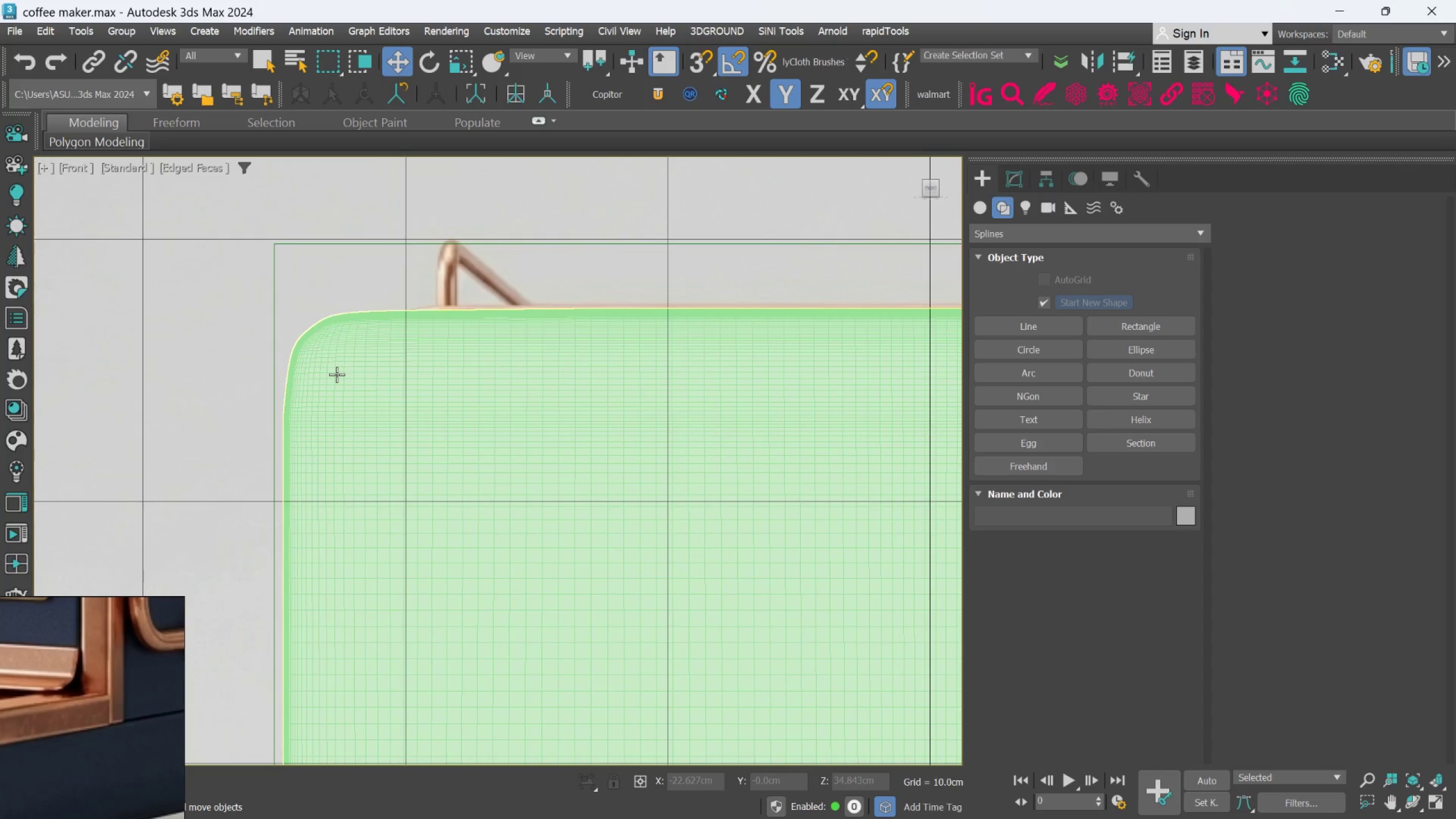 
scroll: coordinate [337, 374], scroll_direction: down, amount: 1.0
 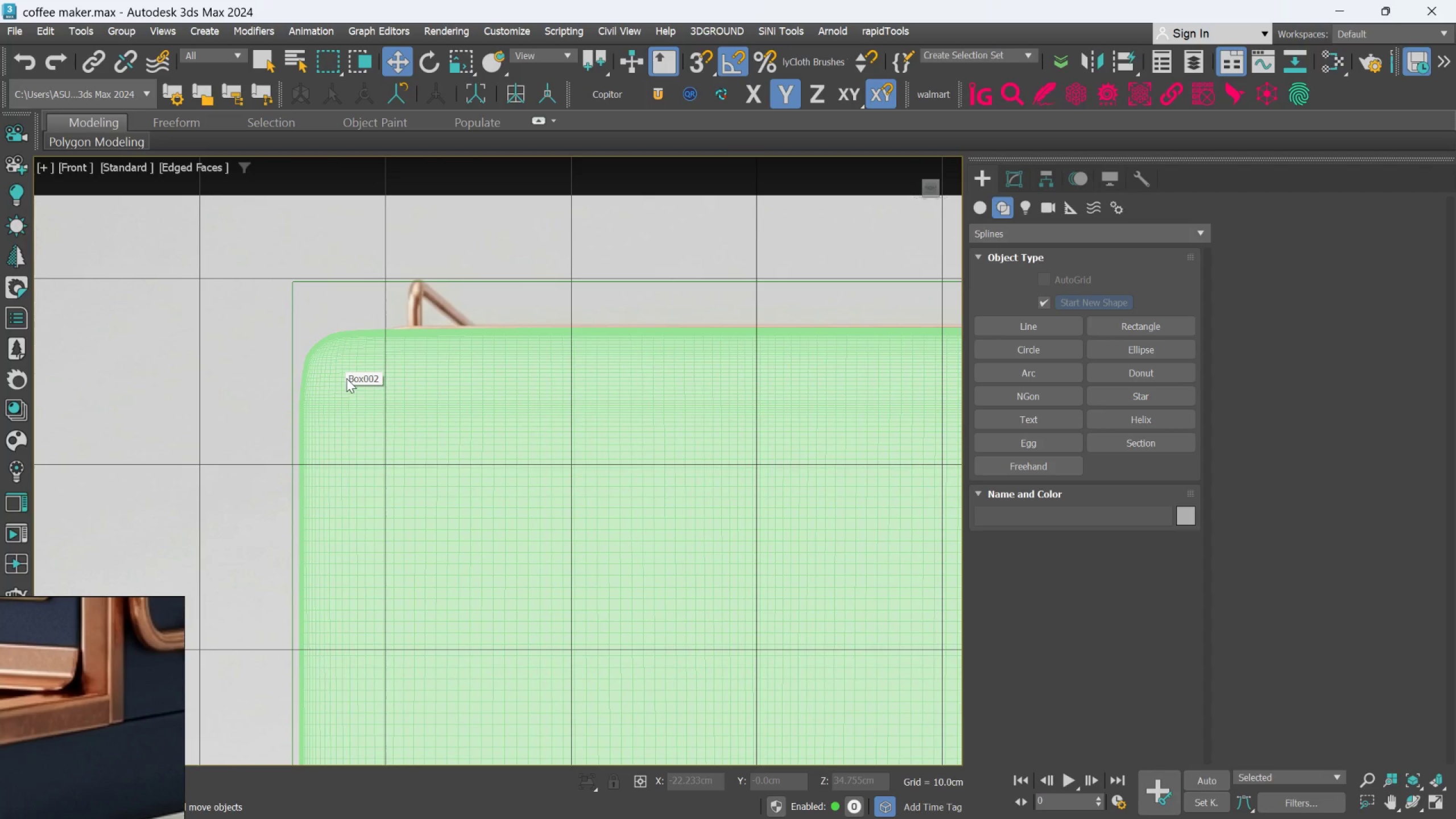 
hold_key(key=AltLeft, duration=0.59)
 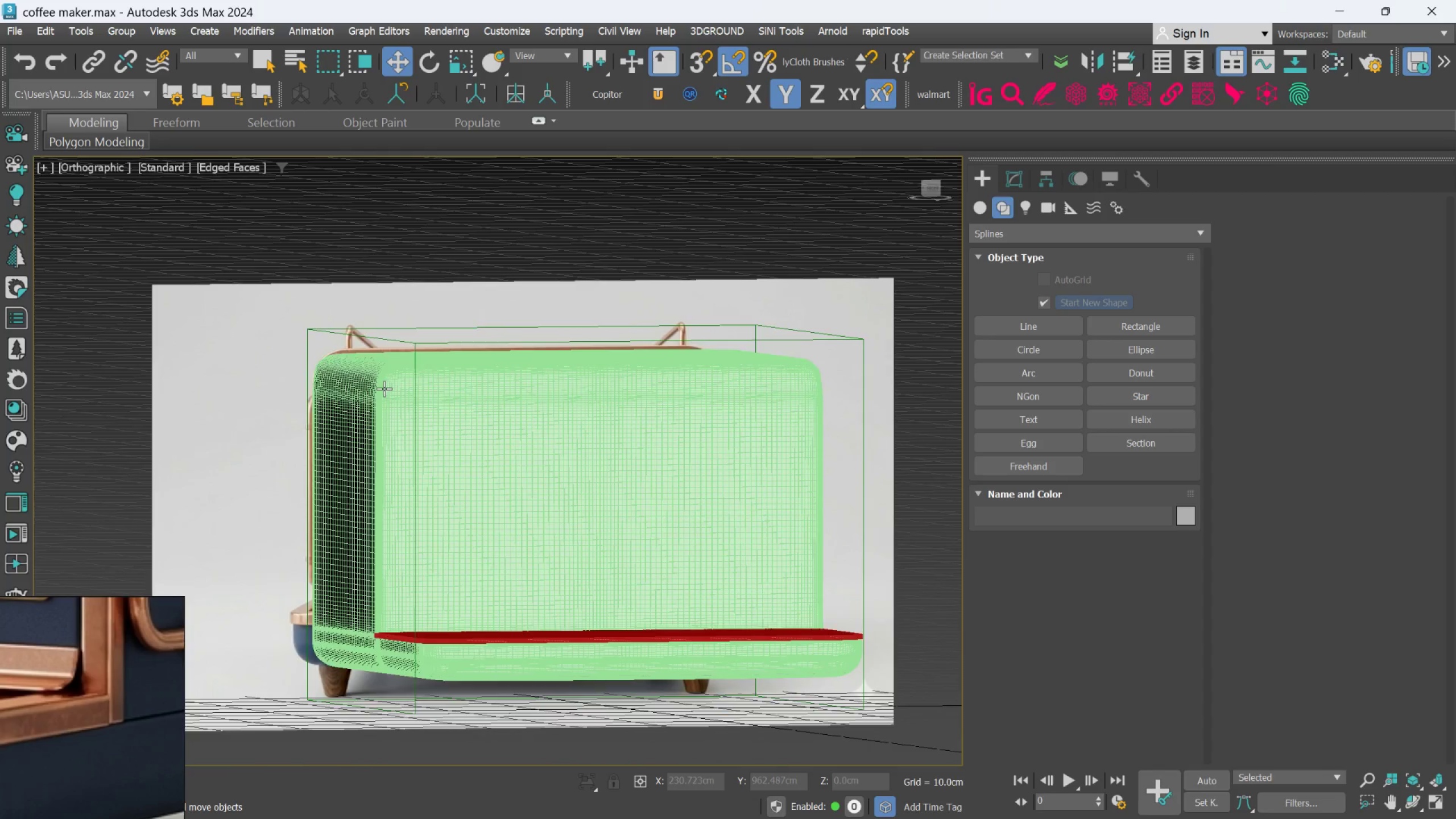 
scroll: coordinate [350, 379], scroll_direction: down, amount: 2.0
 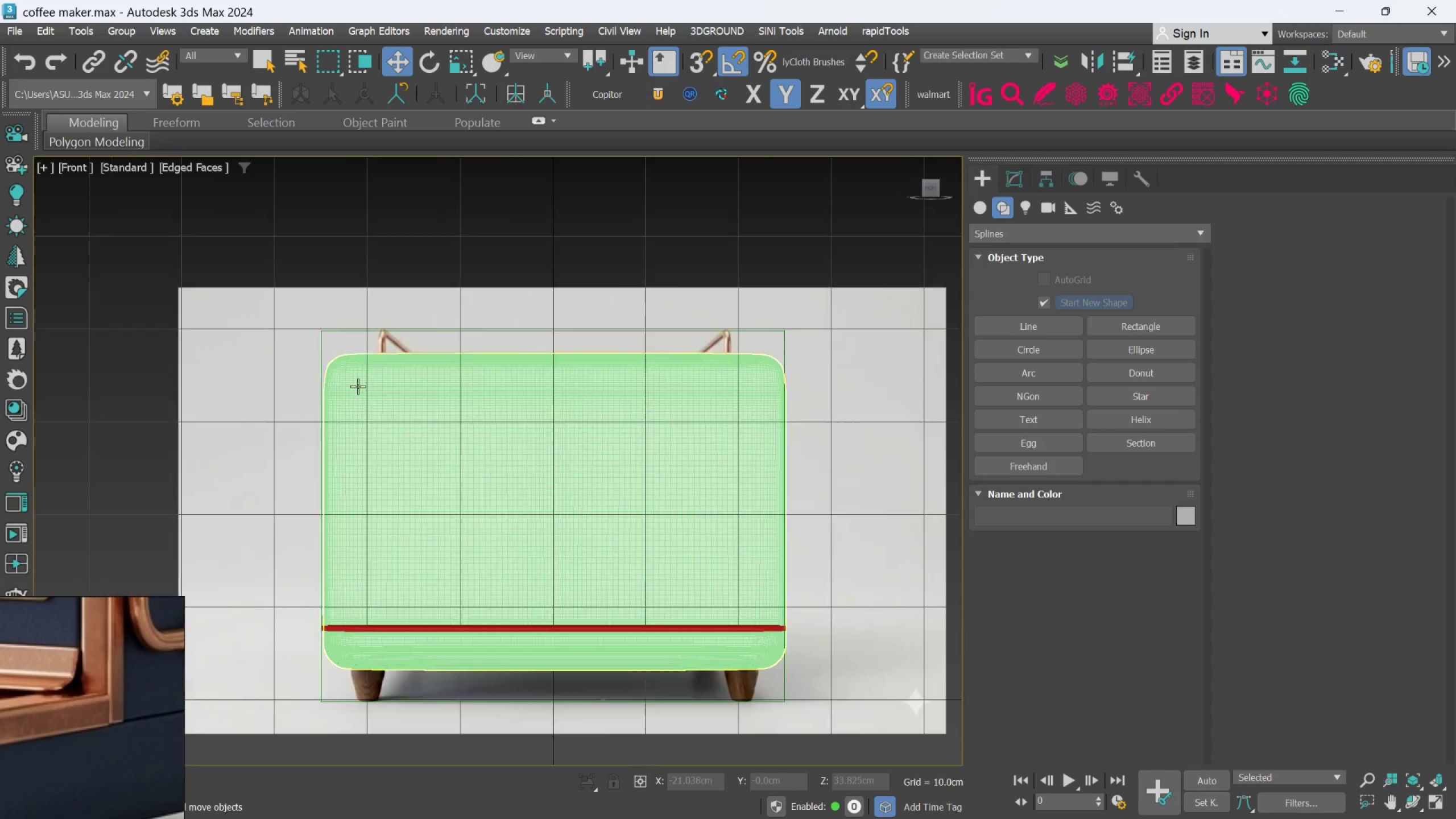 
scroll: coordinate [366, 386], scroll_direction: up, amount: 6.0
 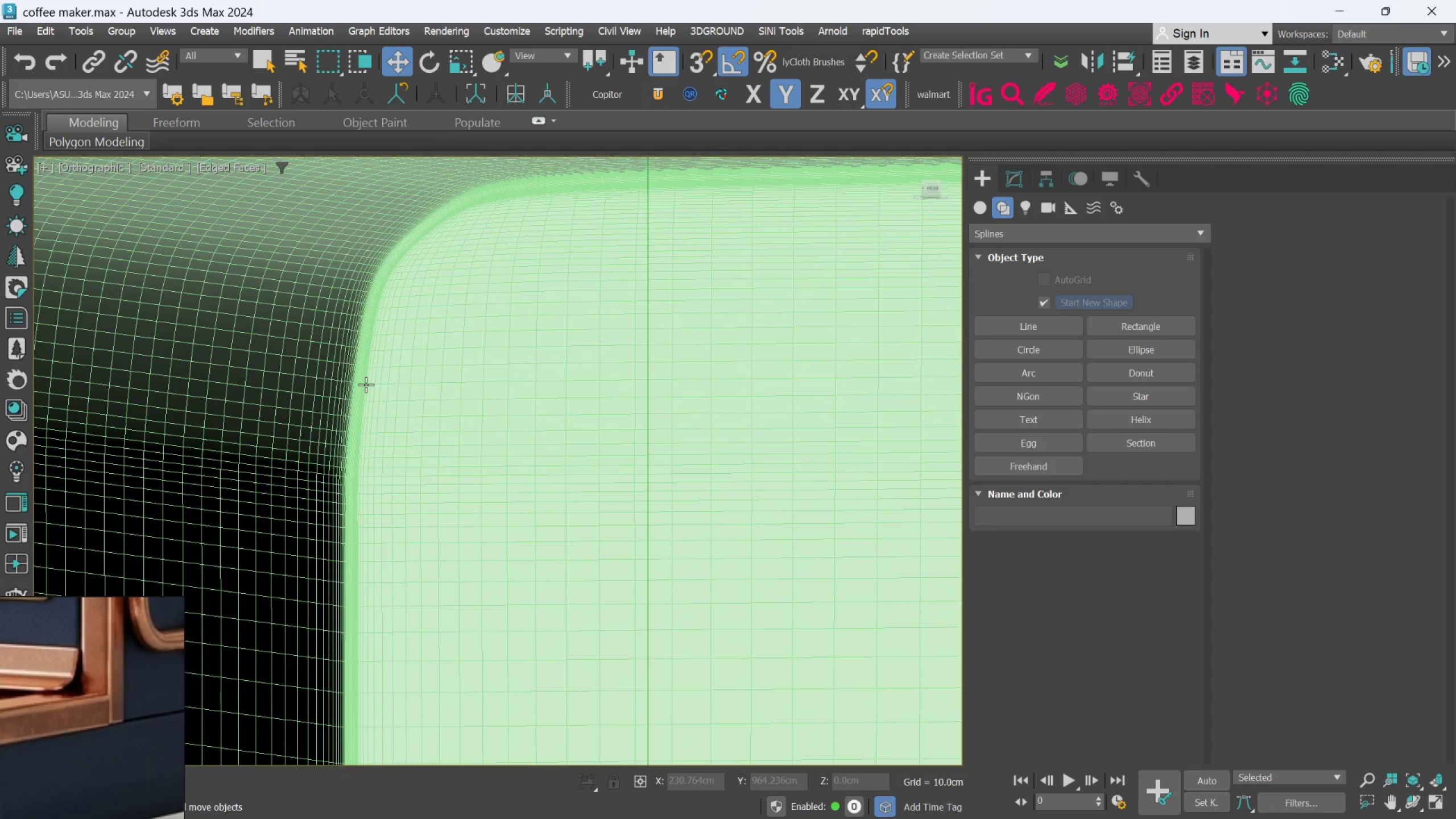 
hold_key(key=AltLeft, duration=0.38)
 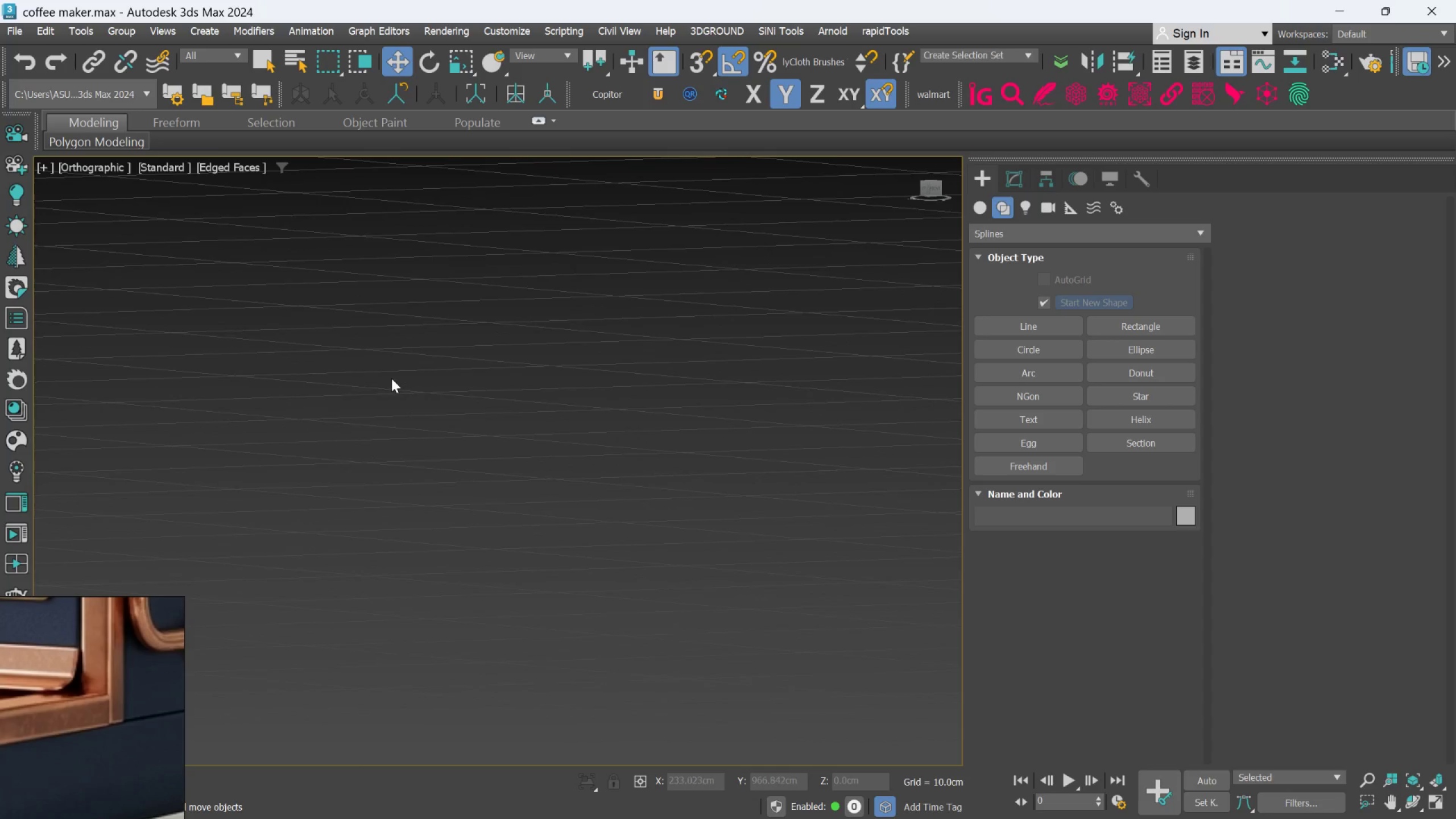 
scroll: coordinate [652, 378], scroll_direction: down, amount: 6.0
 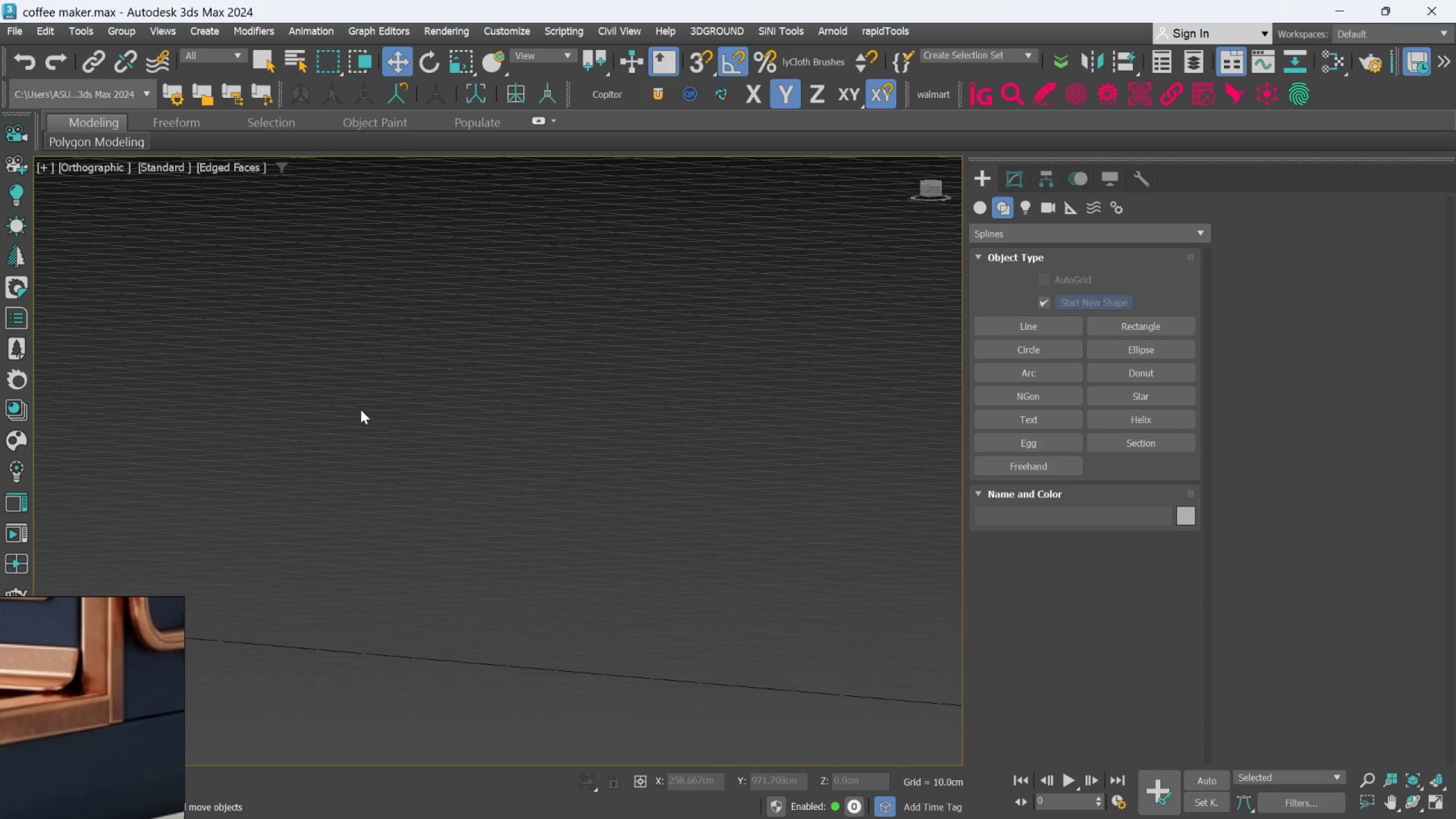 
scroll: coordinate [758, 458], scroll_direction: none, amount: 0.0
 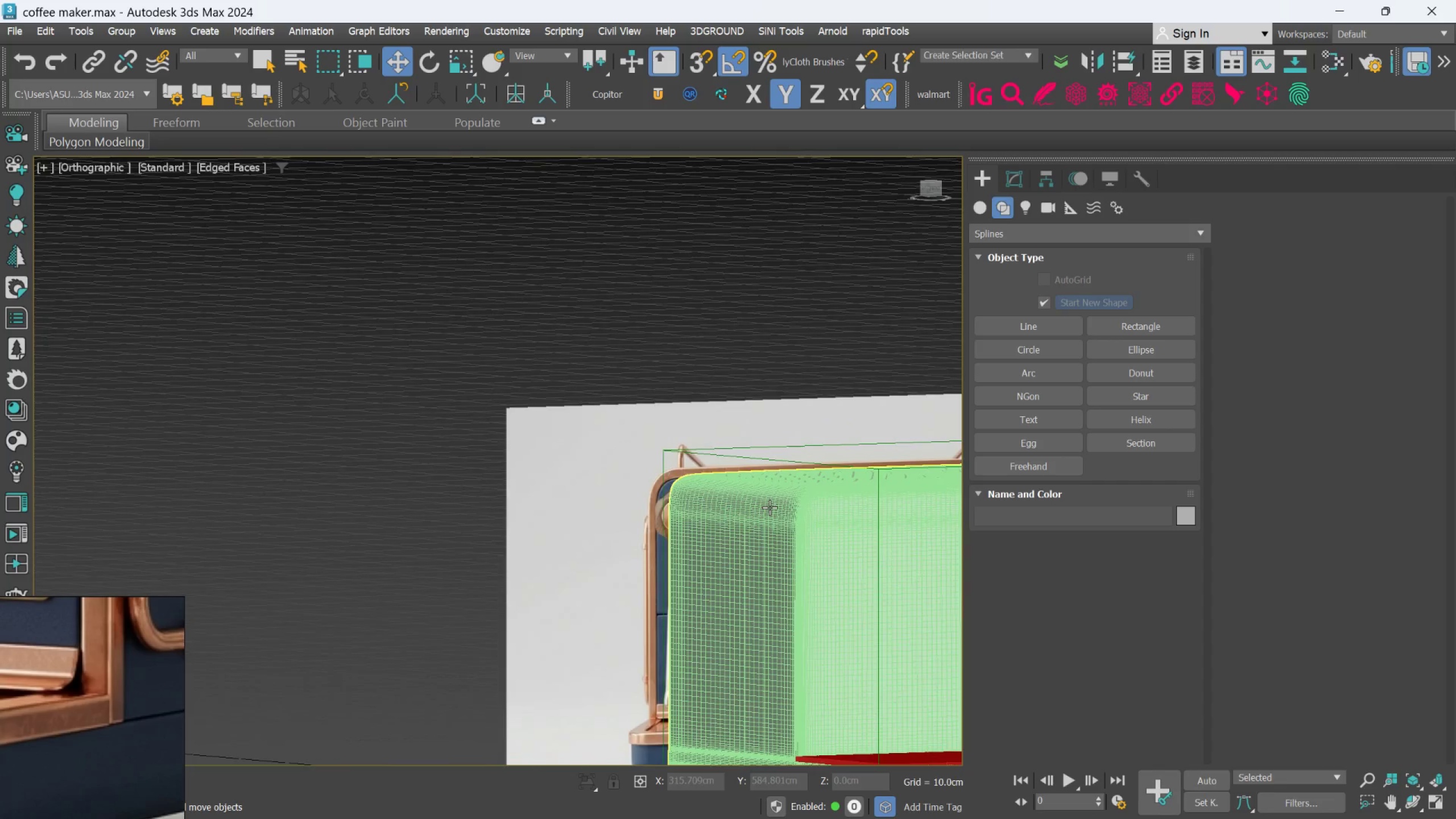 
left_click([768, 507])
 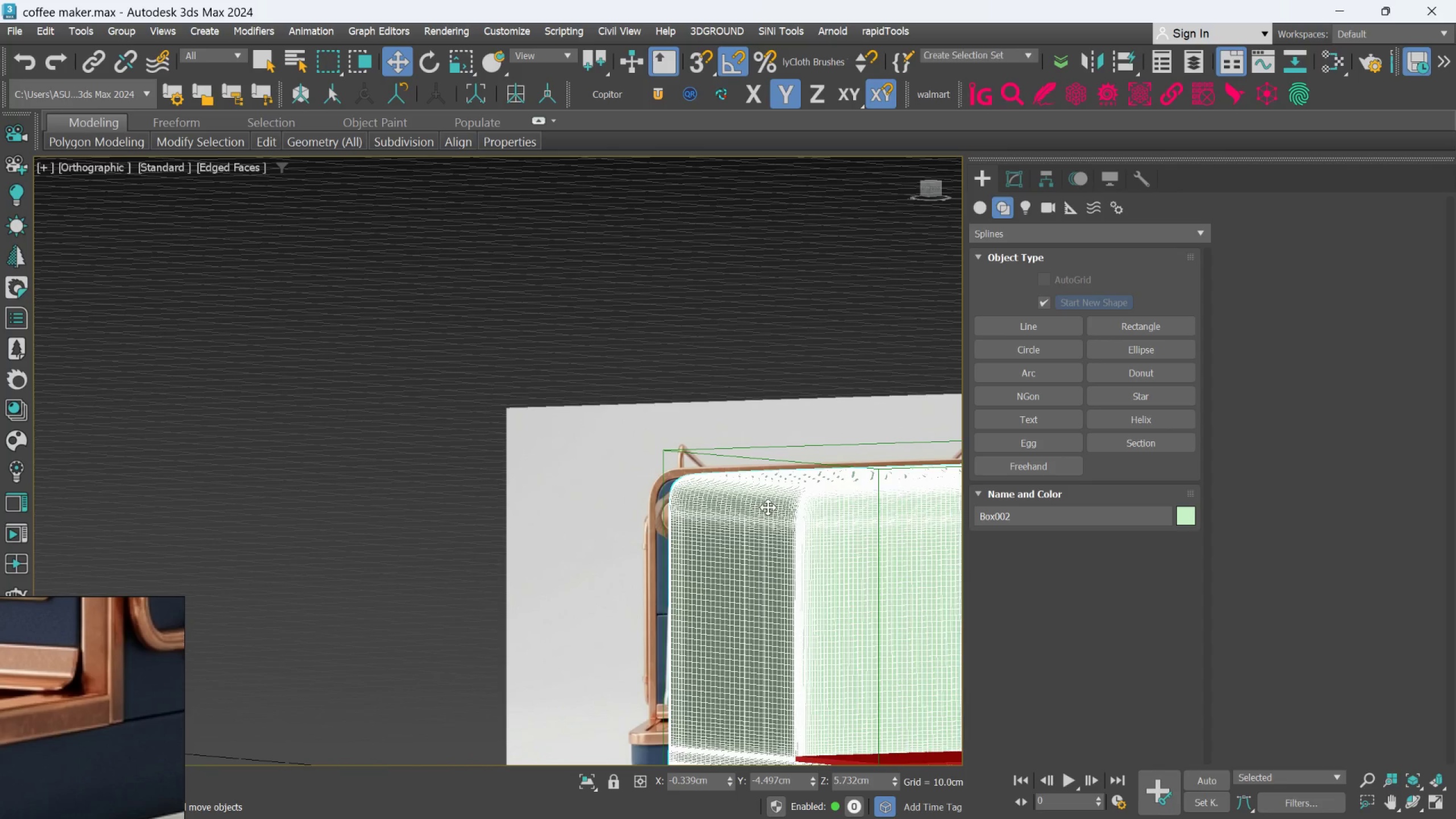 
hold_key(key=AltLeft, duration=0.72)
 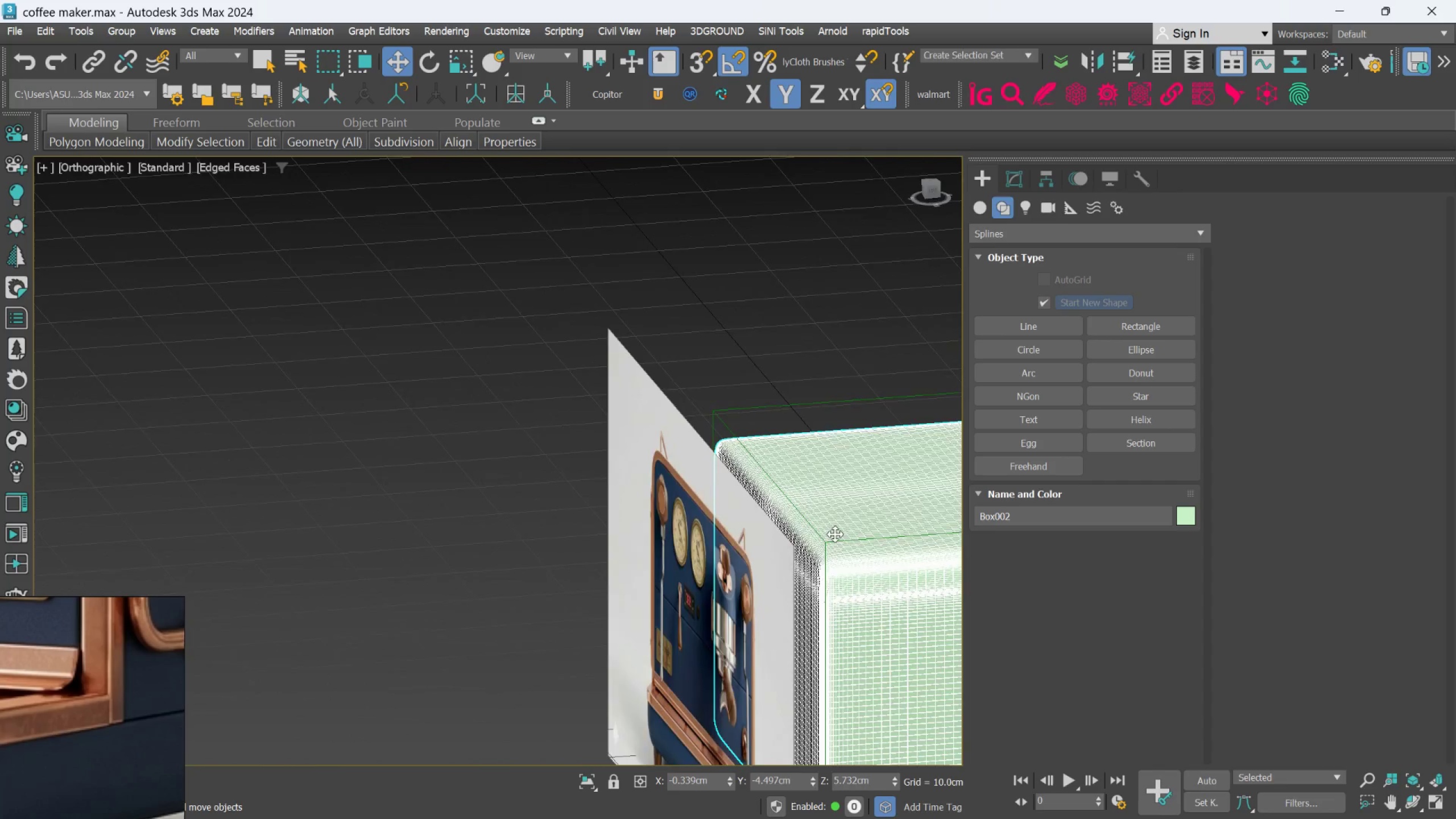 
key(Alt+AltLeft)
 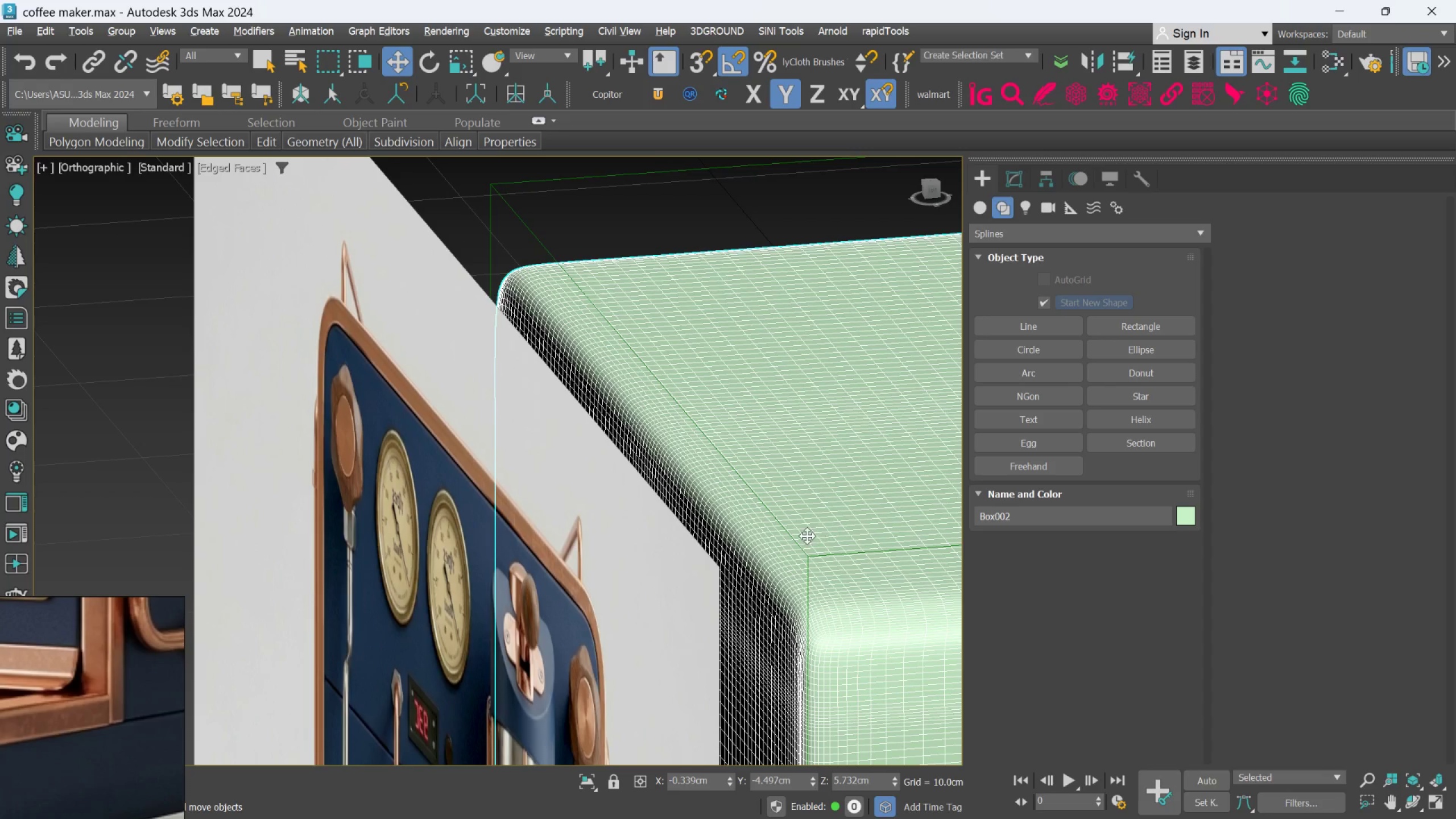 
middle_click([807, 536])
 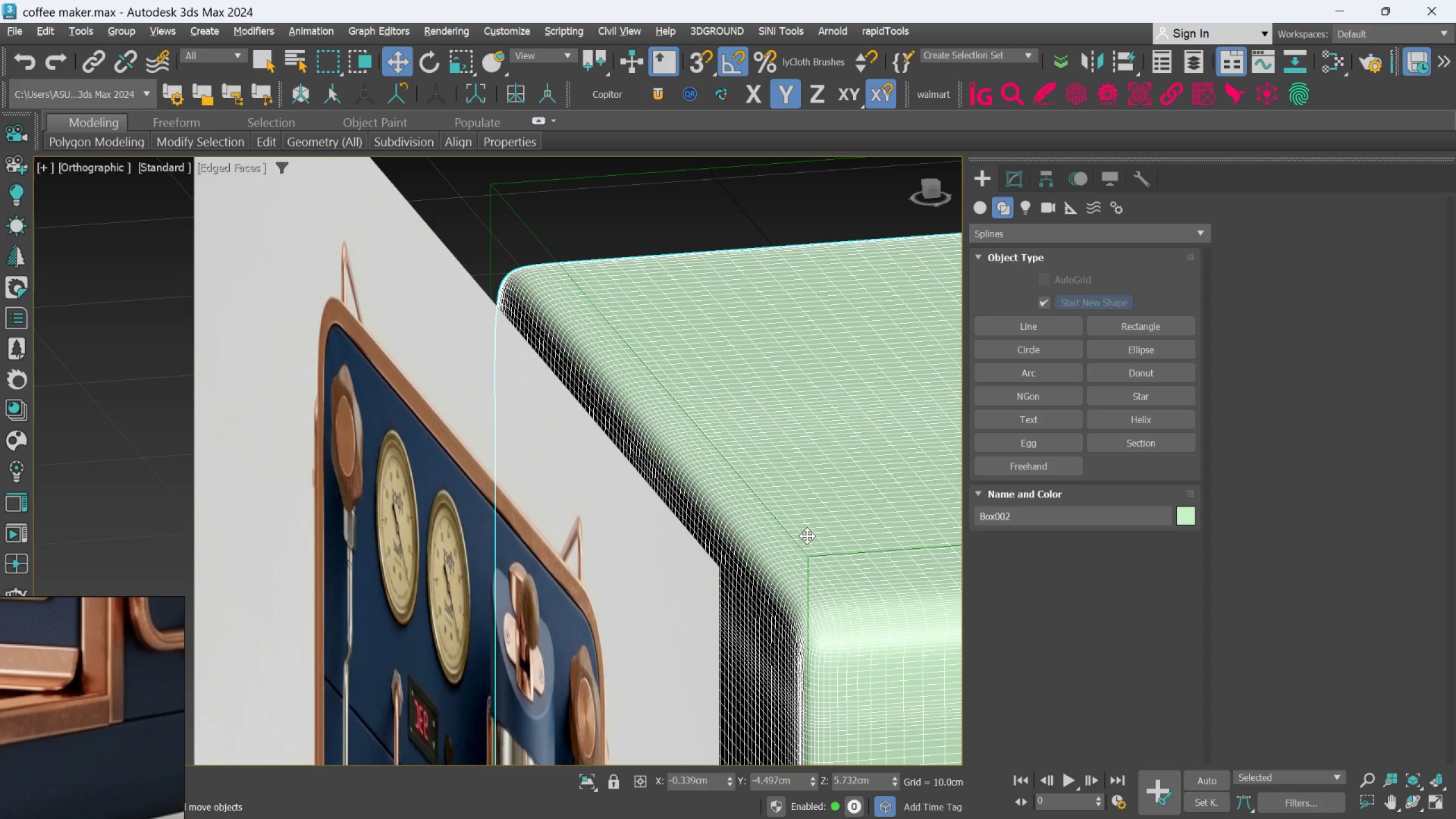 
scroll: coordinate [834, 534], scroll_direction: up, amount: 3.0
 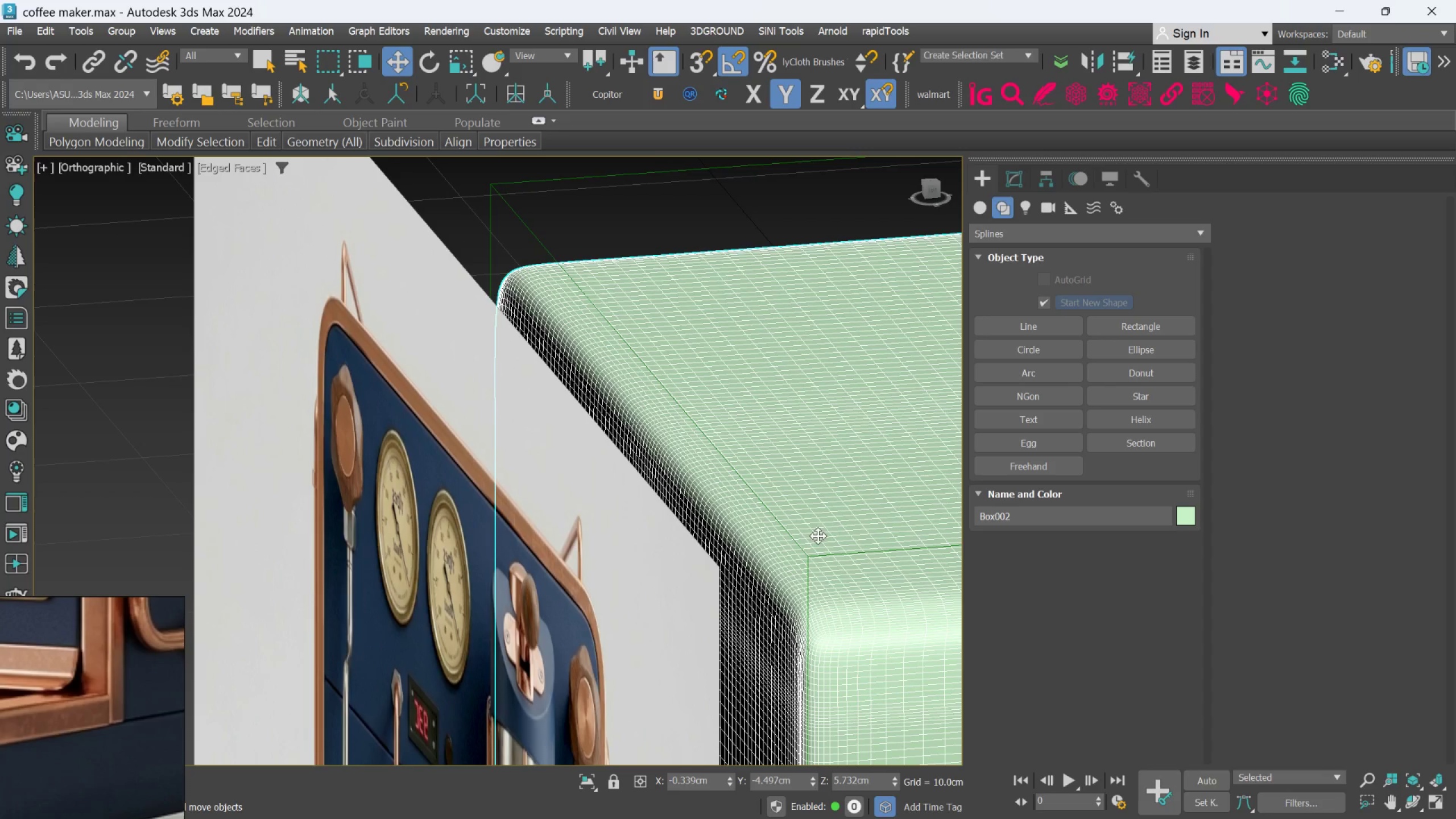 
key(Alt+AltLeft)
 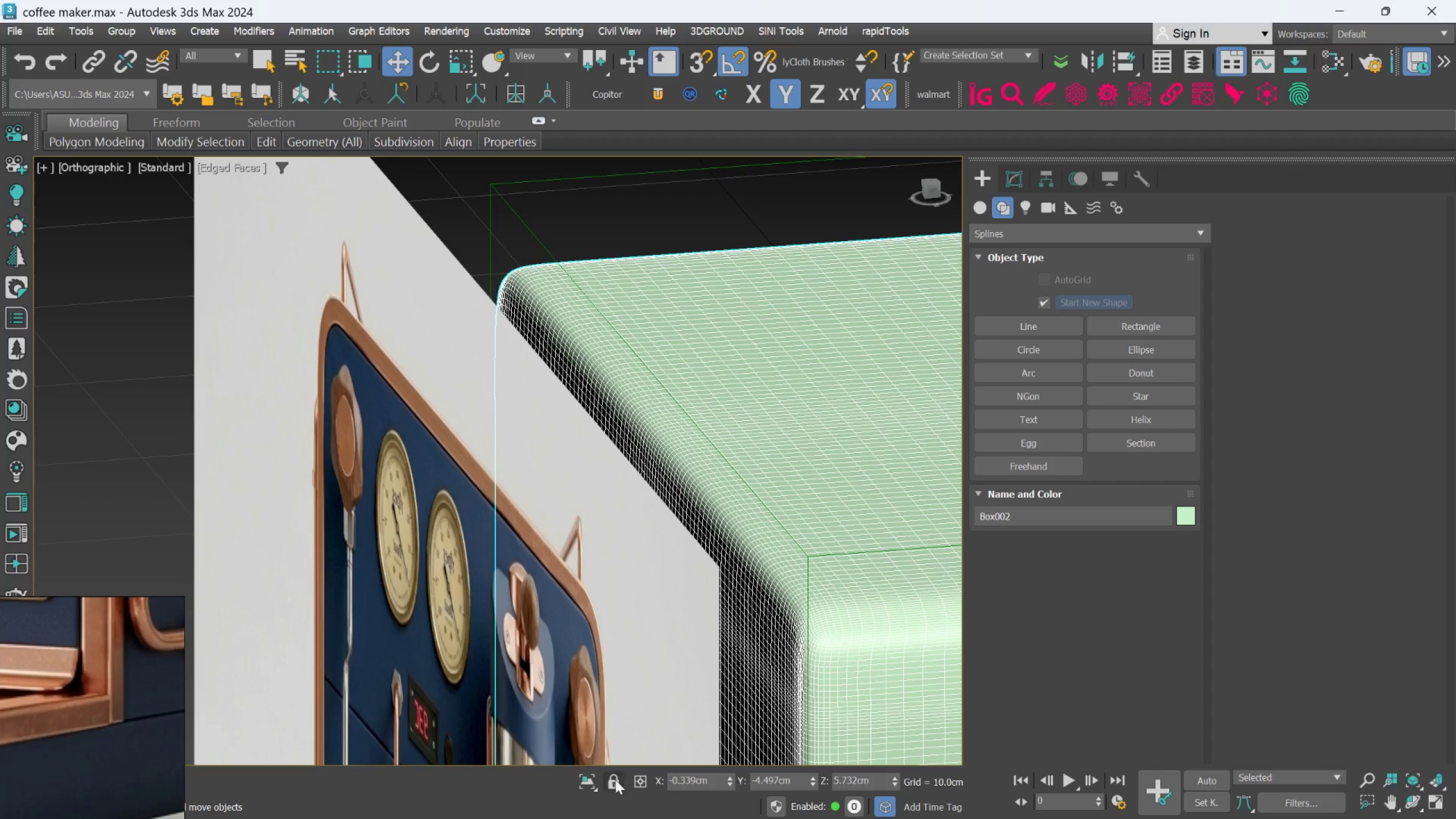 
left_click([594, 776])
 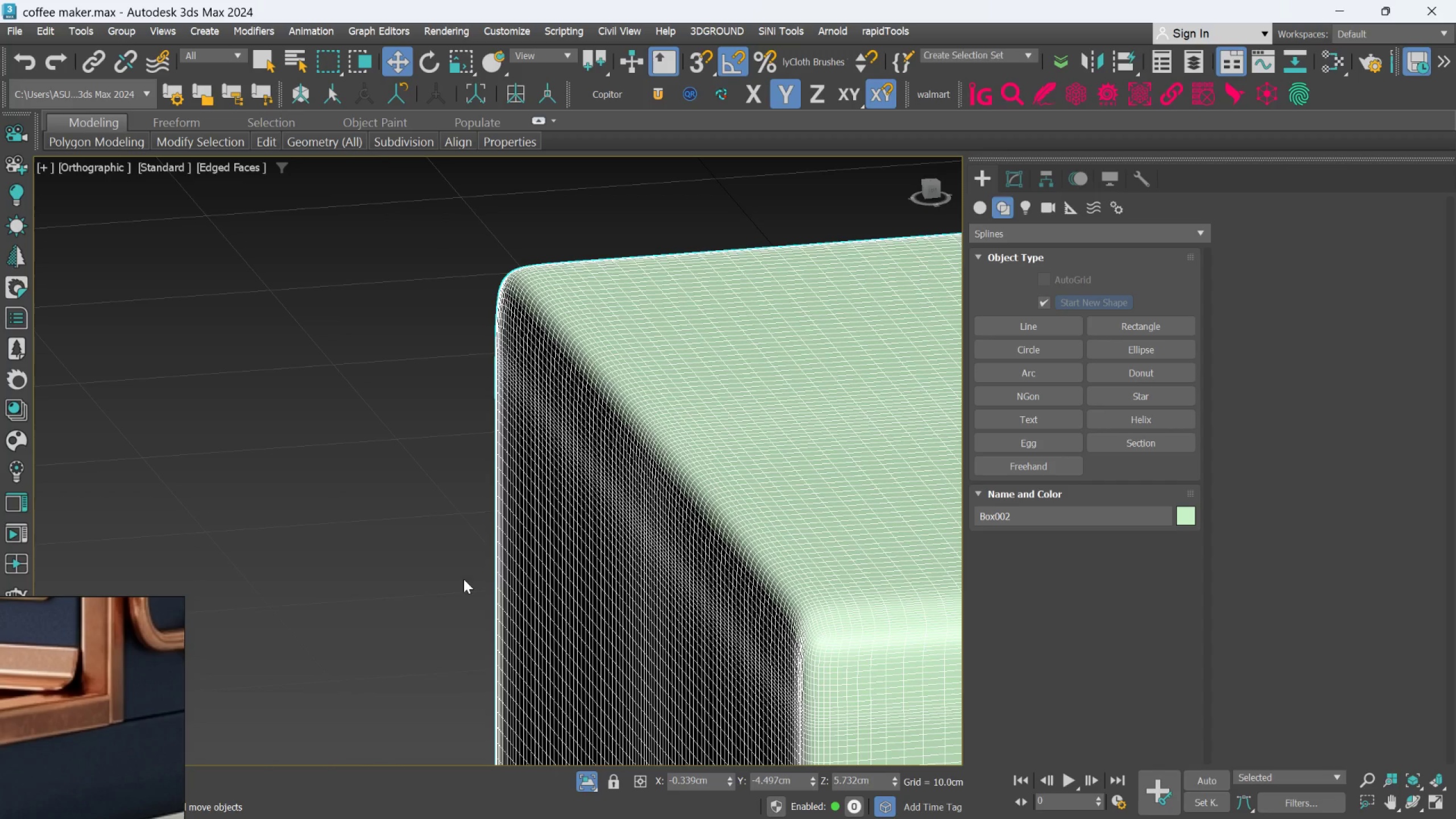 
left_click([349, 530])
 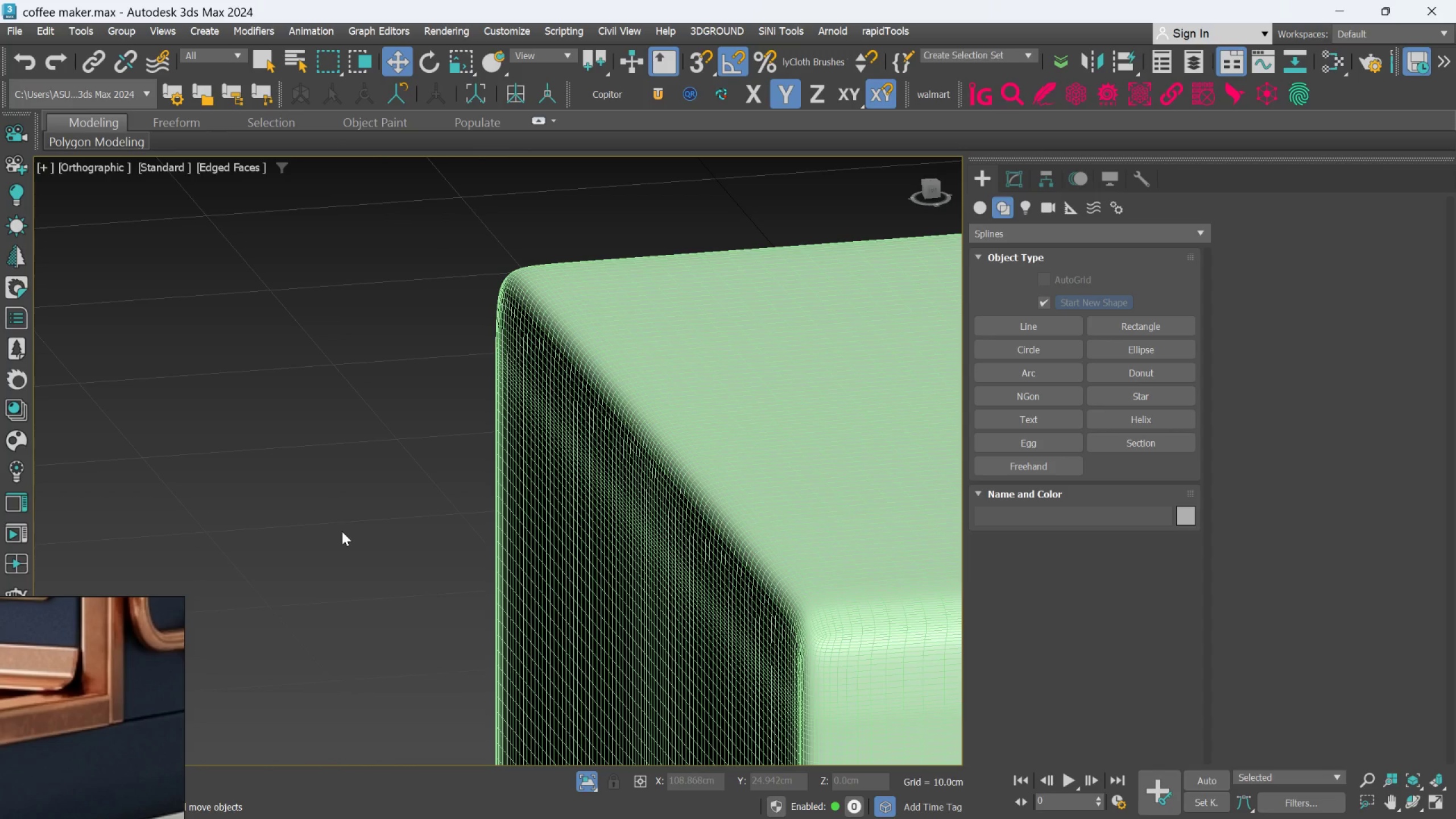 
key(F4)
 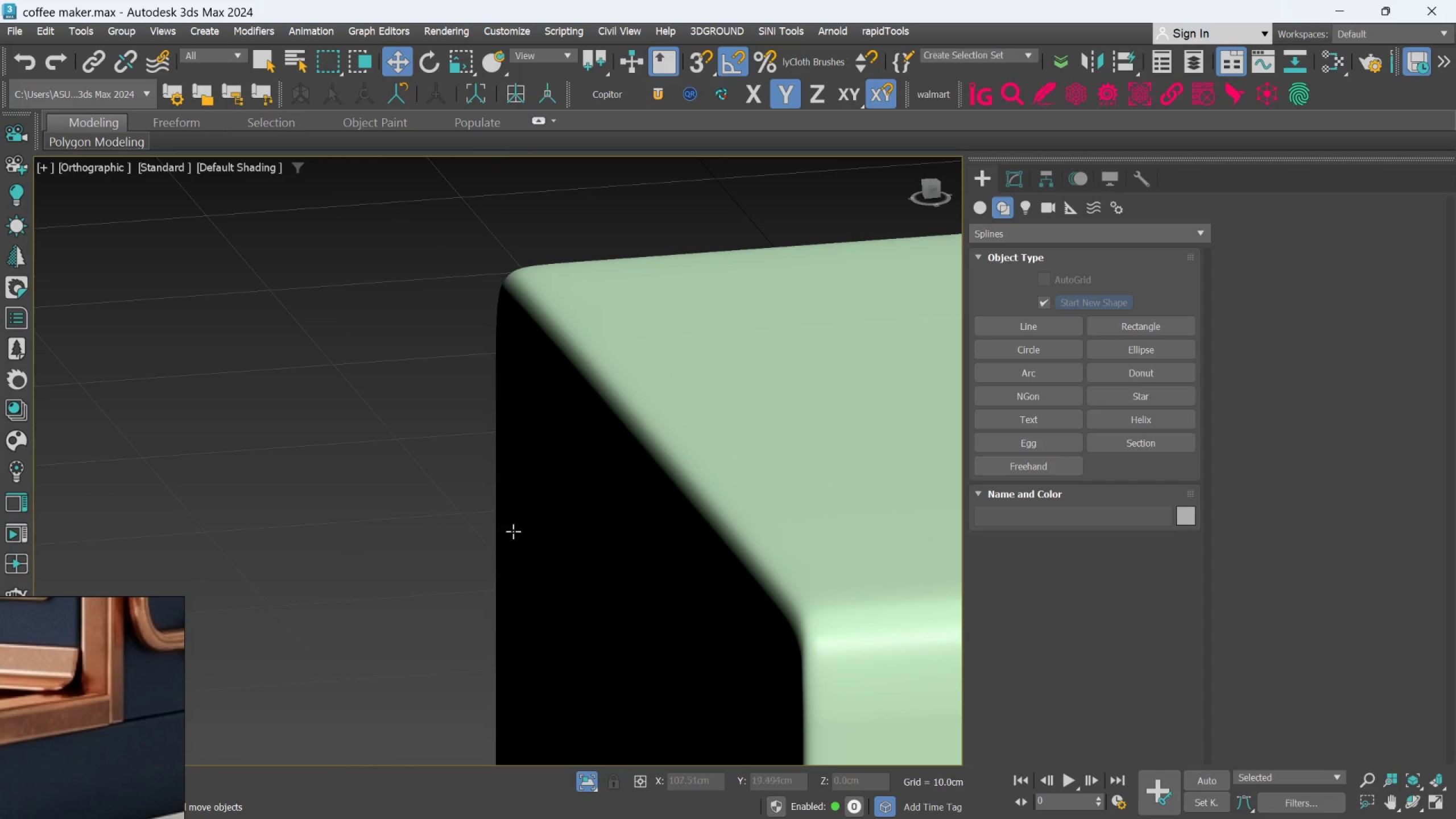 
scroll: coordinate [523, 530], scroll_direction: down, amount: 2.0
 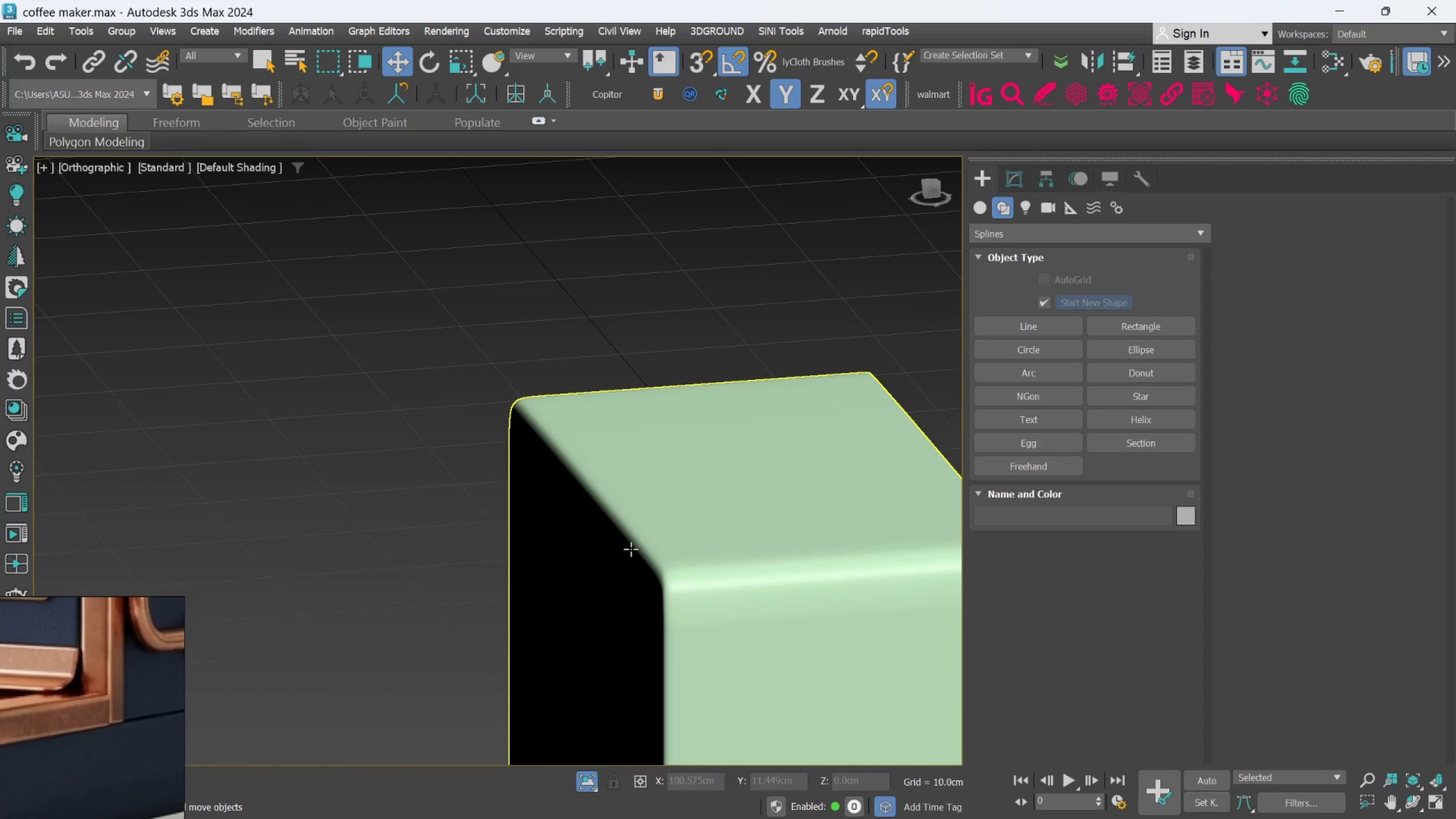 
hold_key(key=AltLeft, duration=0.42)
 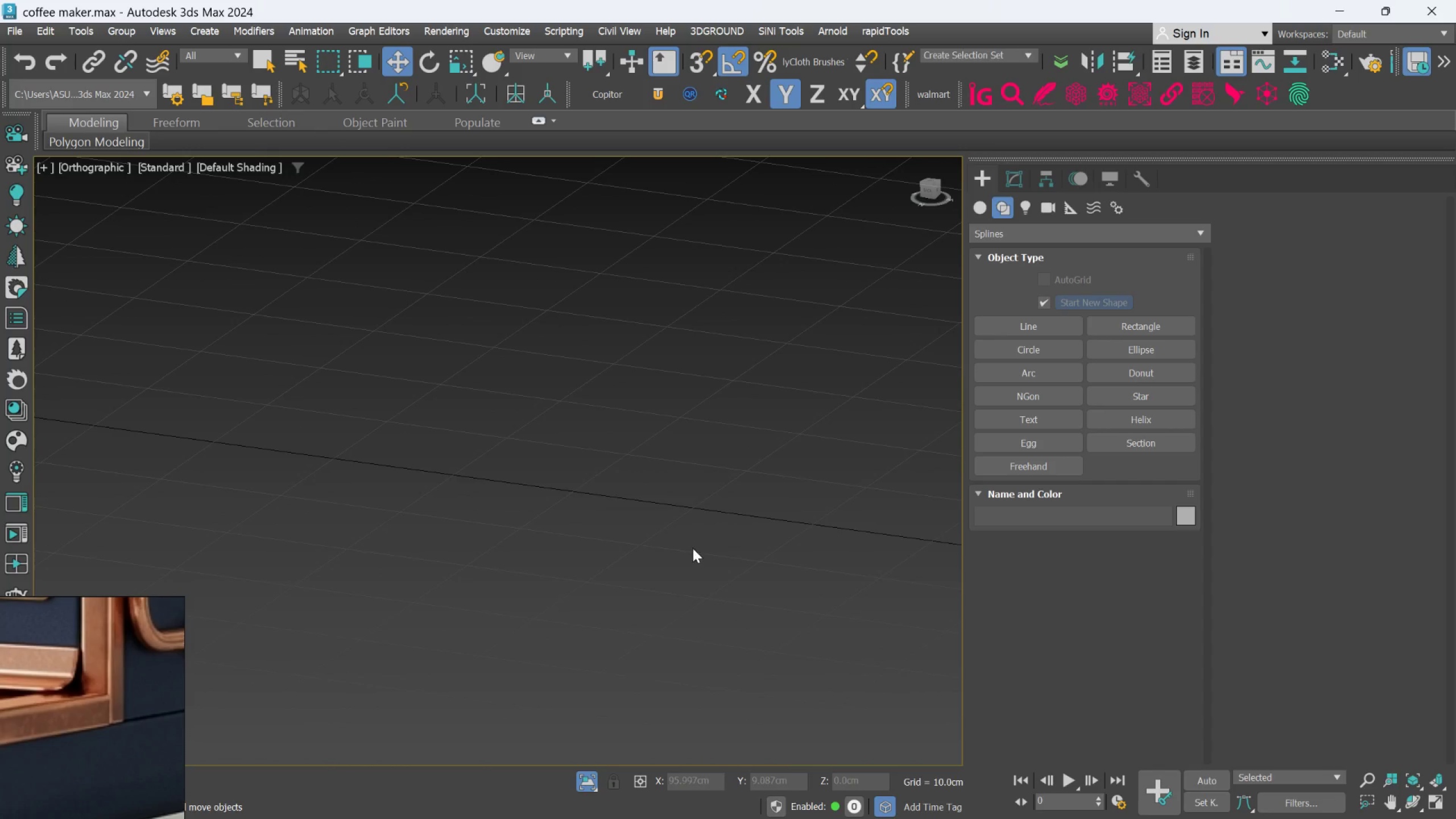 
scroll: coordinate [693, 548], scroll_direction: down, amount: 4.0
 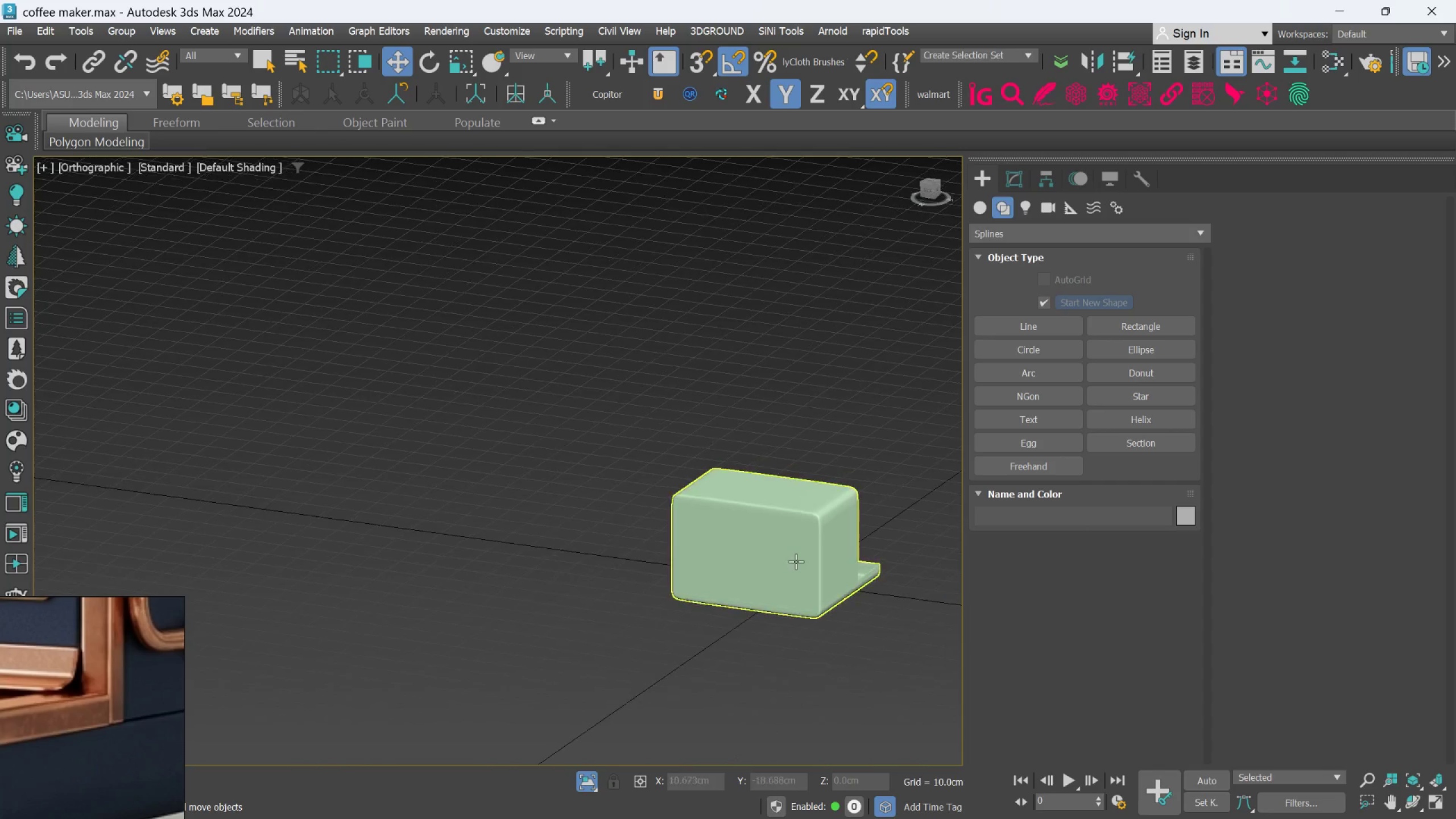 
scroll: coordinate [829, 549], scroll_direction: up, amount: 4.0
 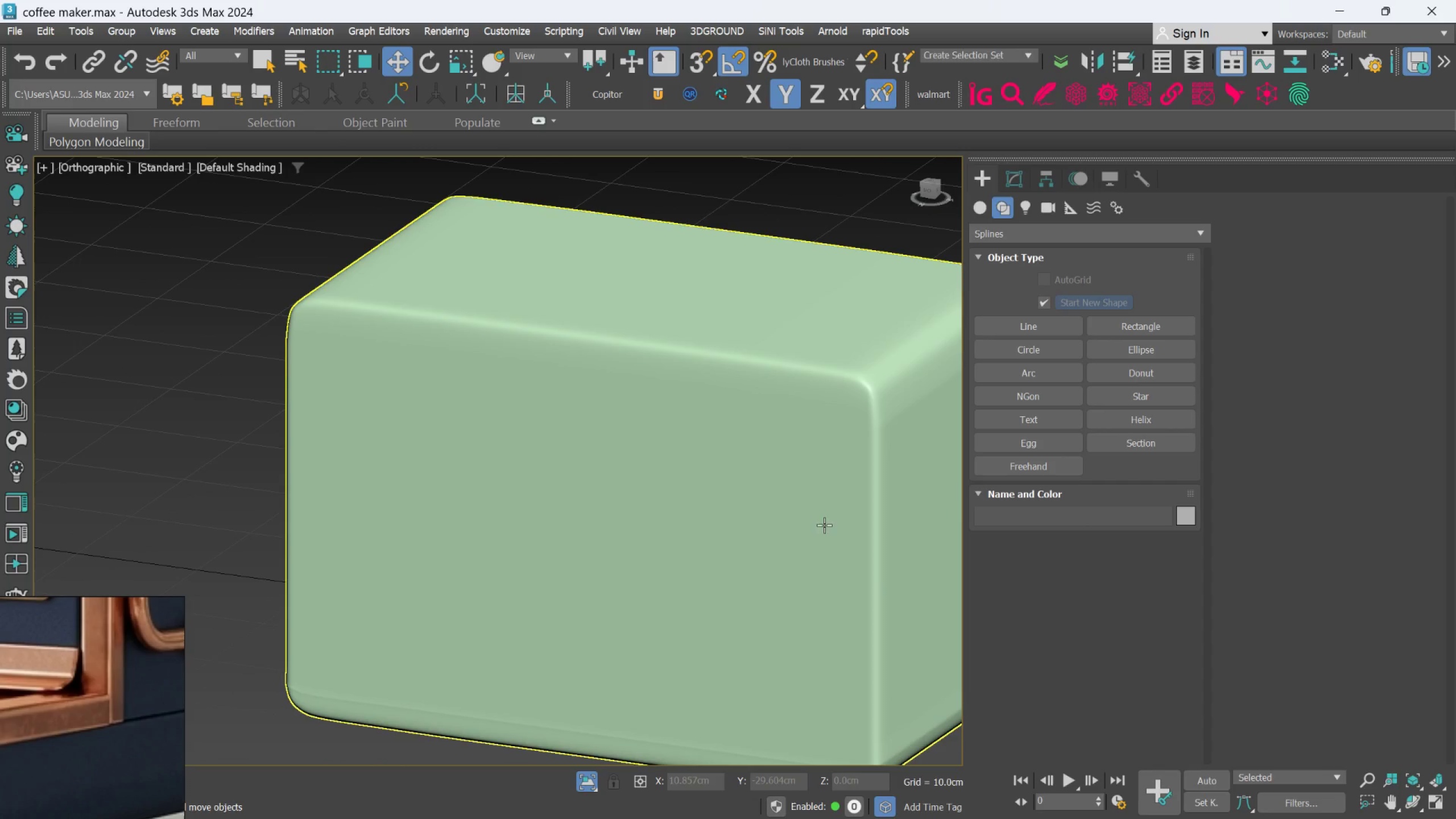 
left_click([820, 523])
 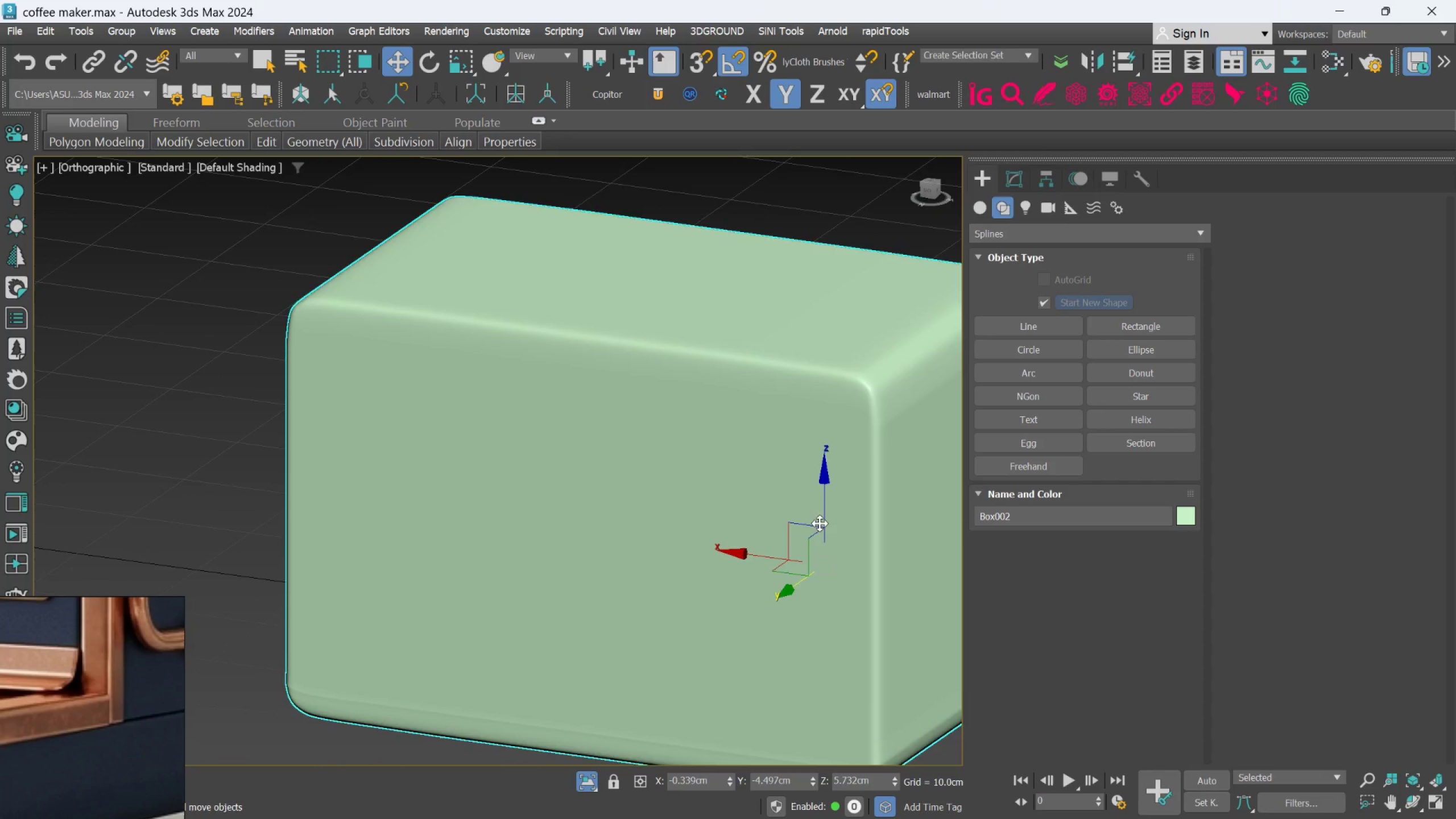 
scroll: coordinate [819, 524], scroll_direction: down, amount: 2.0
 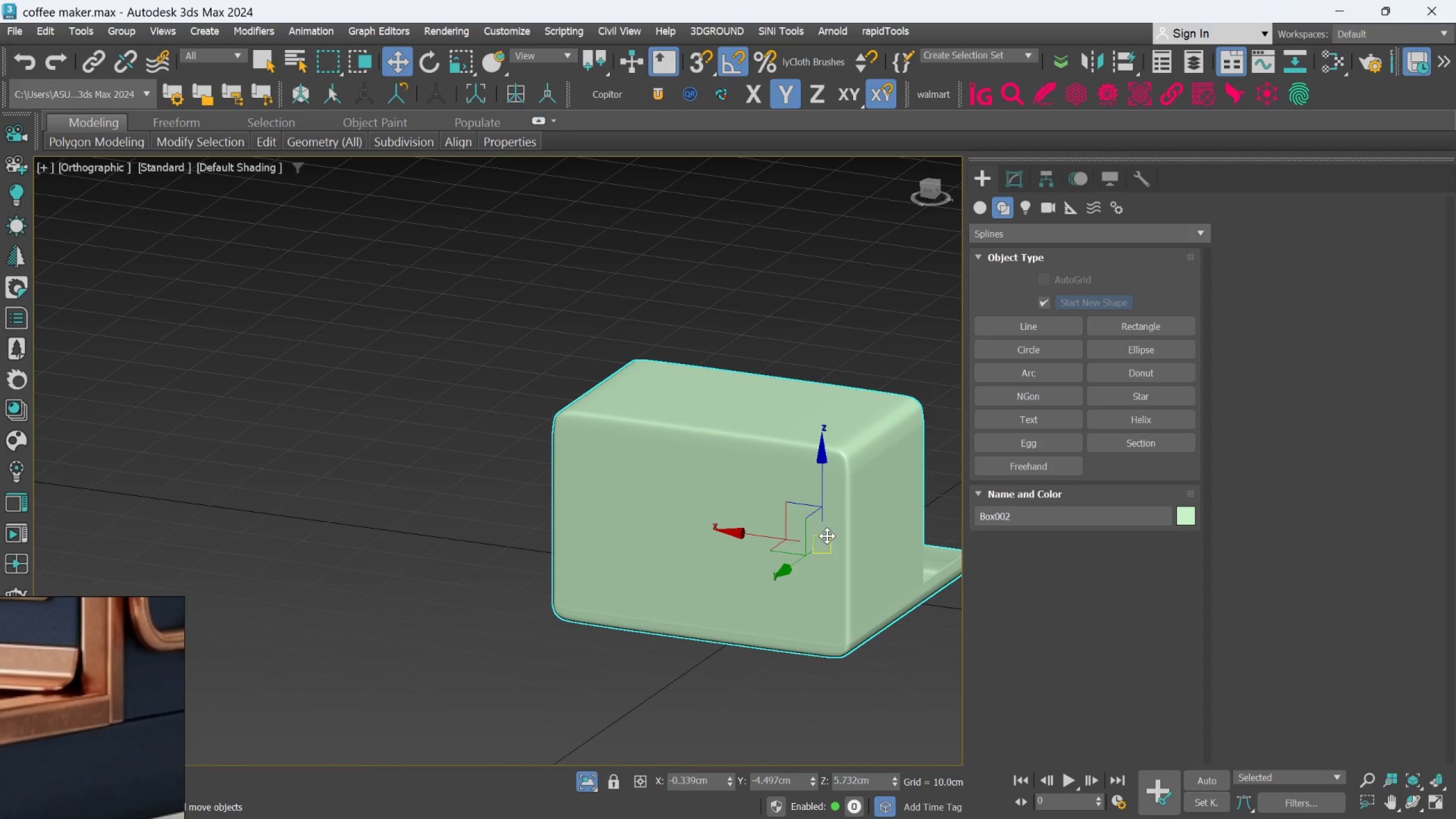 
scroll: coordinate [827, 536], scroll_direction: up, amount: 1.0
 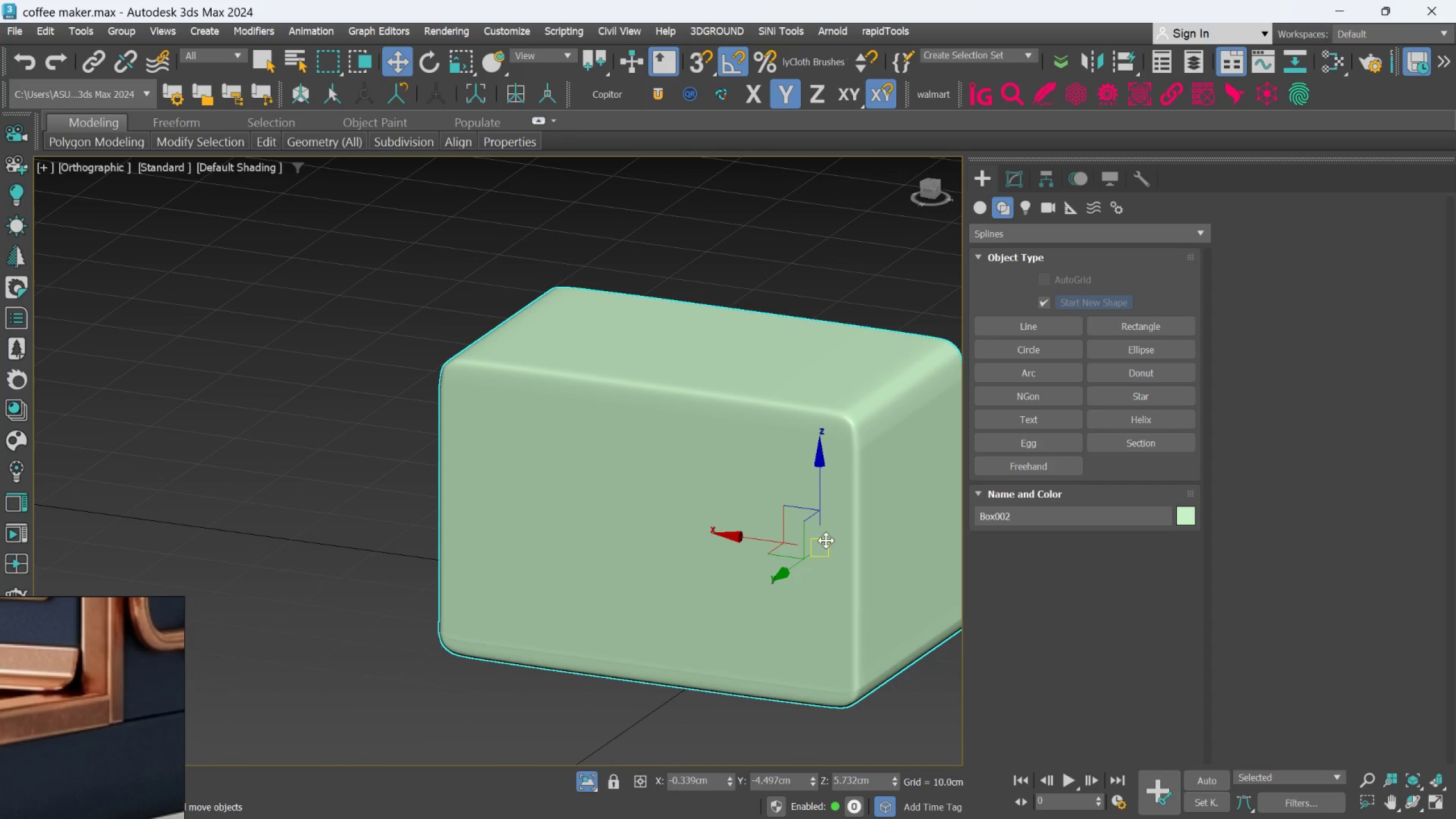 
hold_key(key=AltLeft, duration=0.76)
 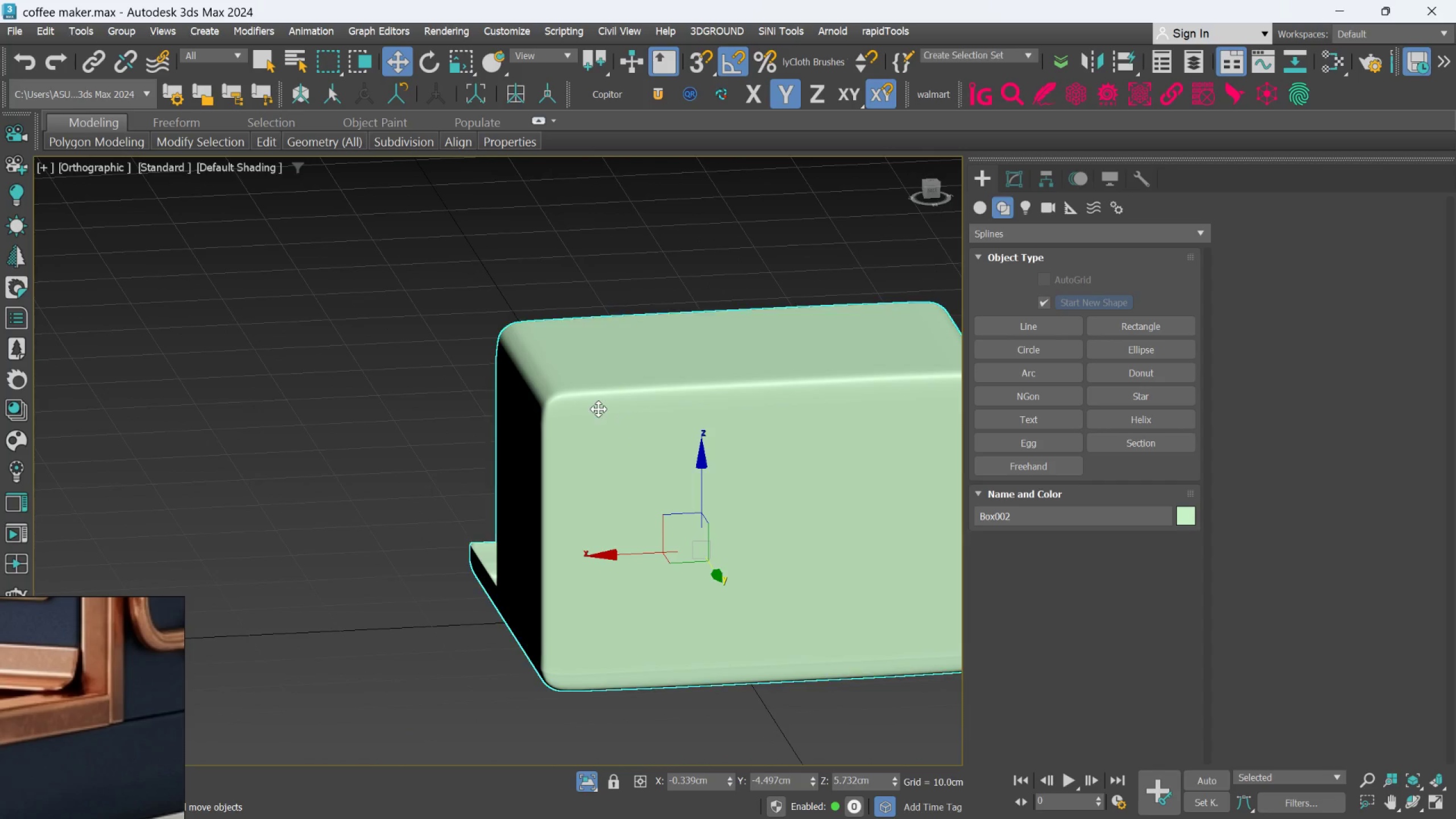 
hold_key(key=AltLeft, duration=1.53)
 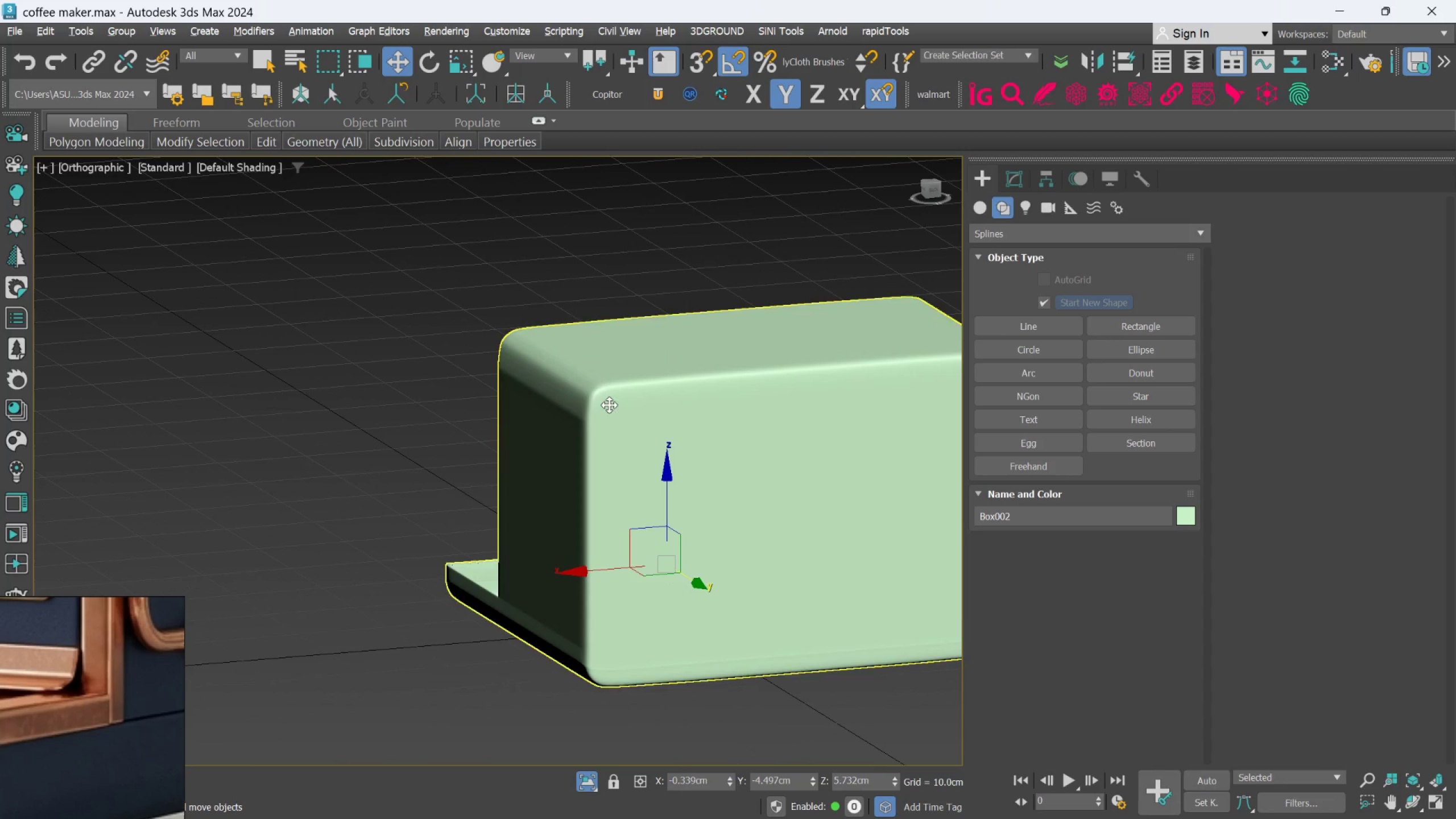 
hold_key(key=AltLeft, duration=0.55)
 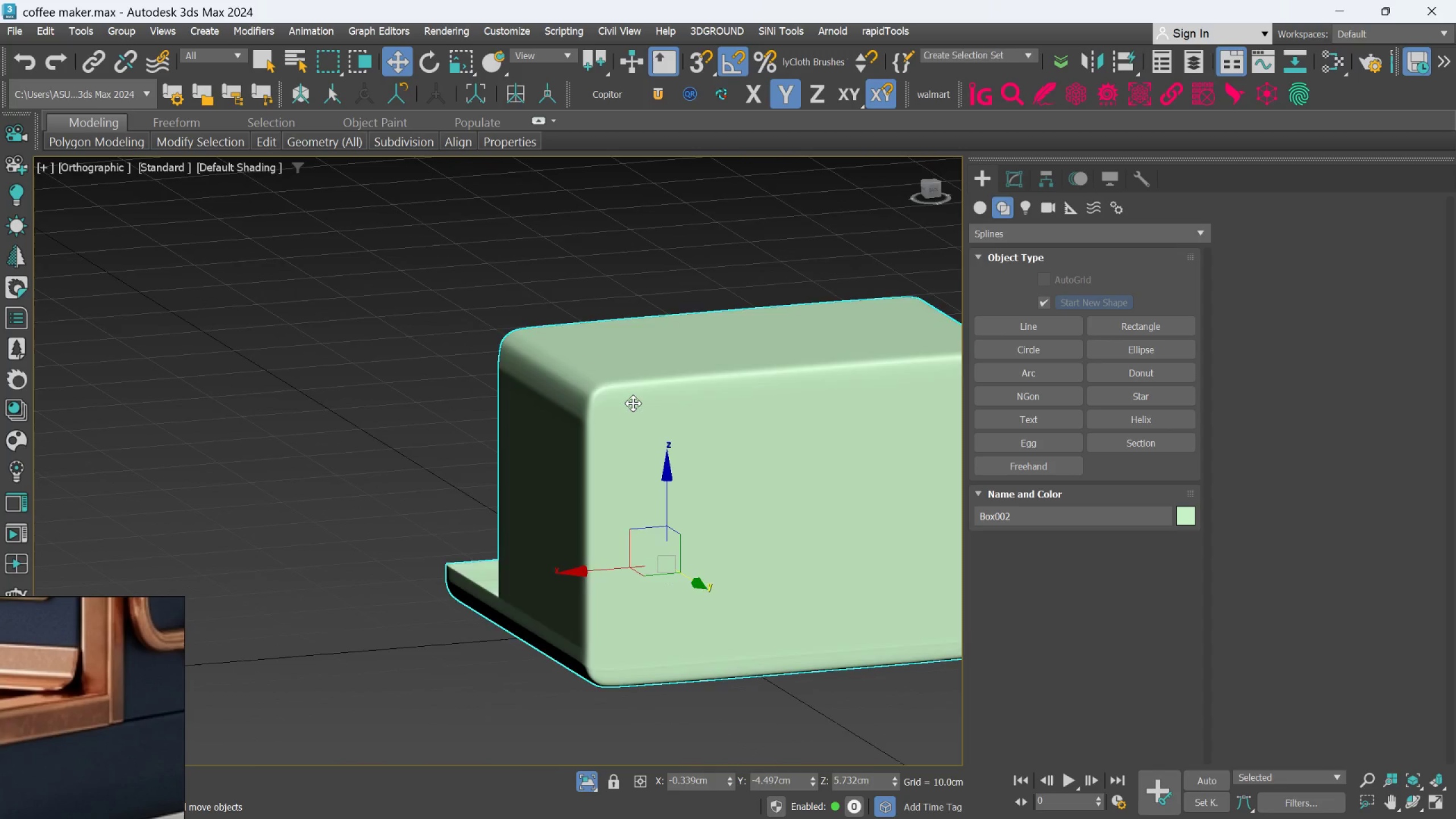 
scroll: coordinate [633, 403], scroll_direction: up, amount: 1.0
 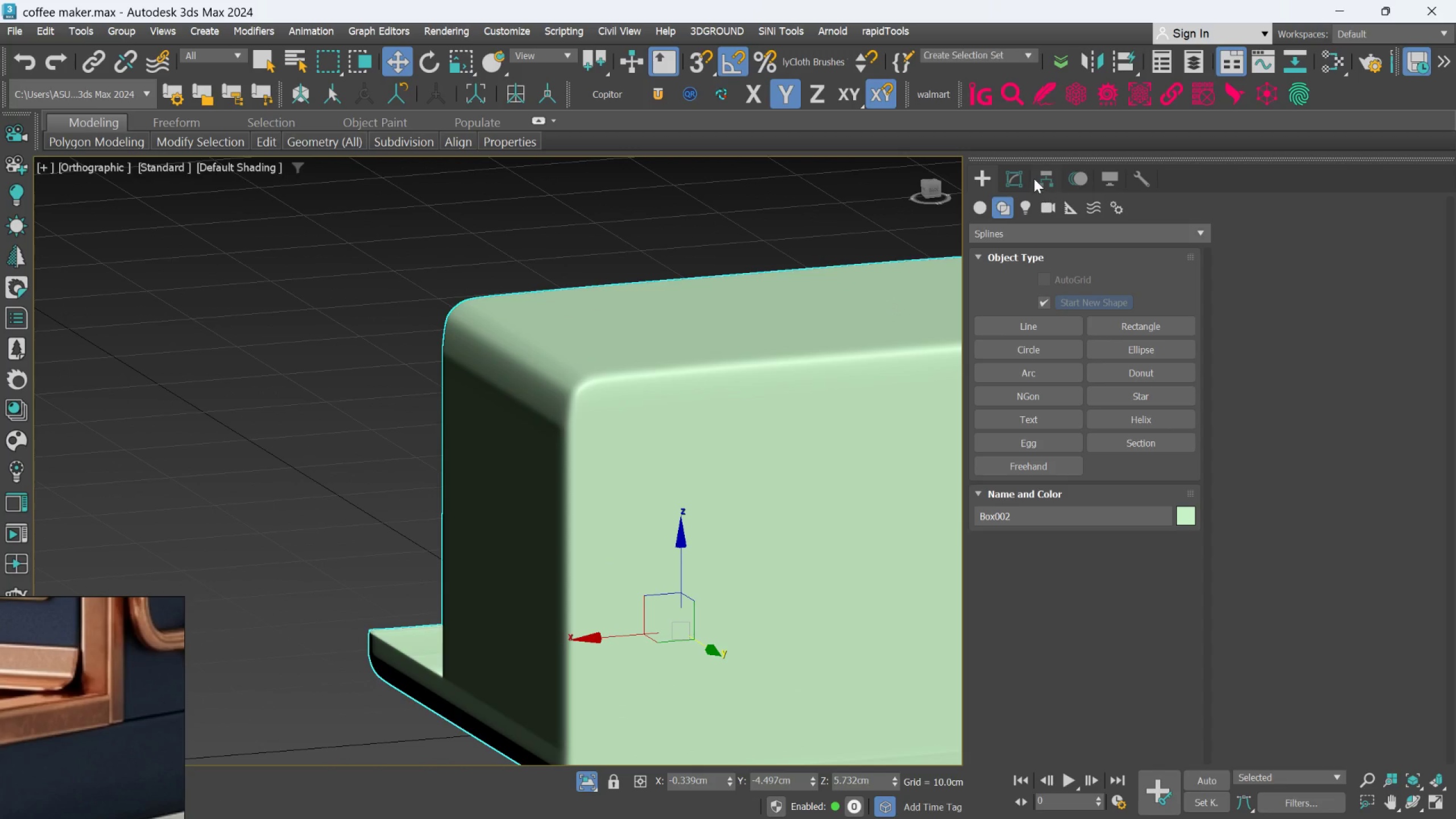 
left_click([1027, 176])
 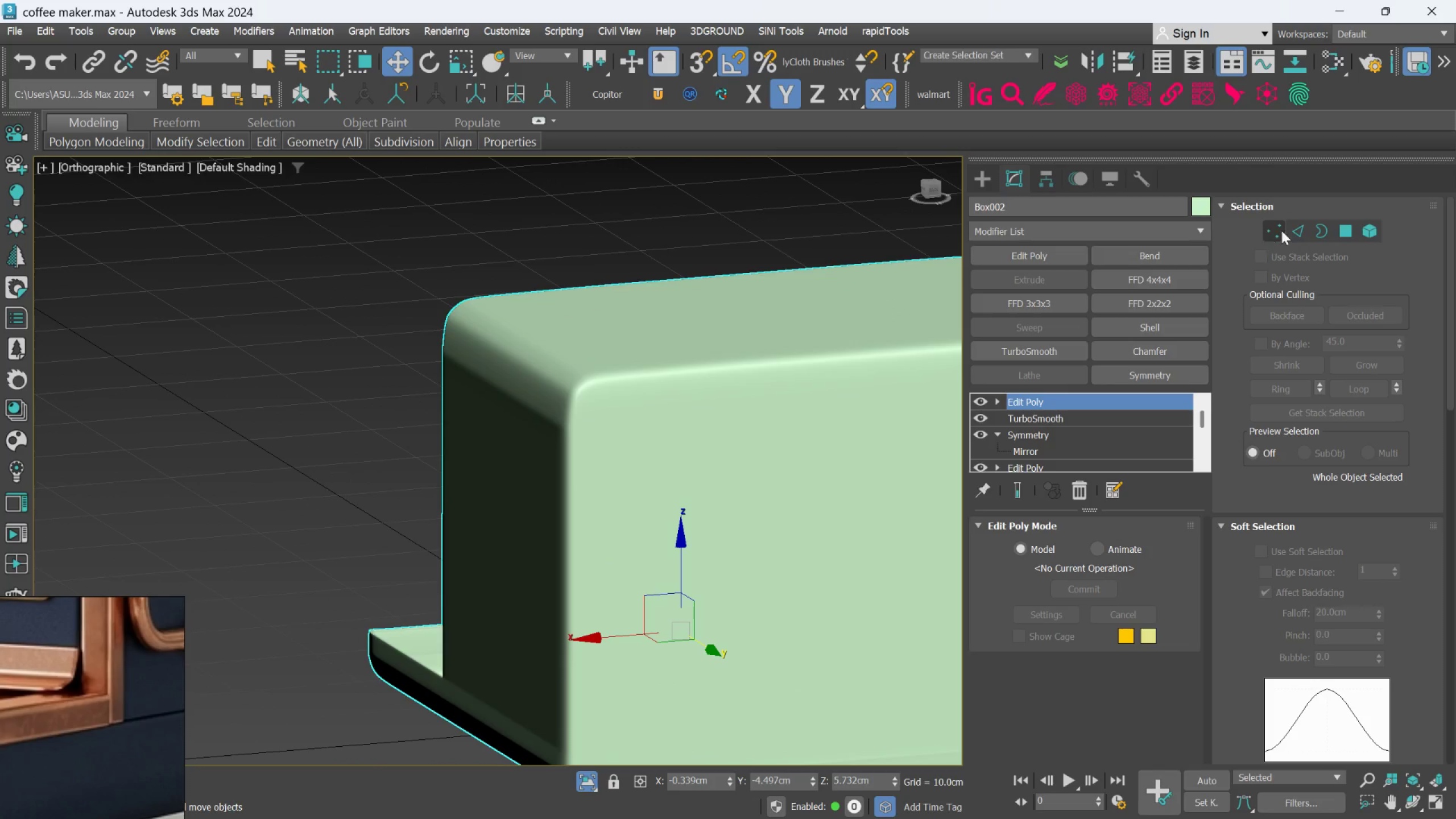 
left_click([1294, 224])
 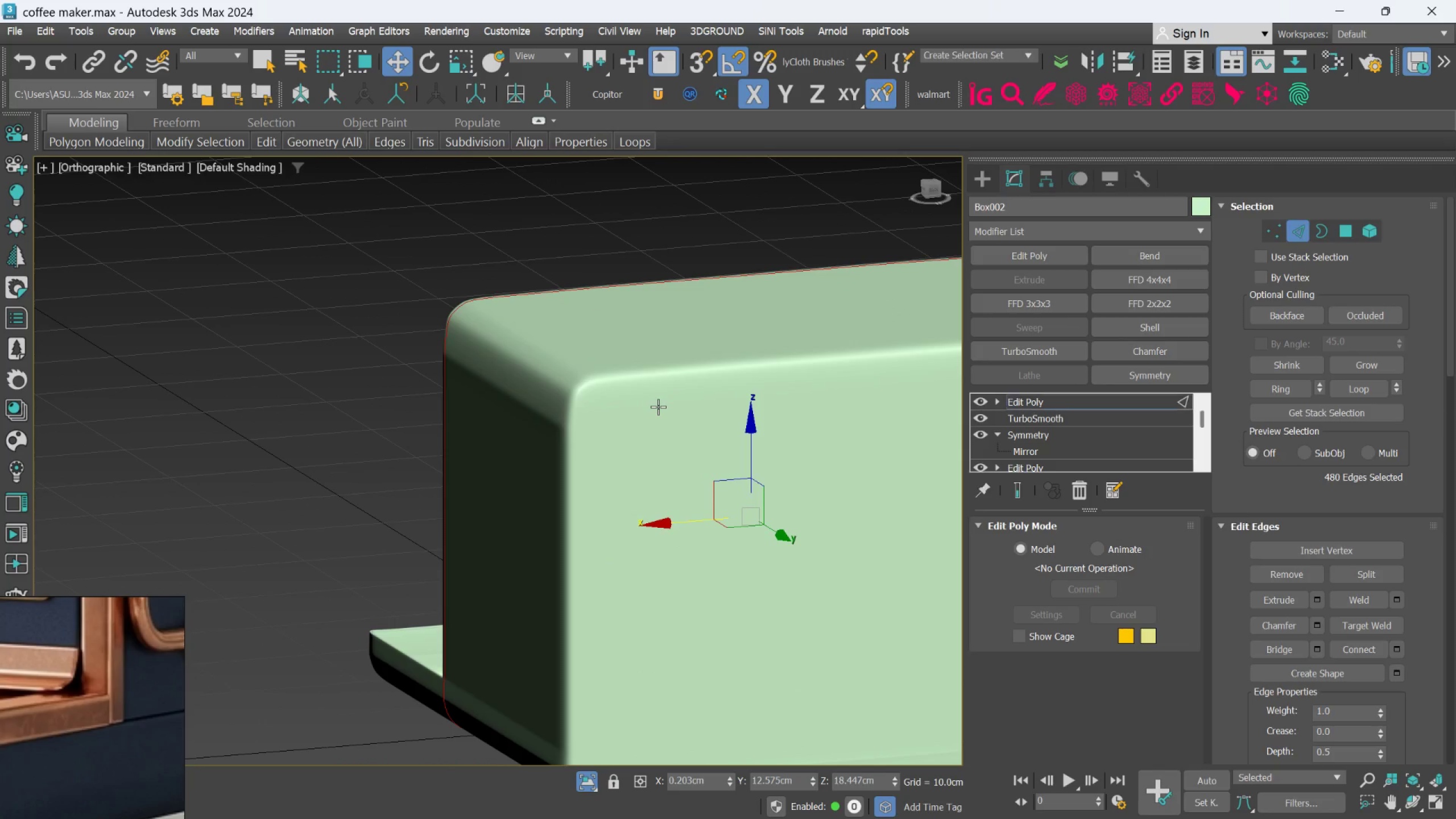 
key(F3)
 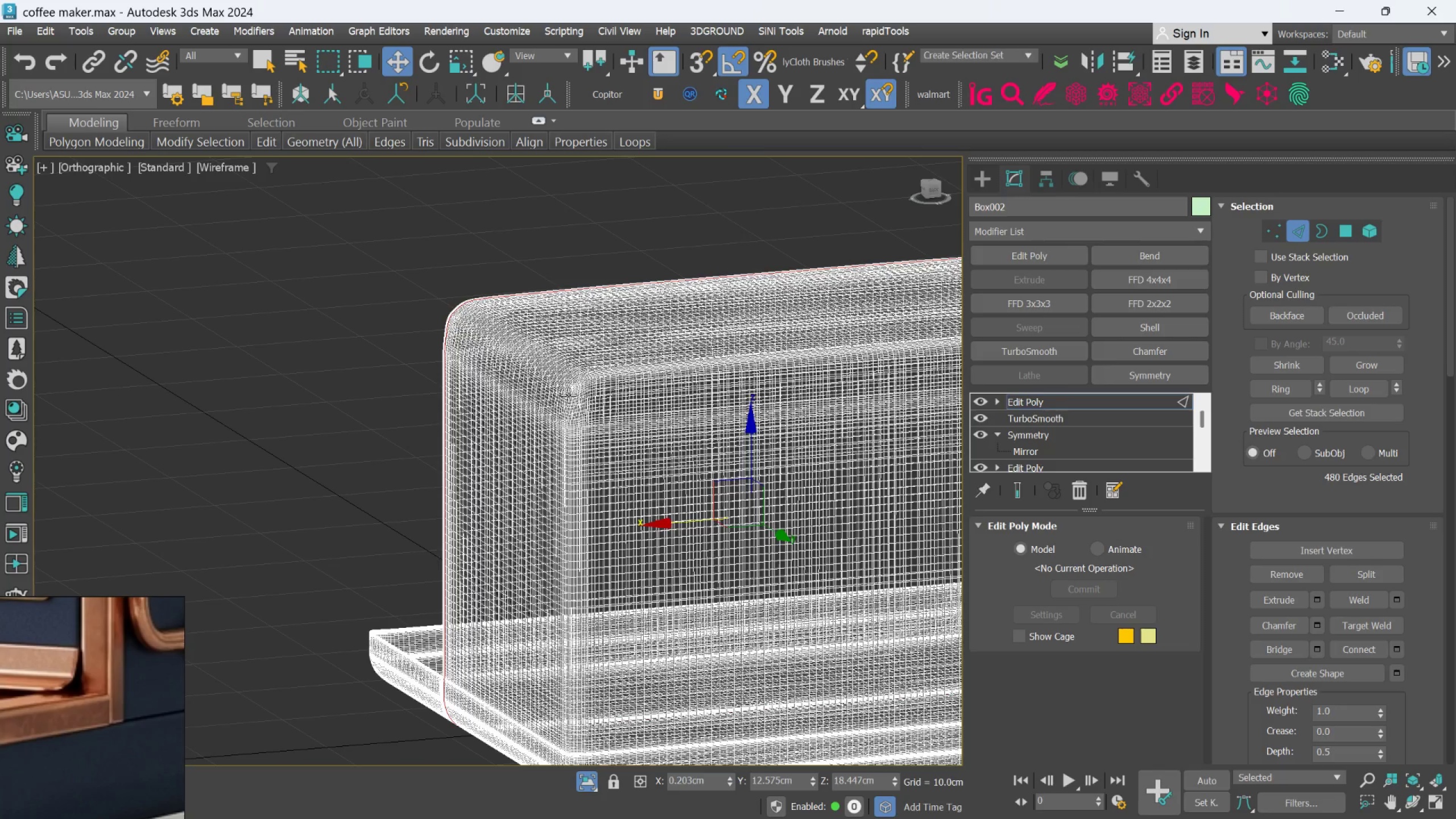 
key(F3)
 